 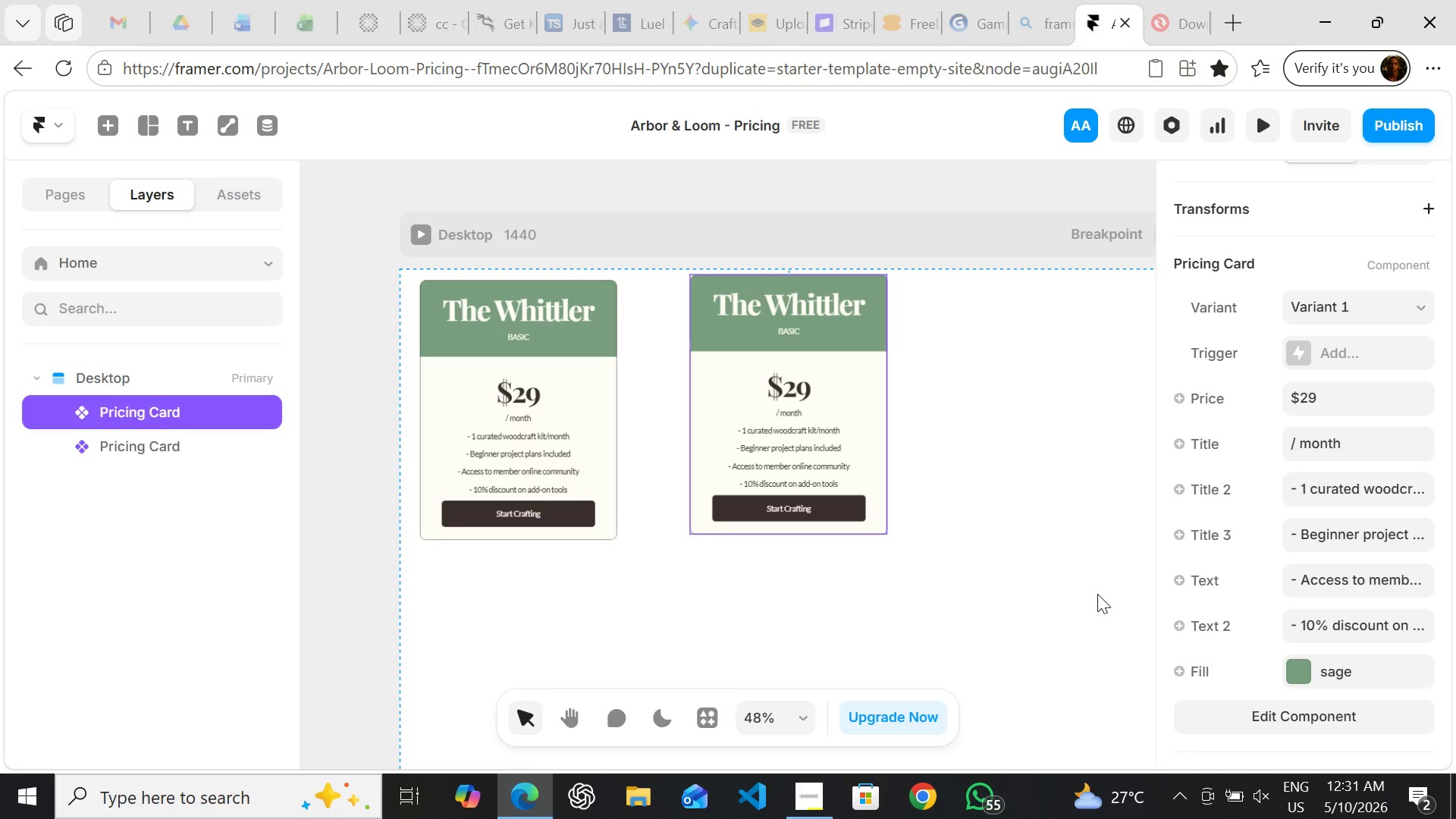 
mouse_move([1255, 489])
 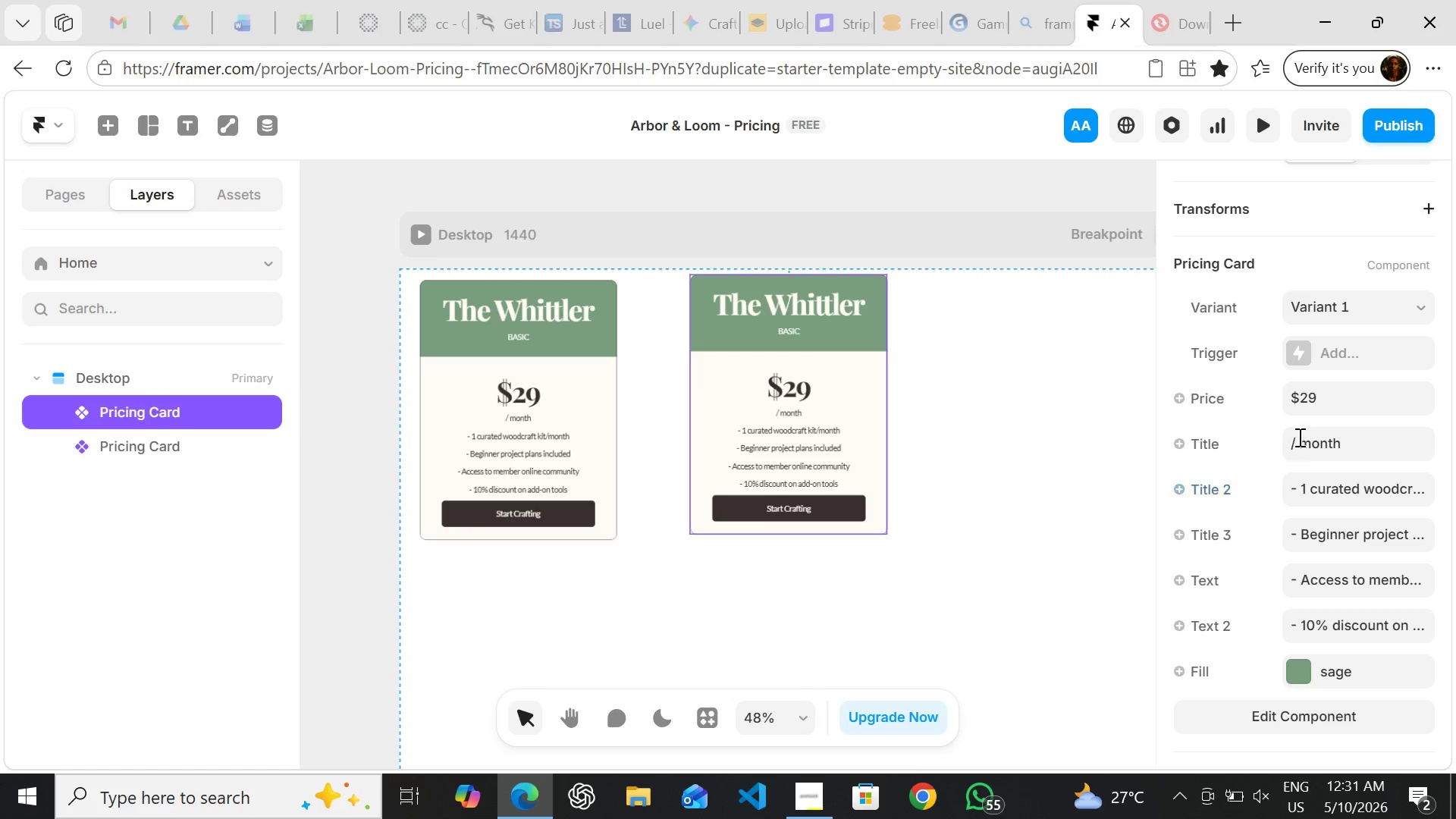 
mouse_move([1312, 422])
 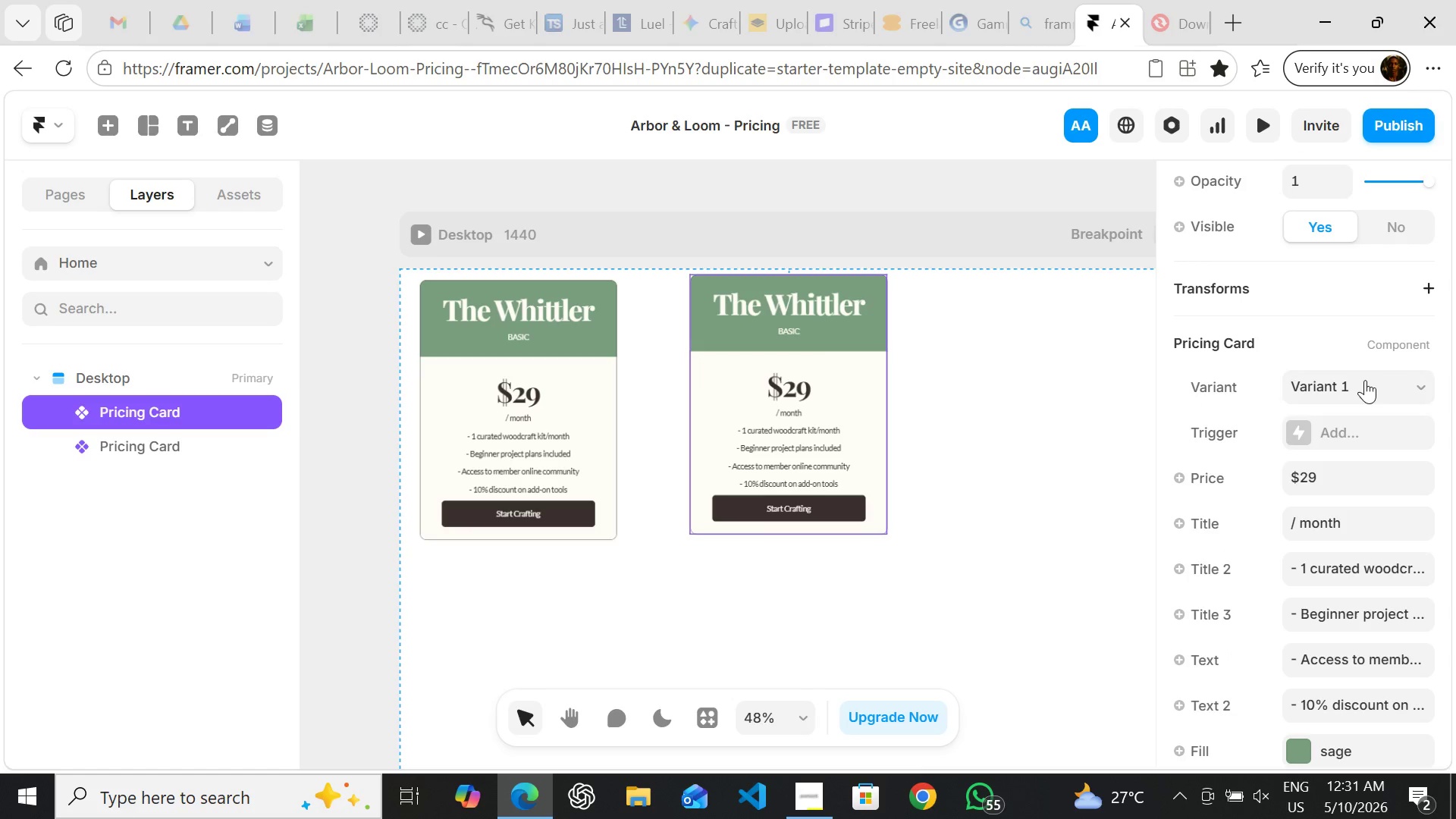 
left_click([1365, 380])
 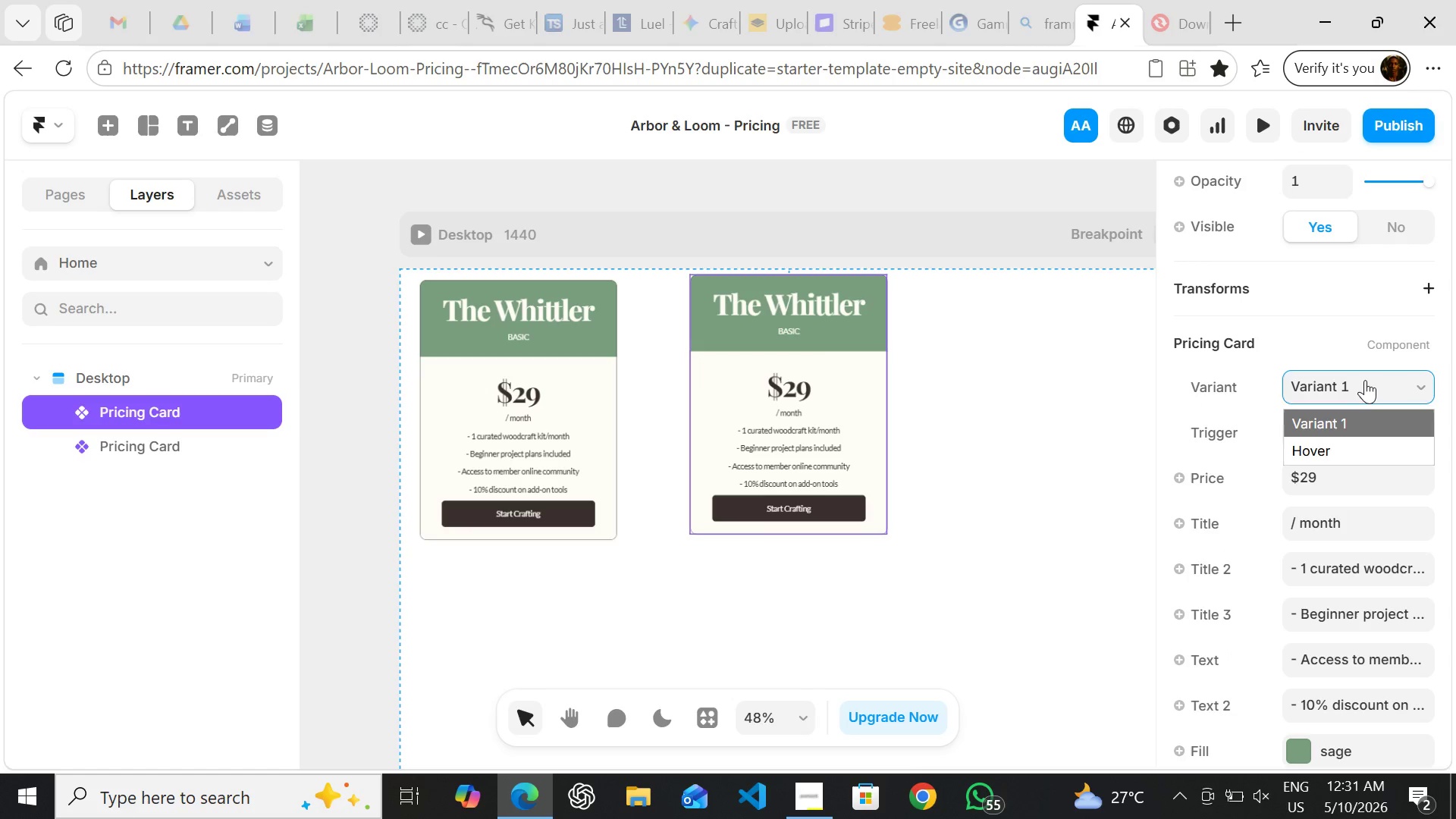 
left_click([1365, 380])
 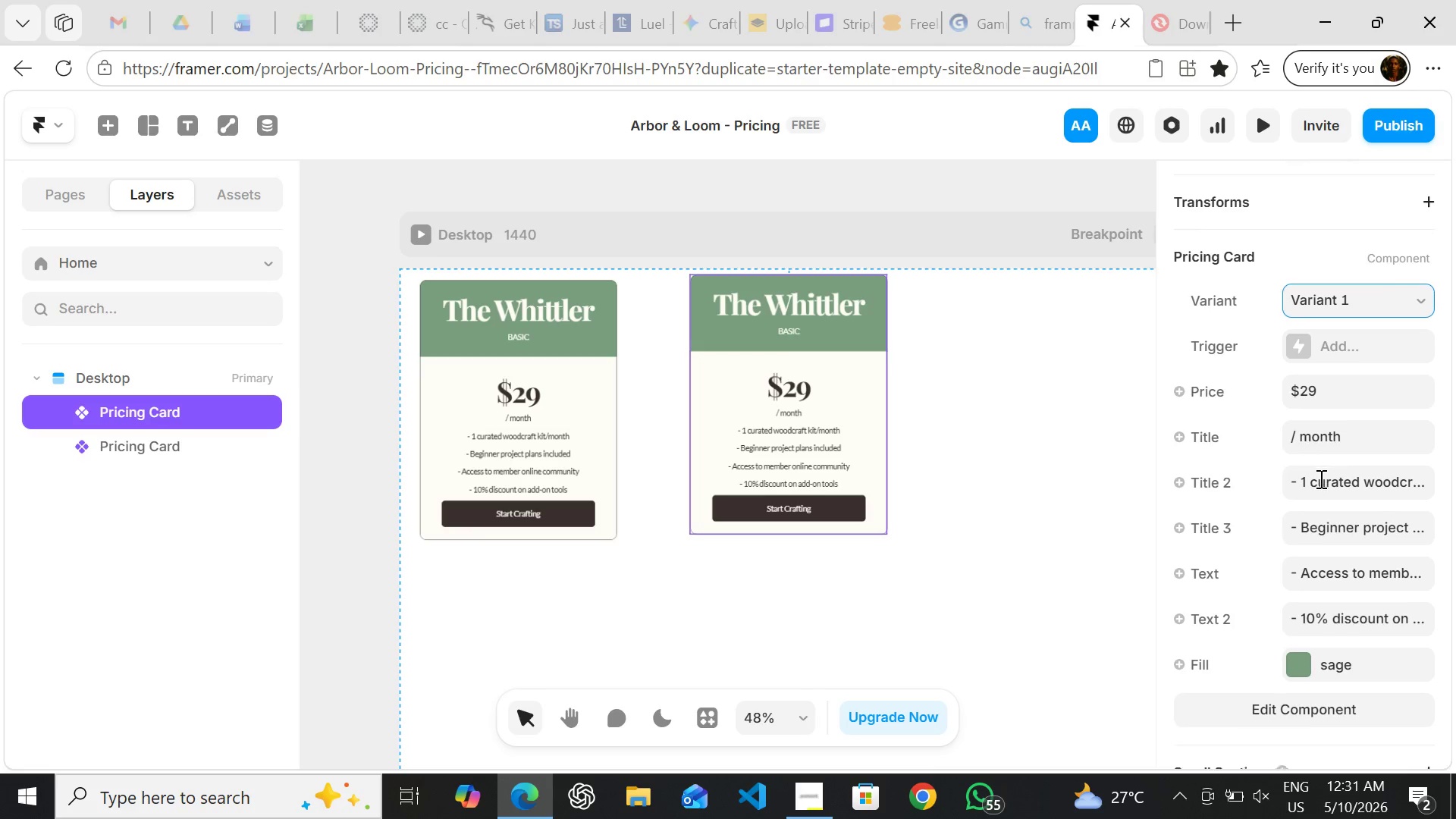 
wait(6.97)
 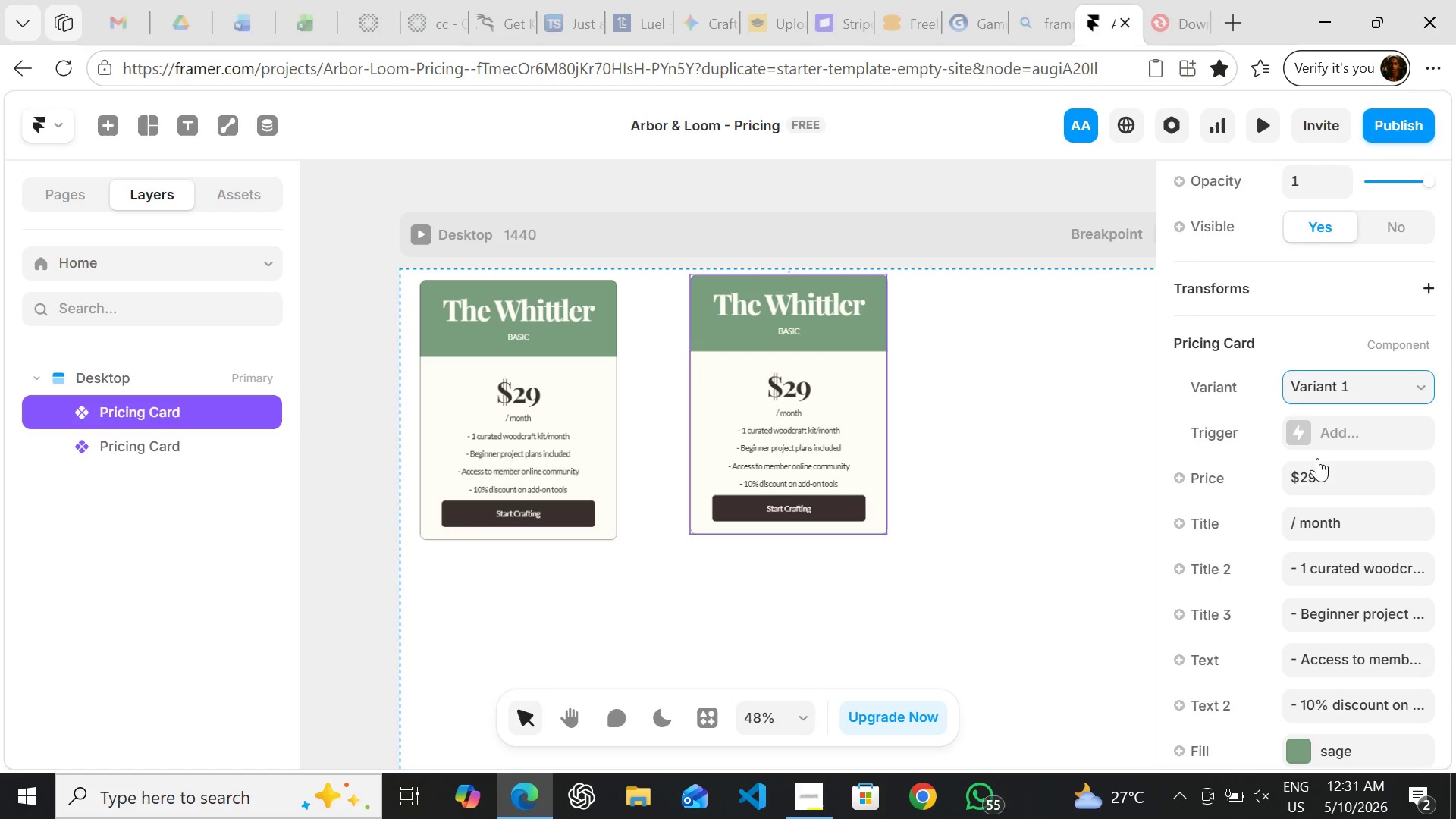 
left_click([1301, 654])
 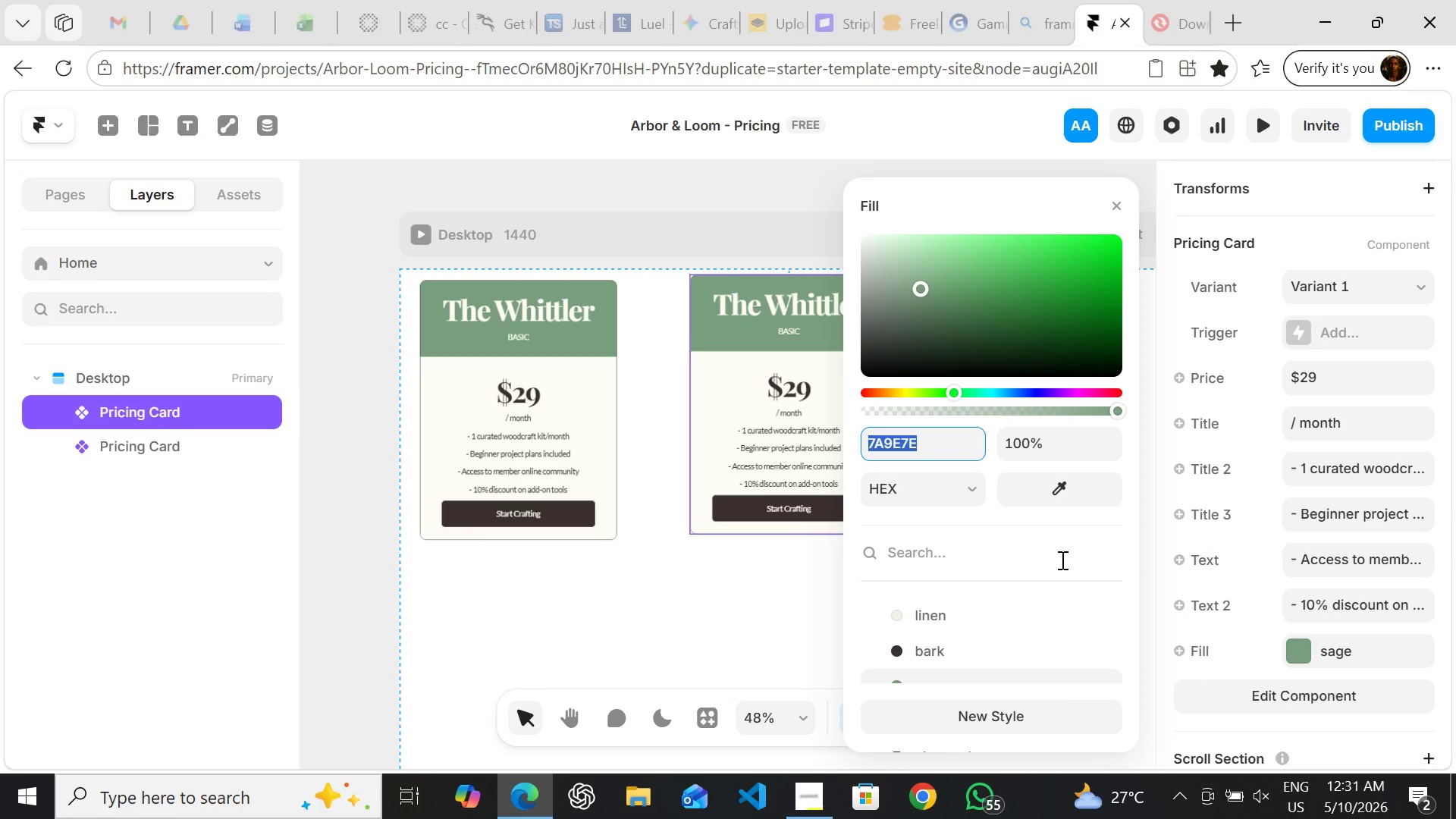 
mouse_move([995, 577])
 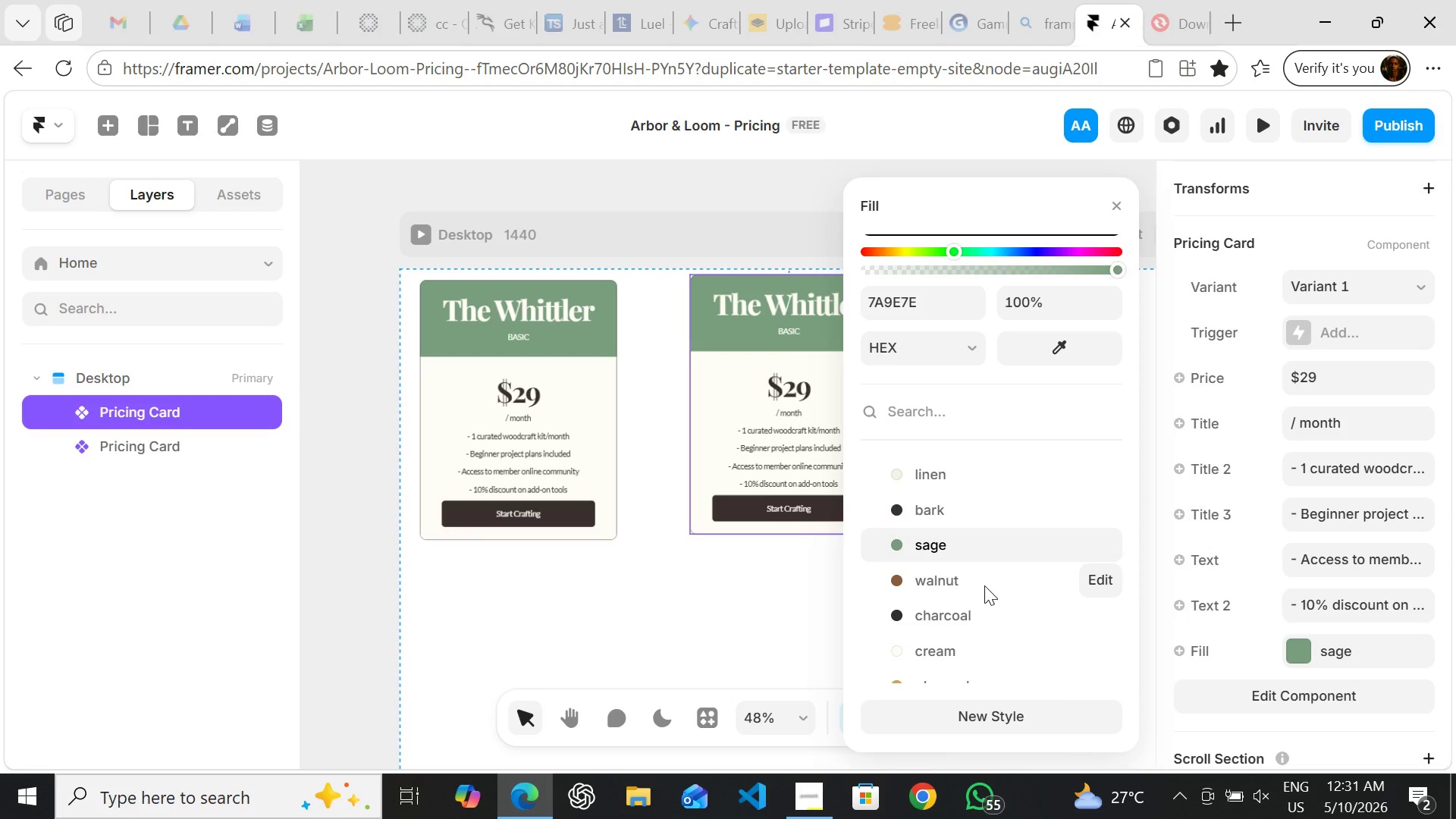 
left_click([984, 585])
 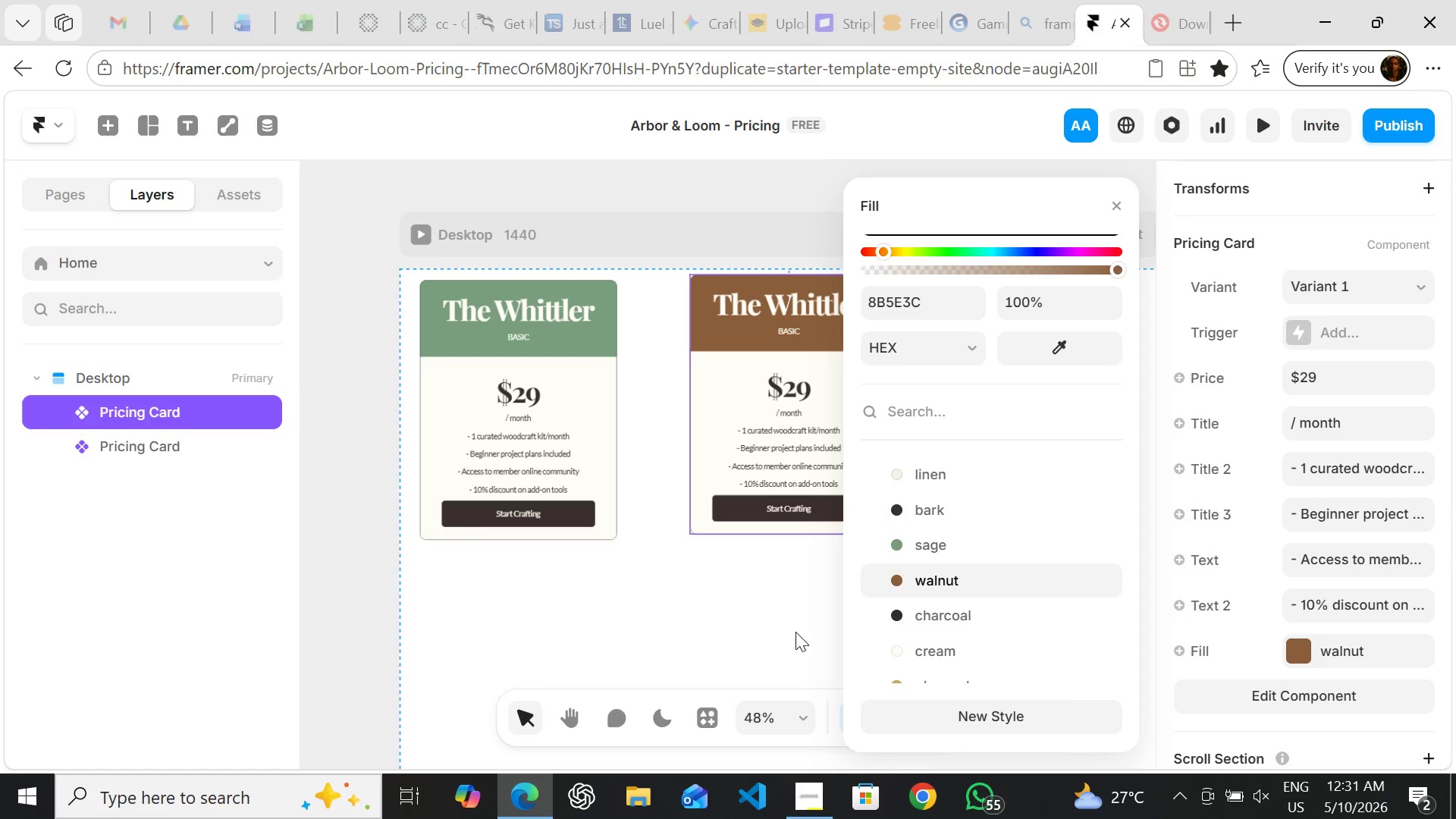 
left_click([790, 632])
 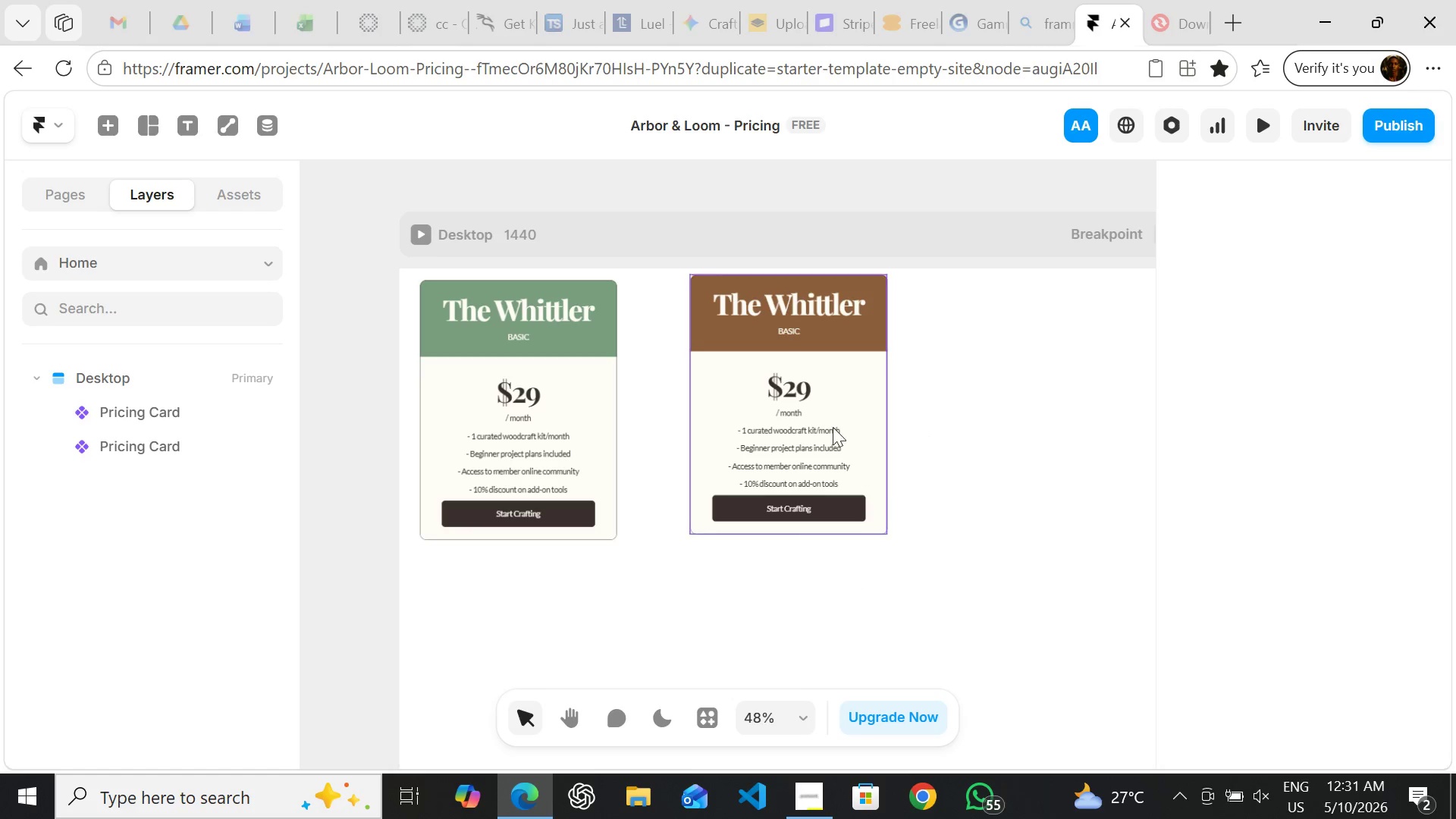 
left_click([809, 344])
 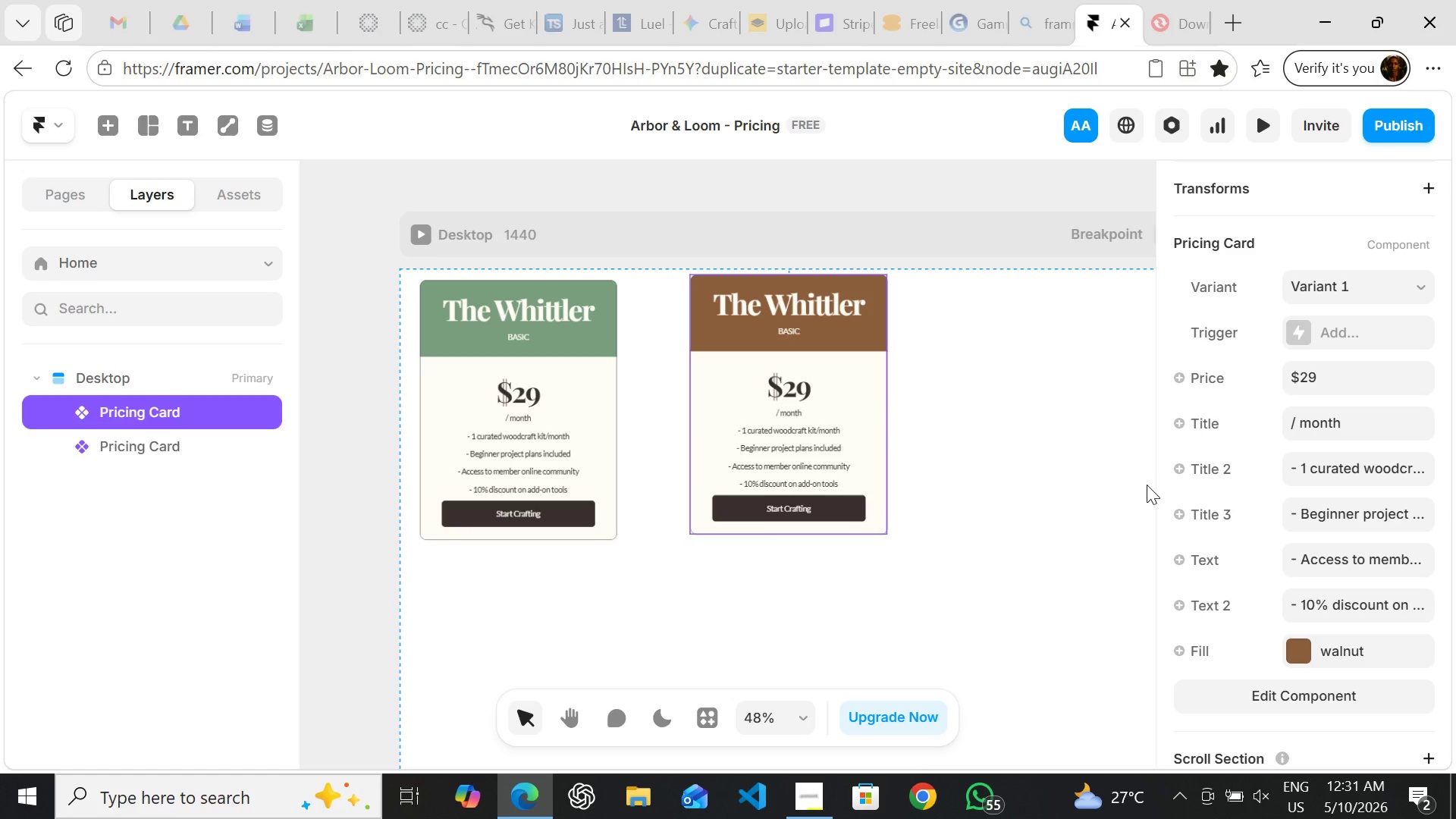 
wait(13.25)
 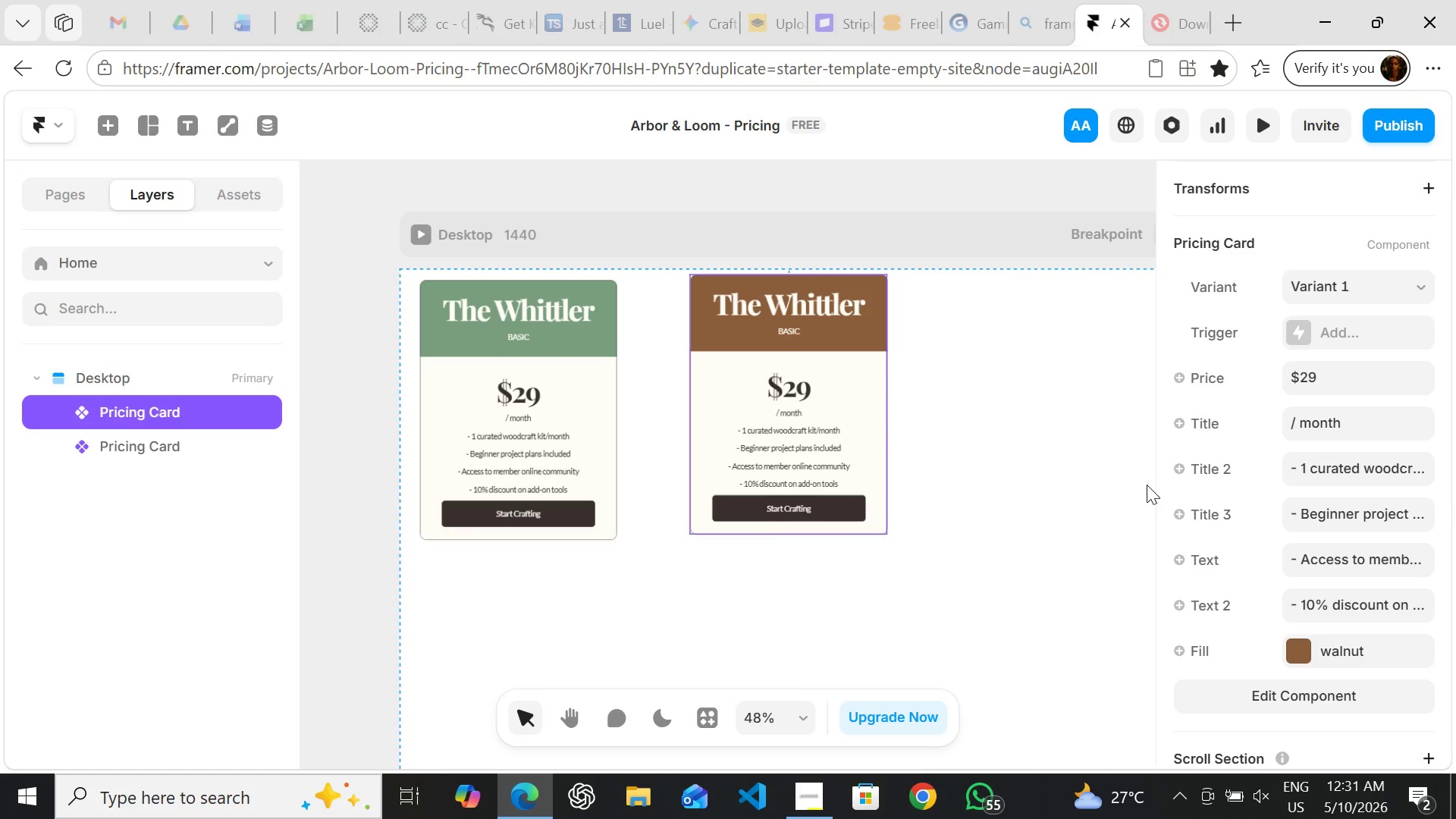 
left_click([1327, 425])
 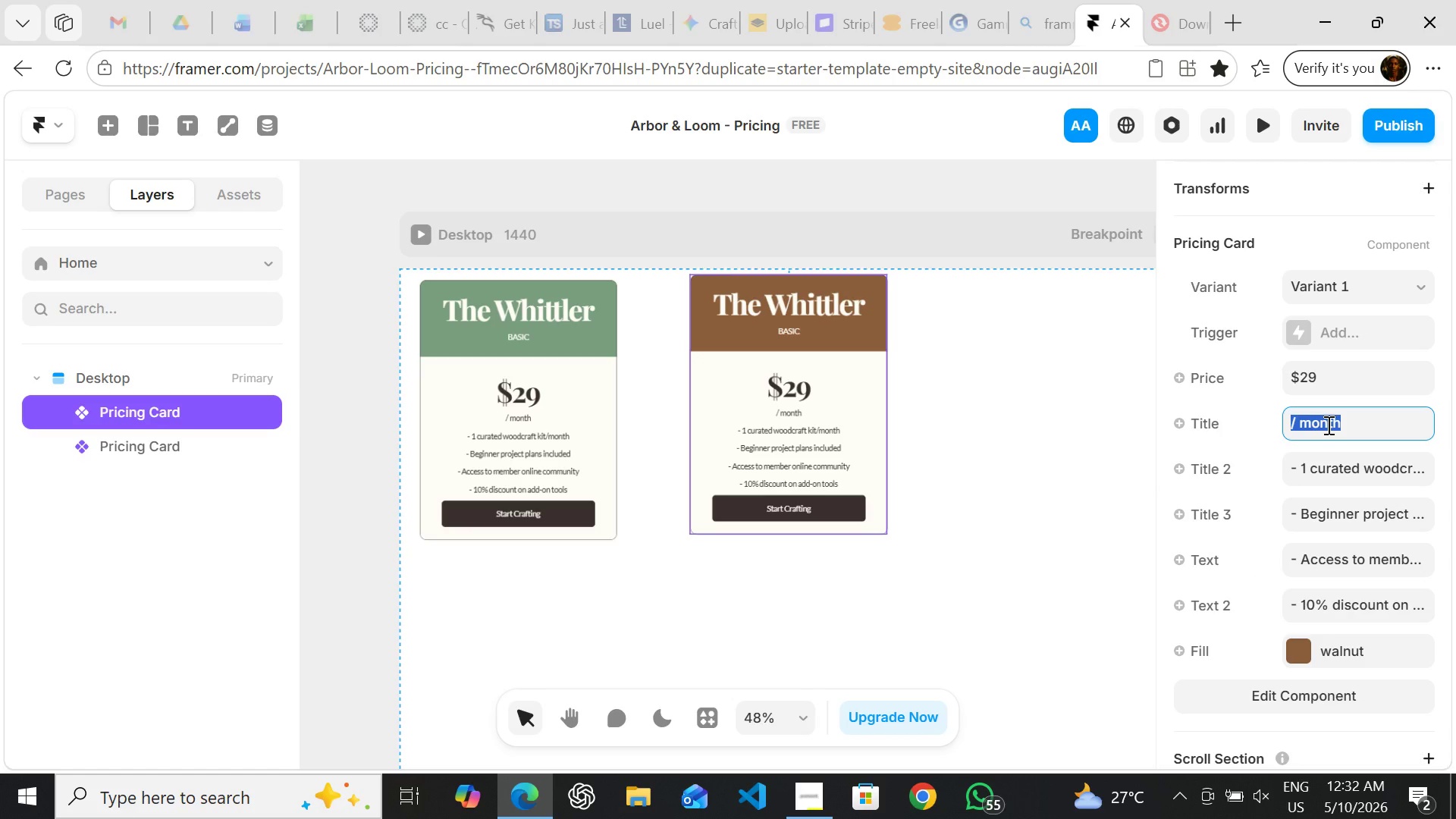 
wait(7.45)
 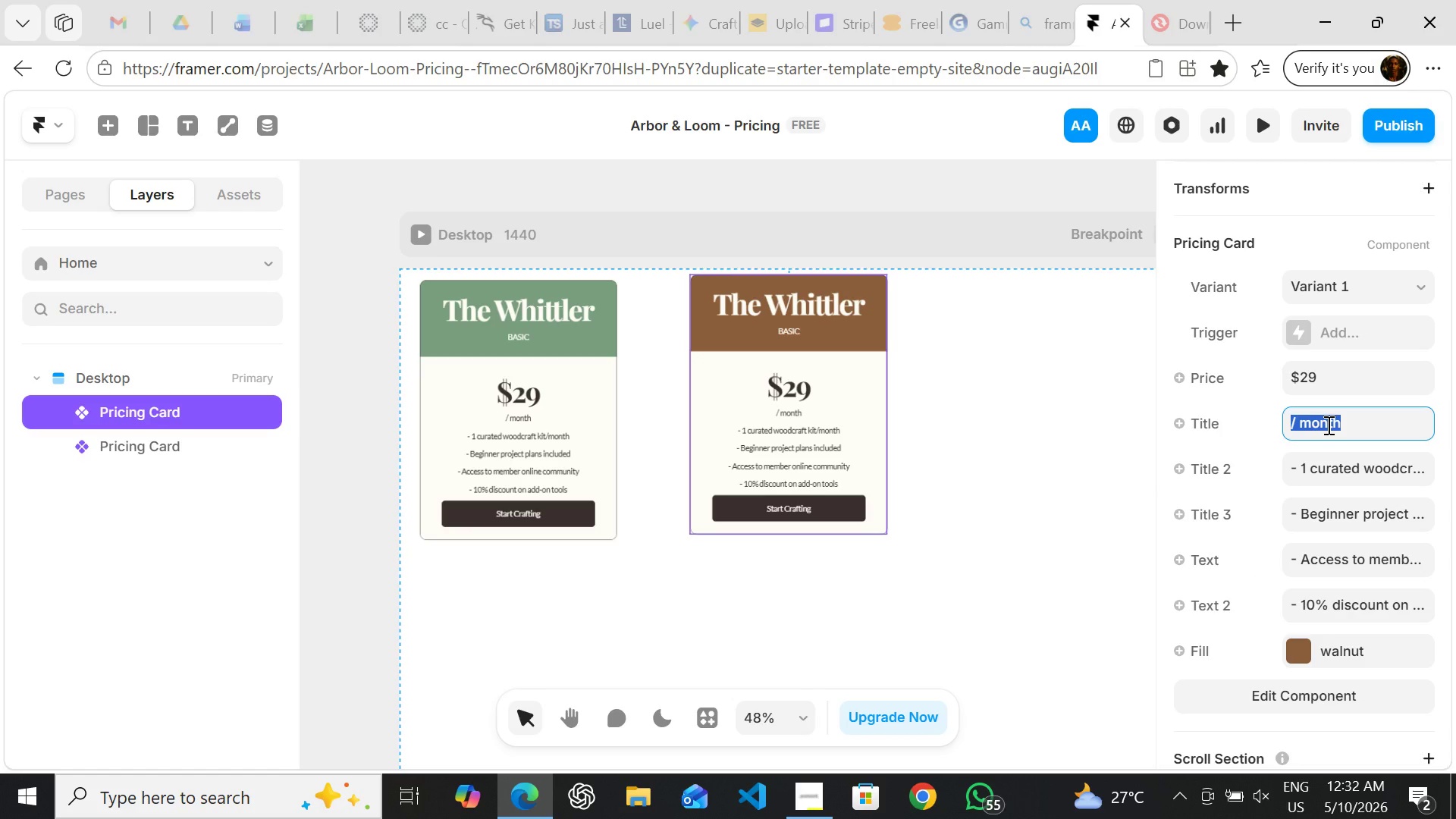 
type(STANDARD)
 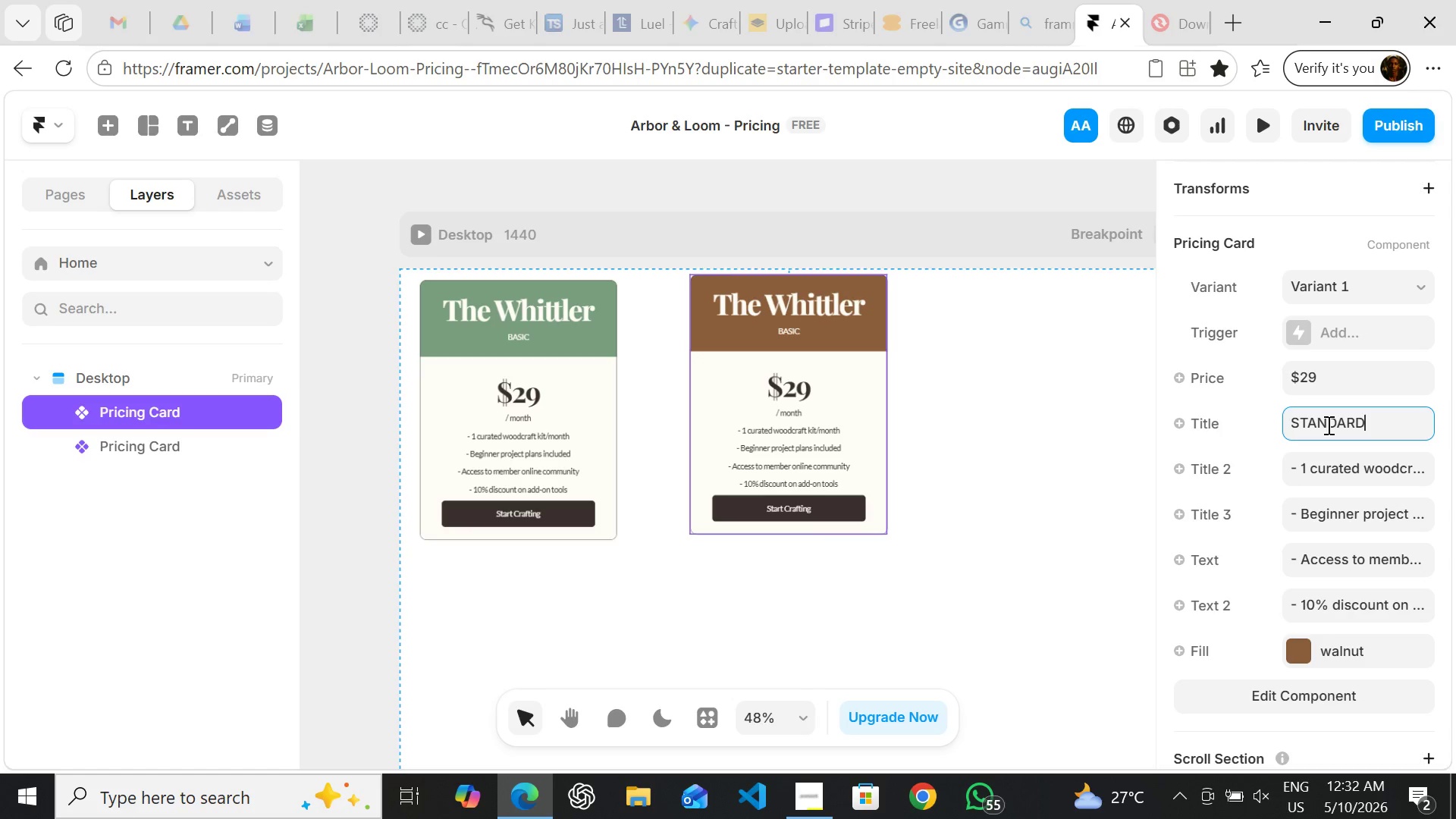 
key(Enter)
 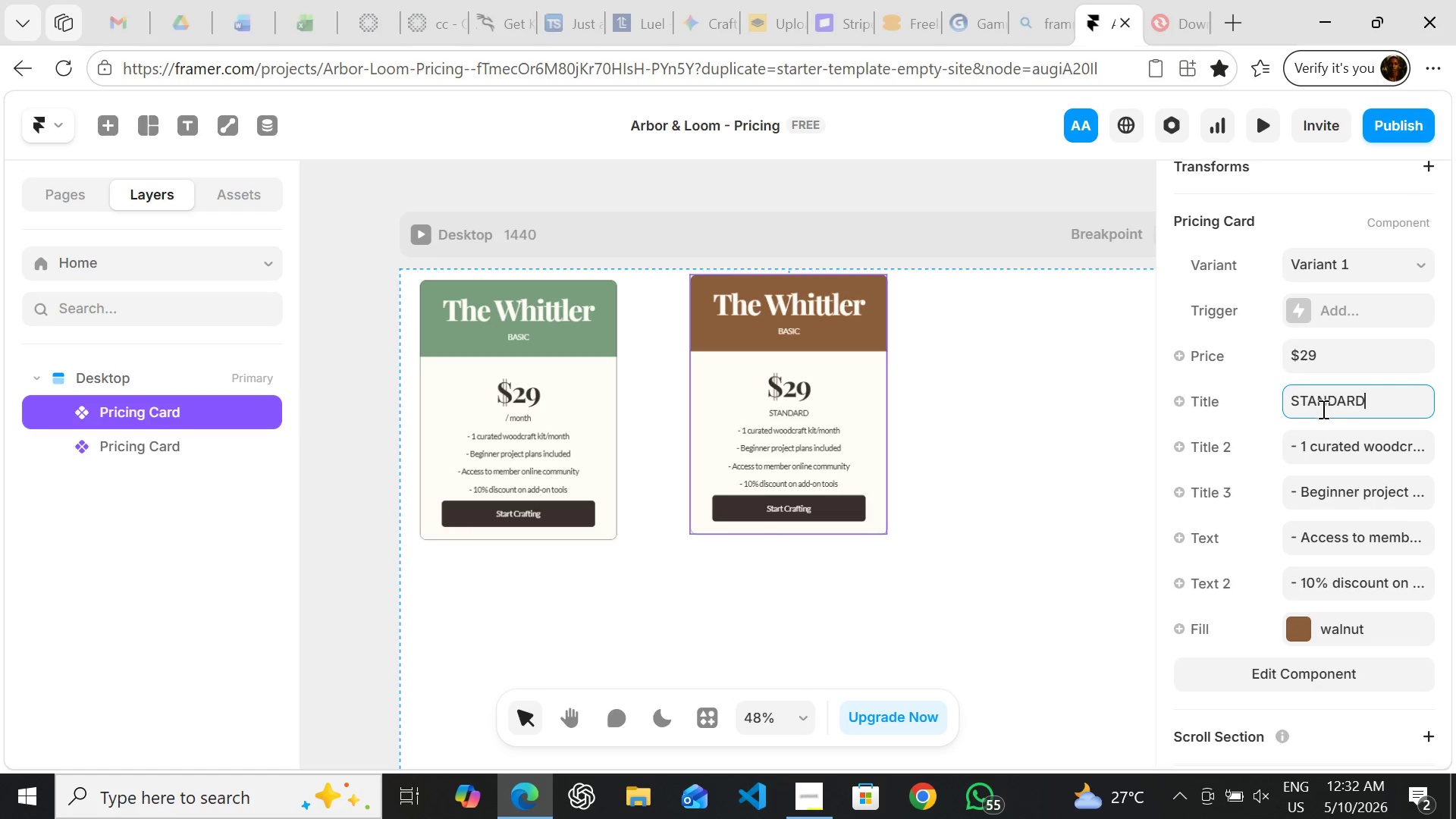 
wait(13.19)
 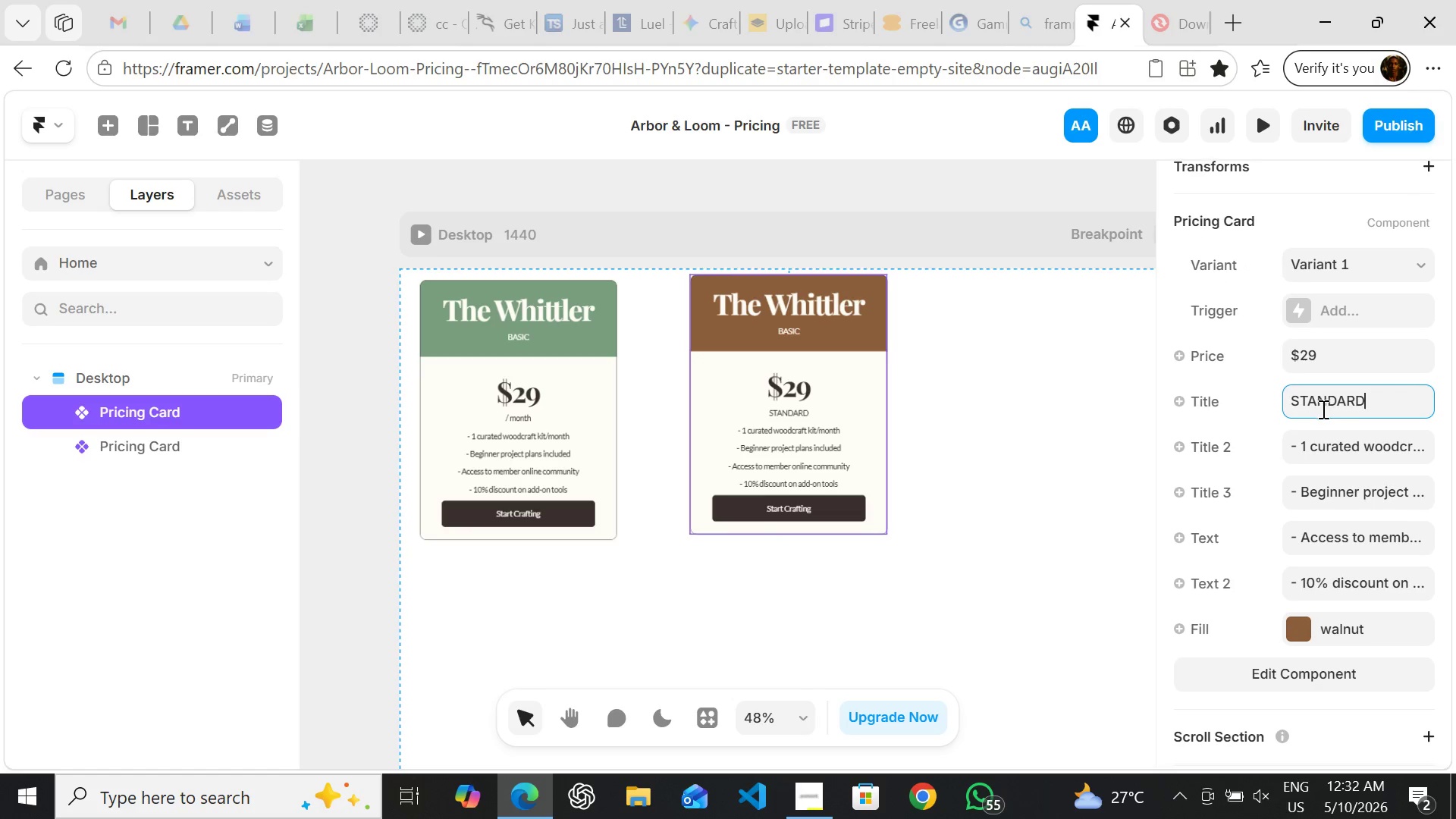 
left_click([1181, 400])
 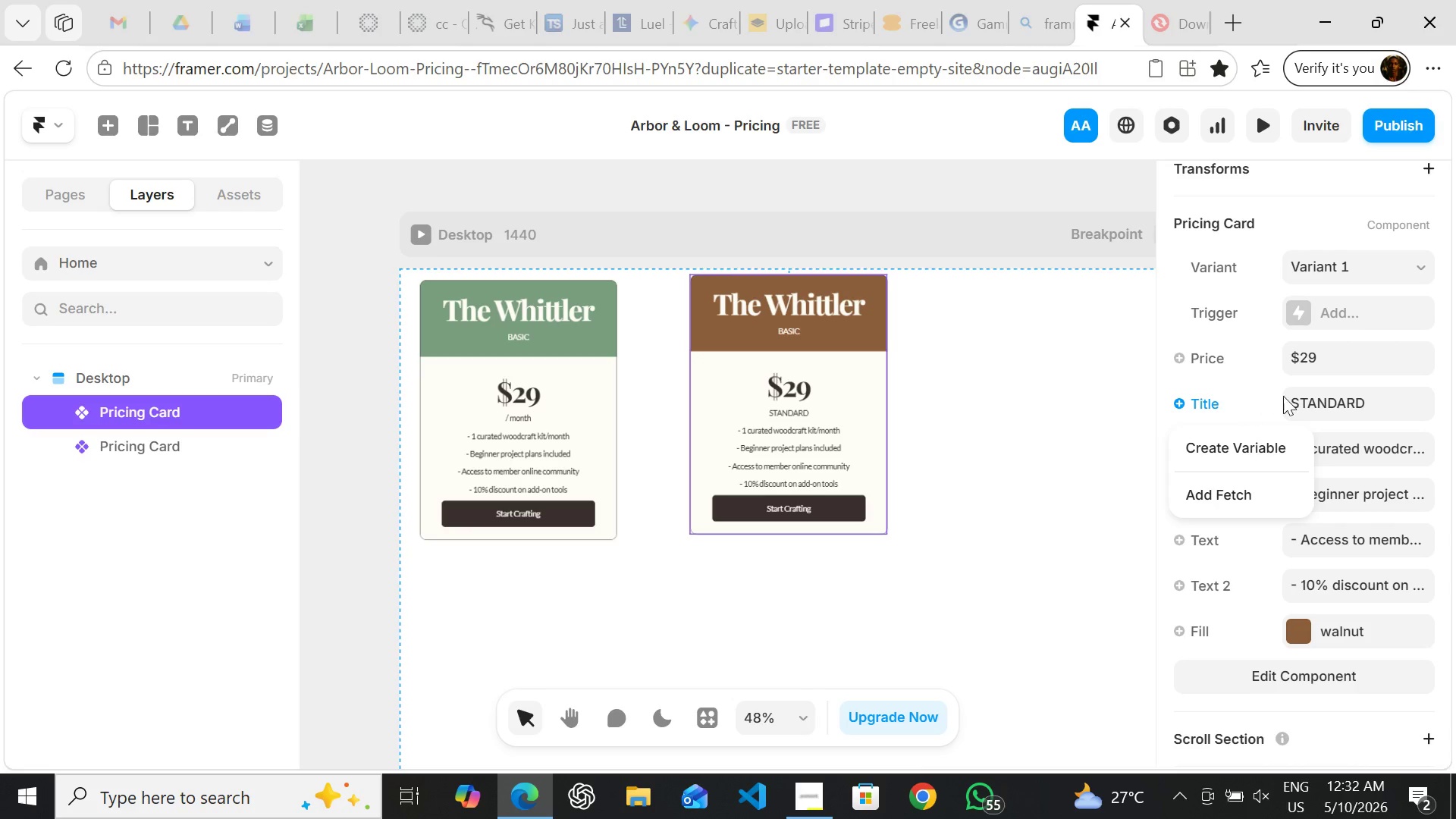 
left_click([1275, 398])
 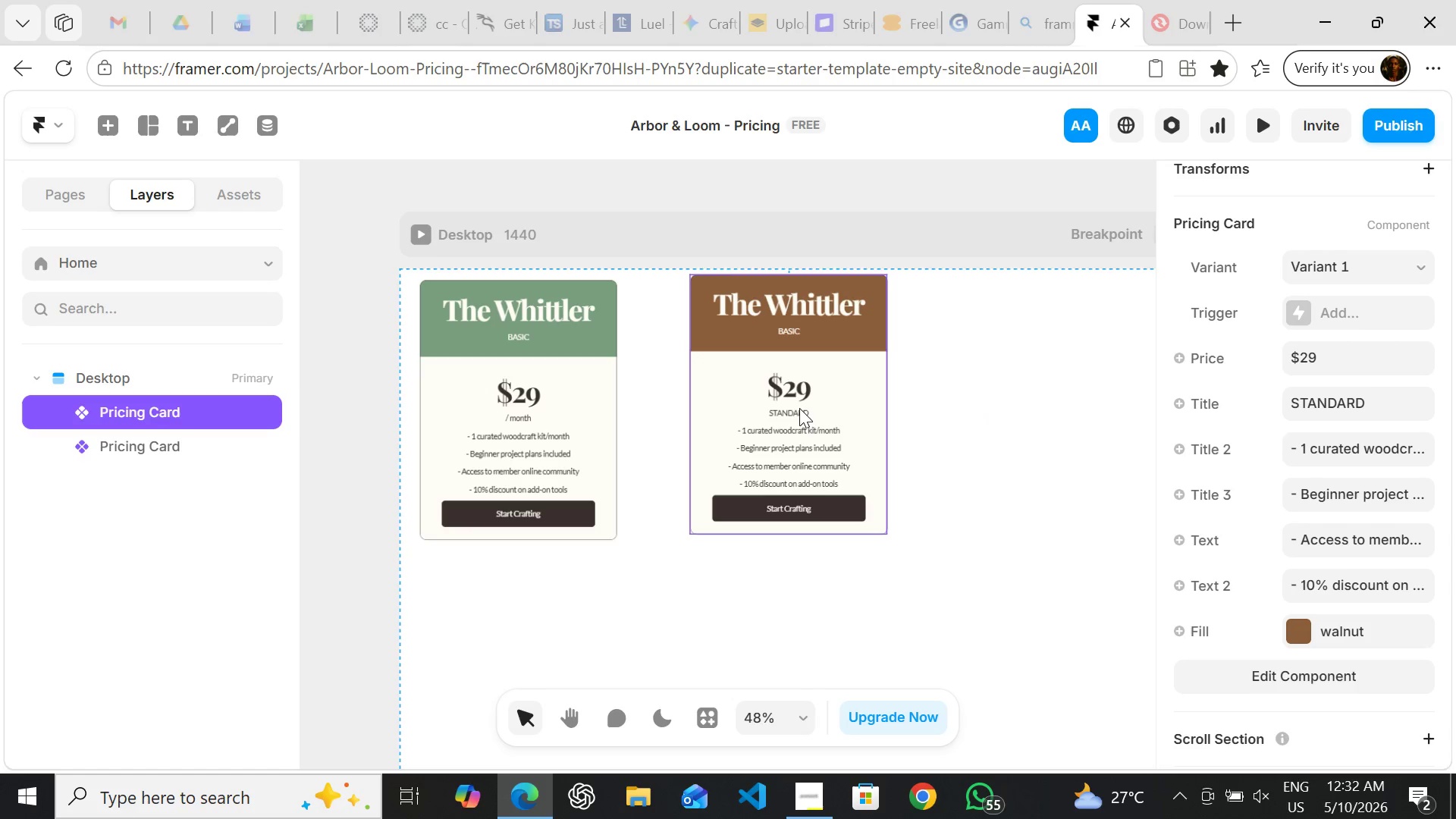 
double_click([796, 411])
 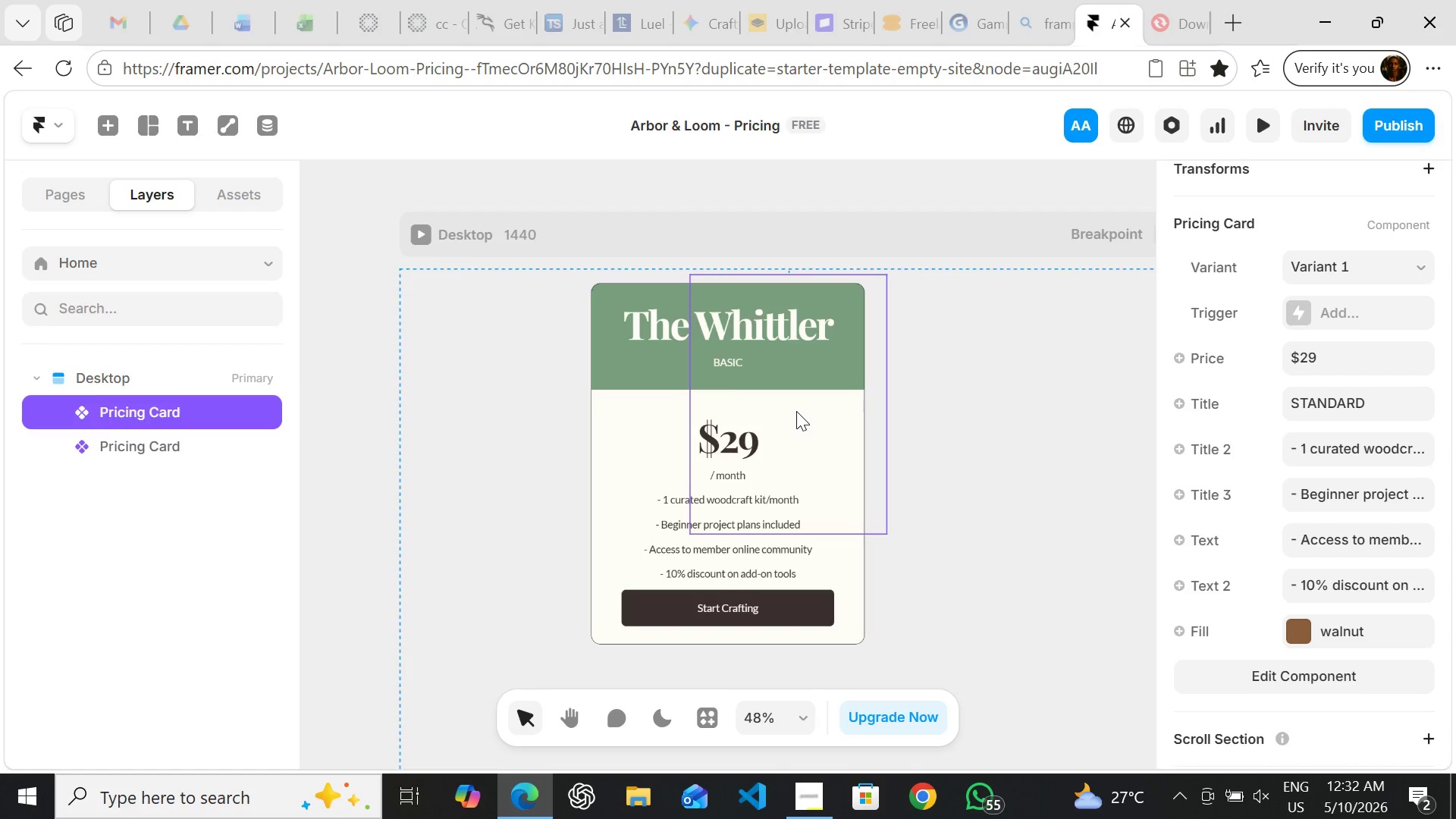 
triple_click([796, 411])
 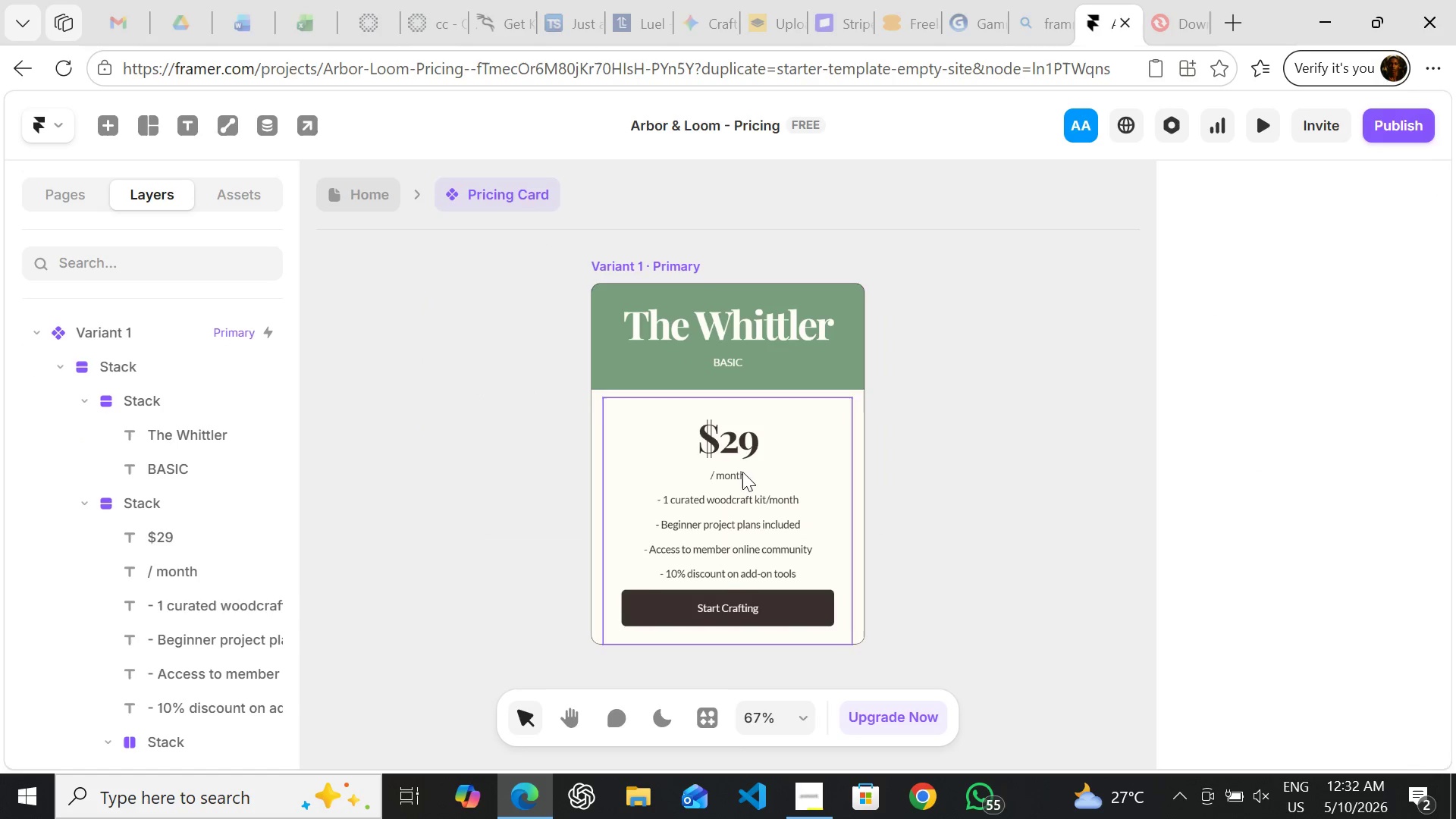 
left_click([738, 478])
 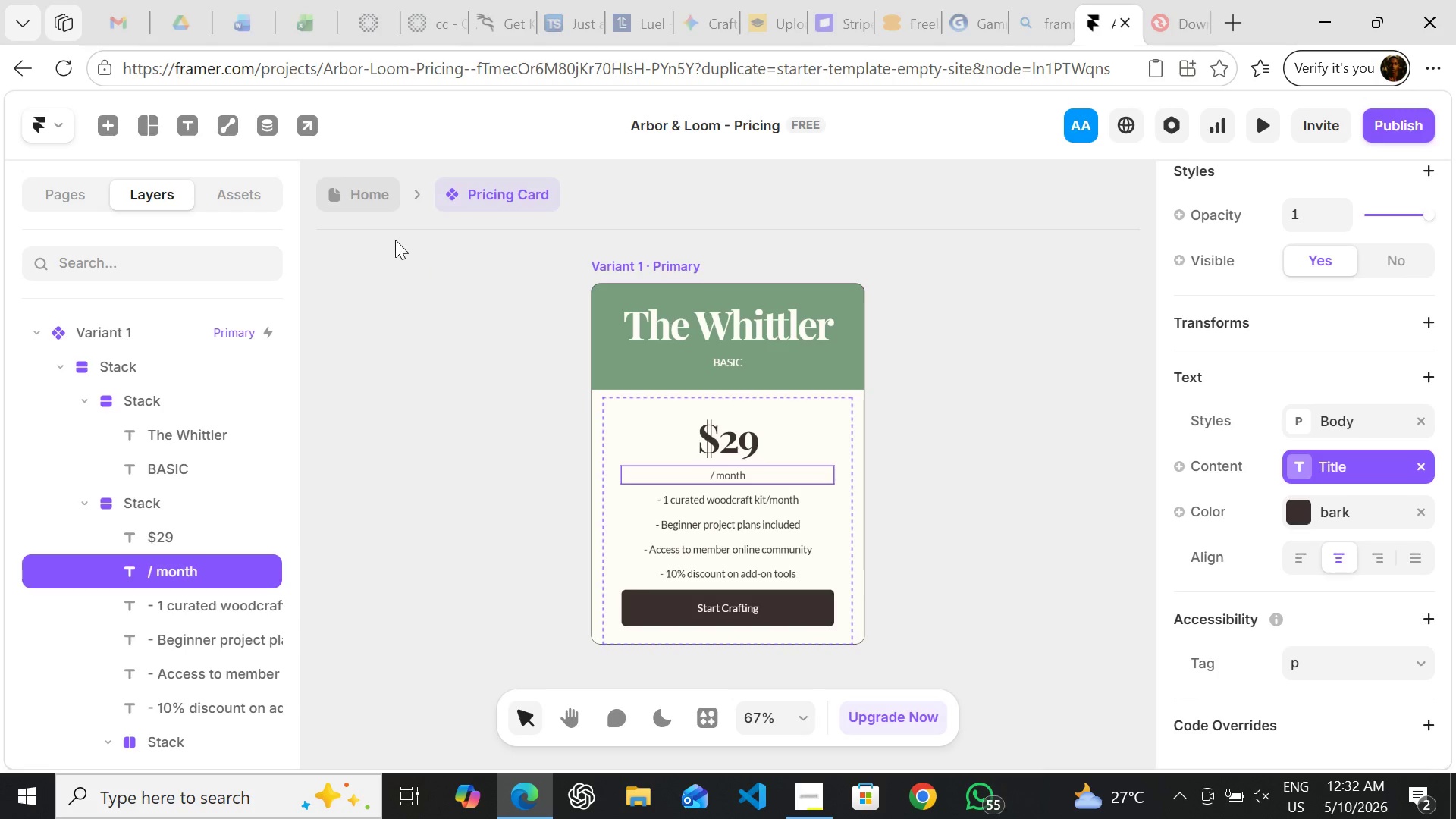 
left_click([359, 195])
 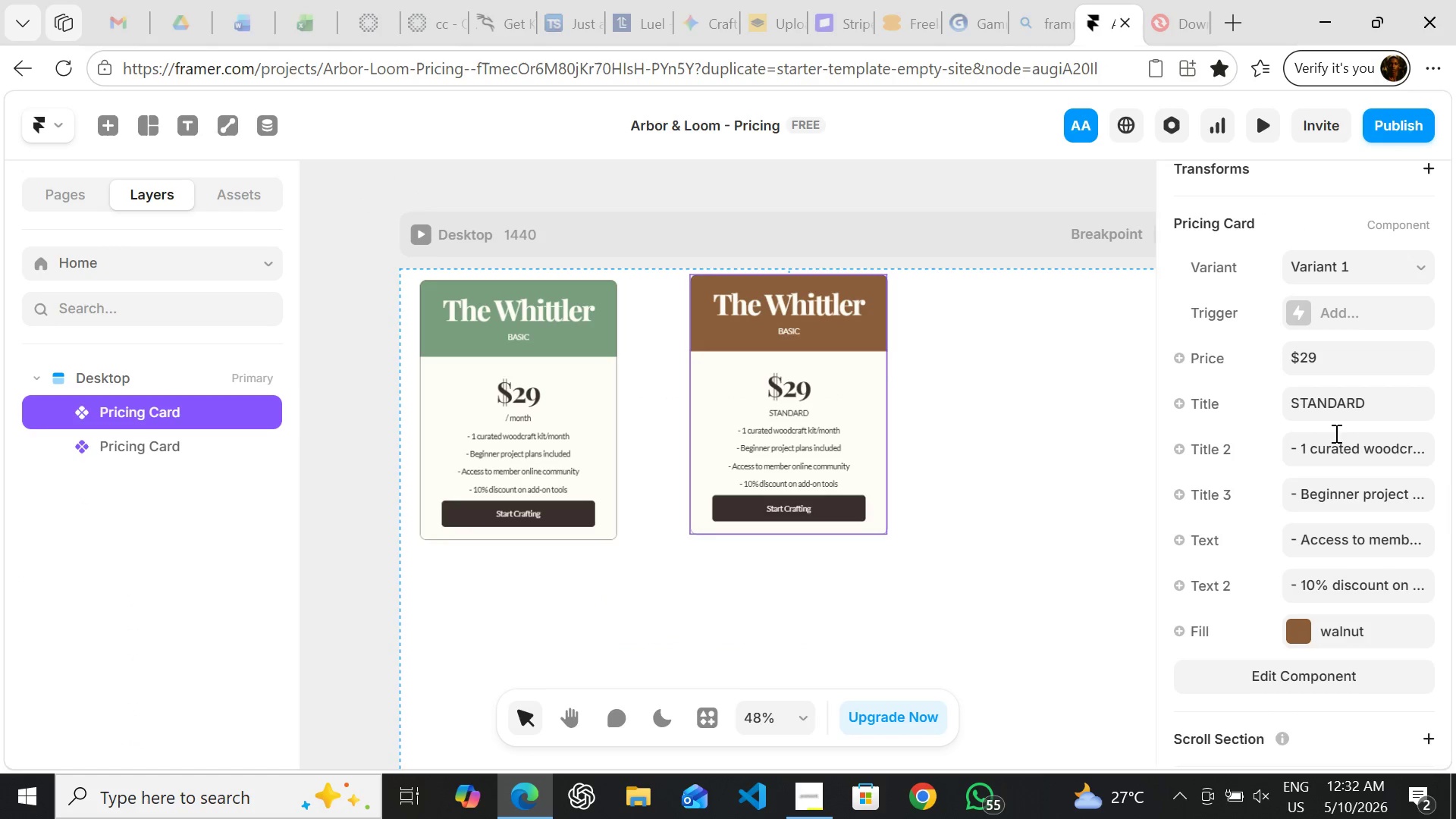 
left_click([1342, 404])
 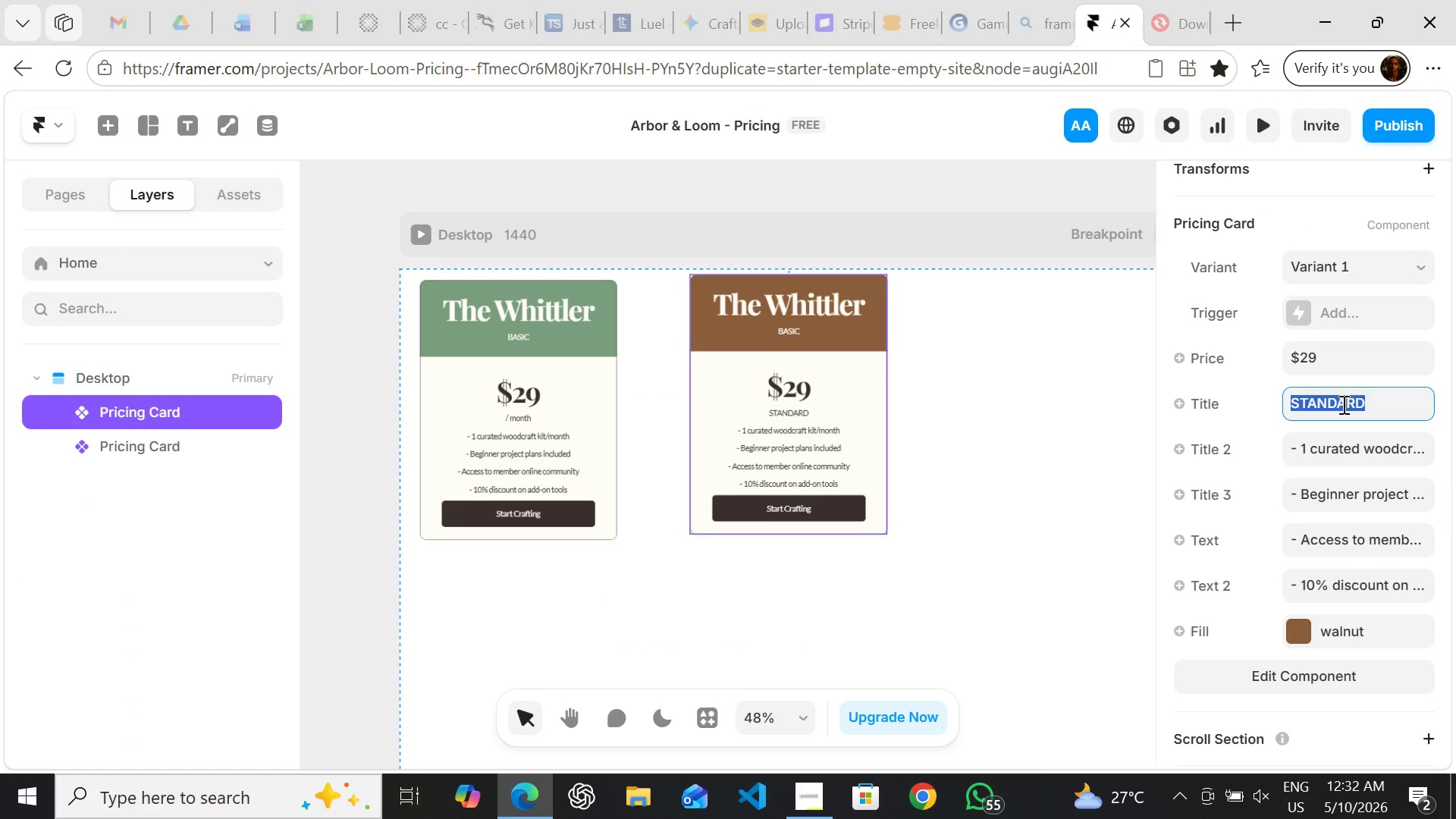 
key(Delete)
 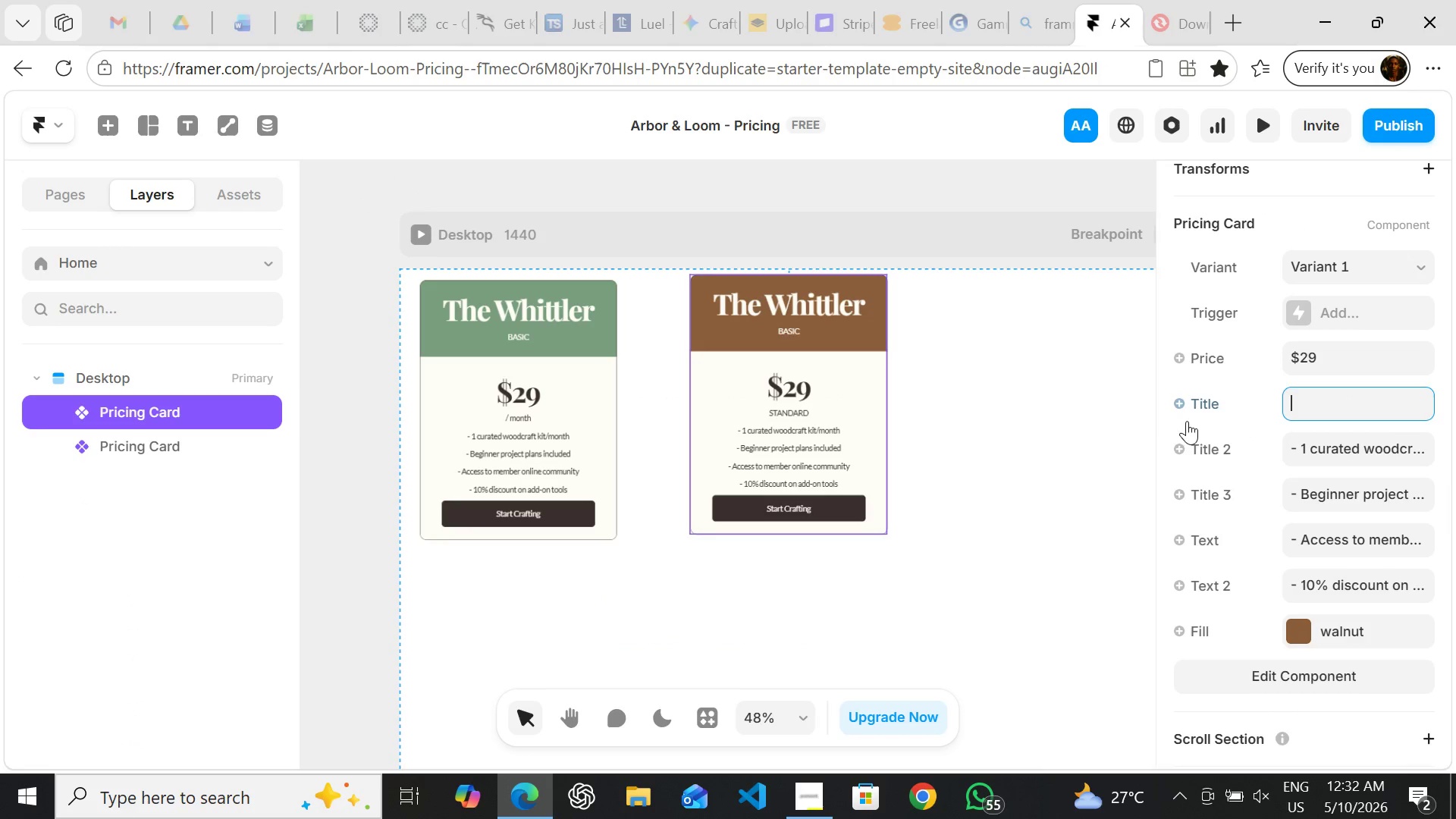 
left_click([1130, 439])
 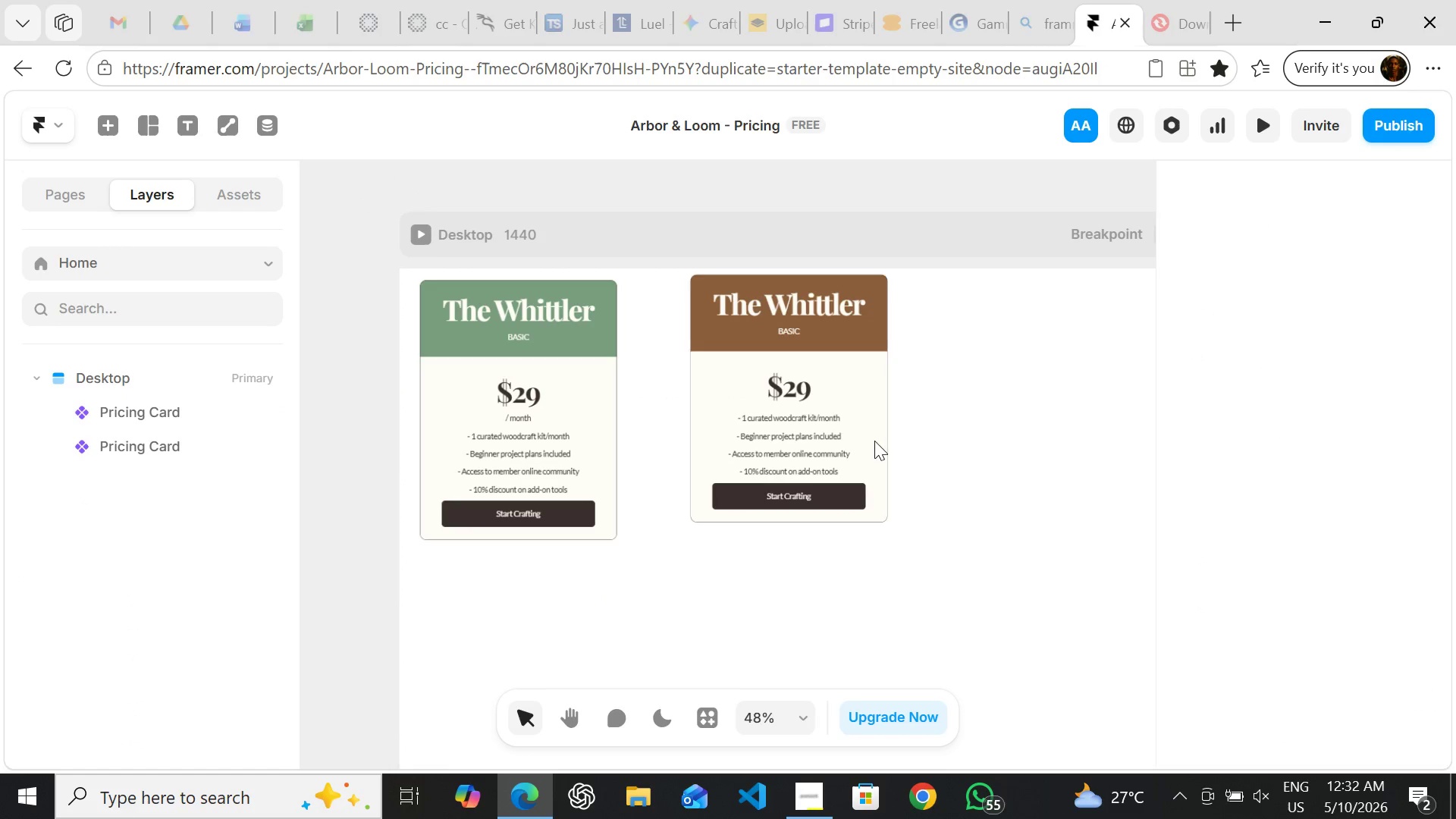 
left_click([834, 441])
 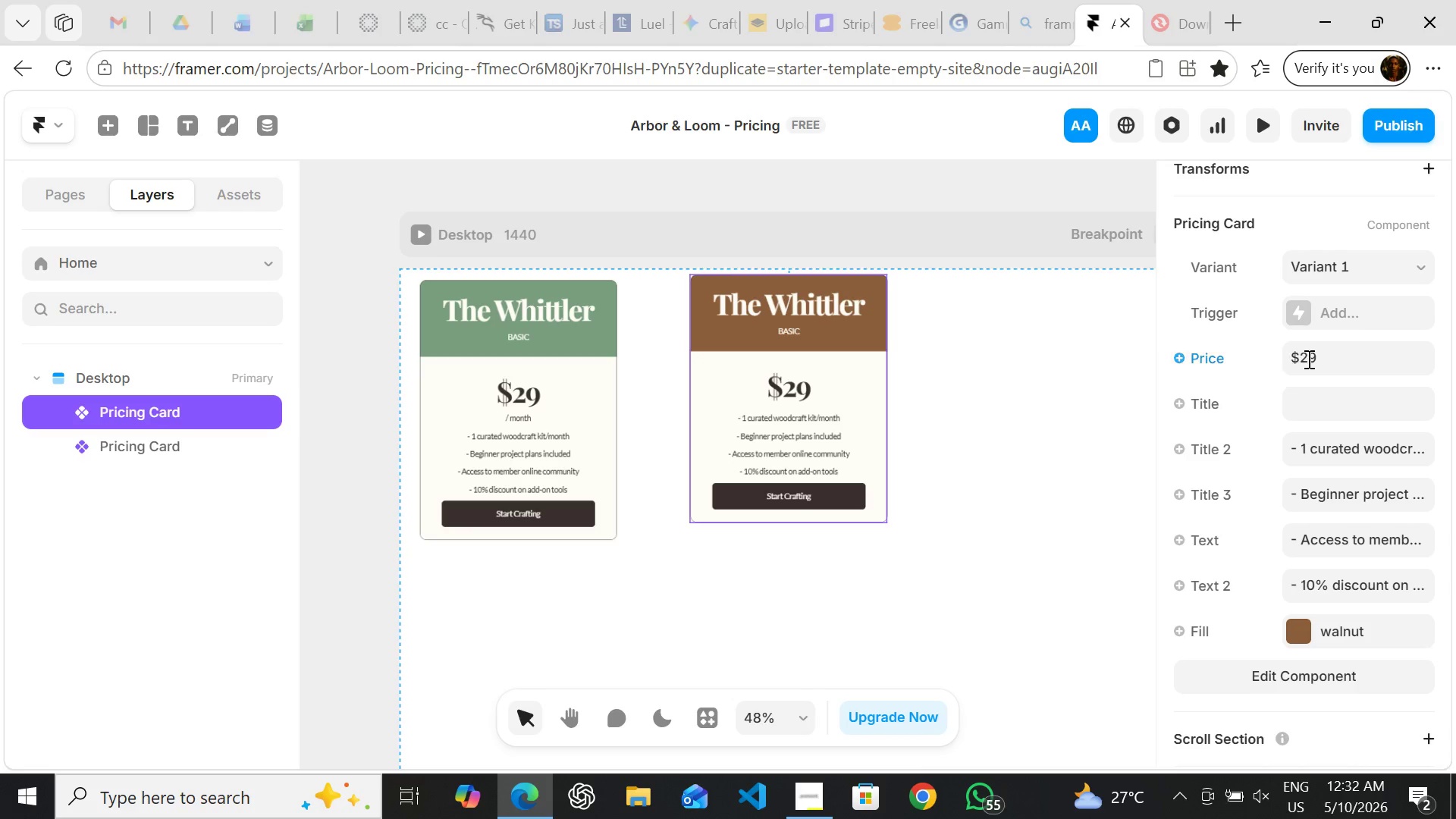 
left_click([1313, 359])
 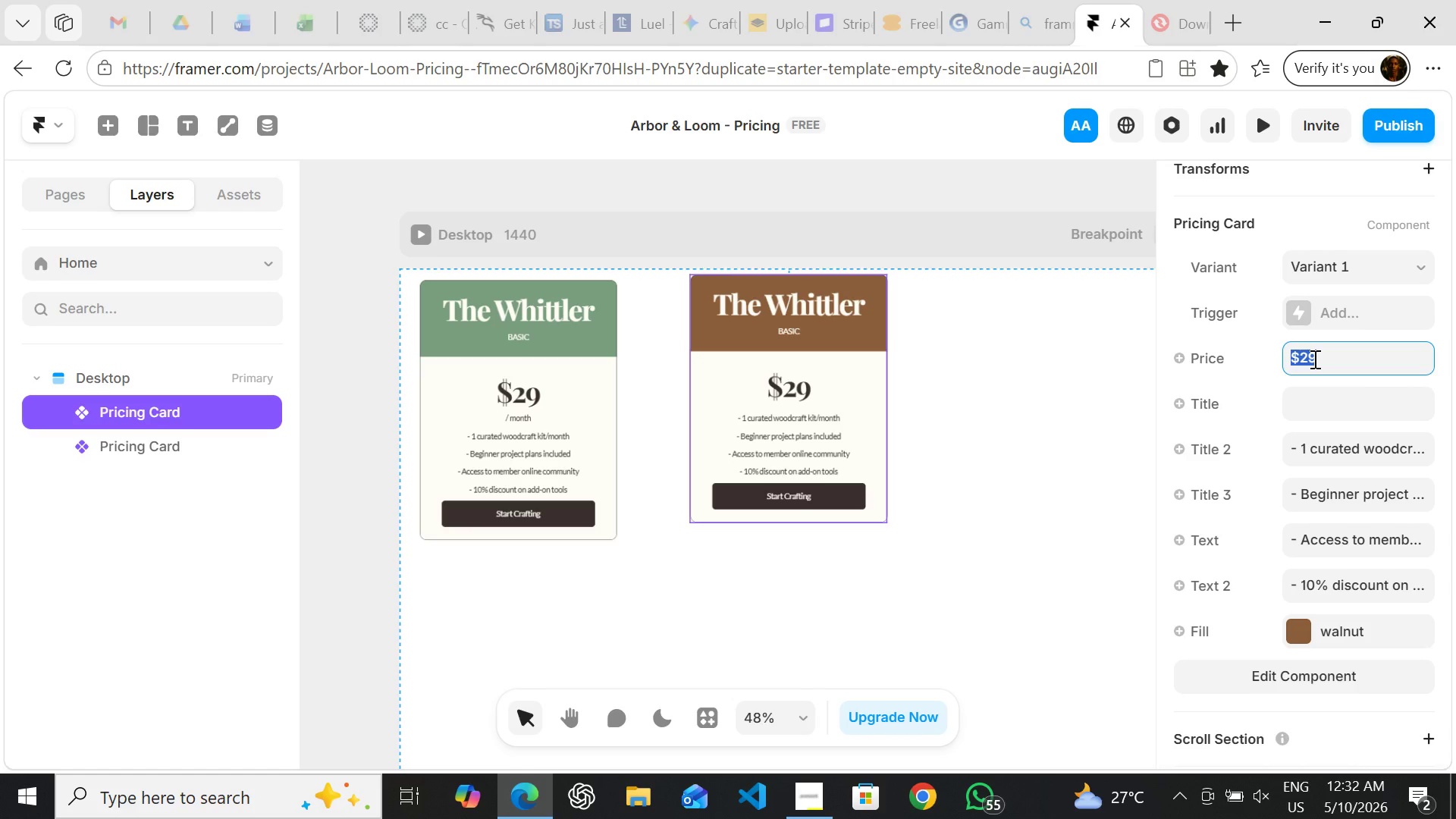 
key(Delete)
 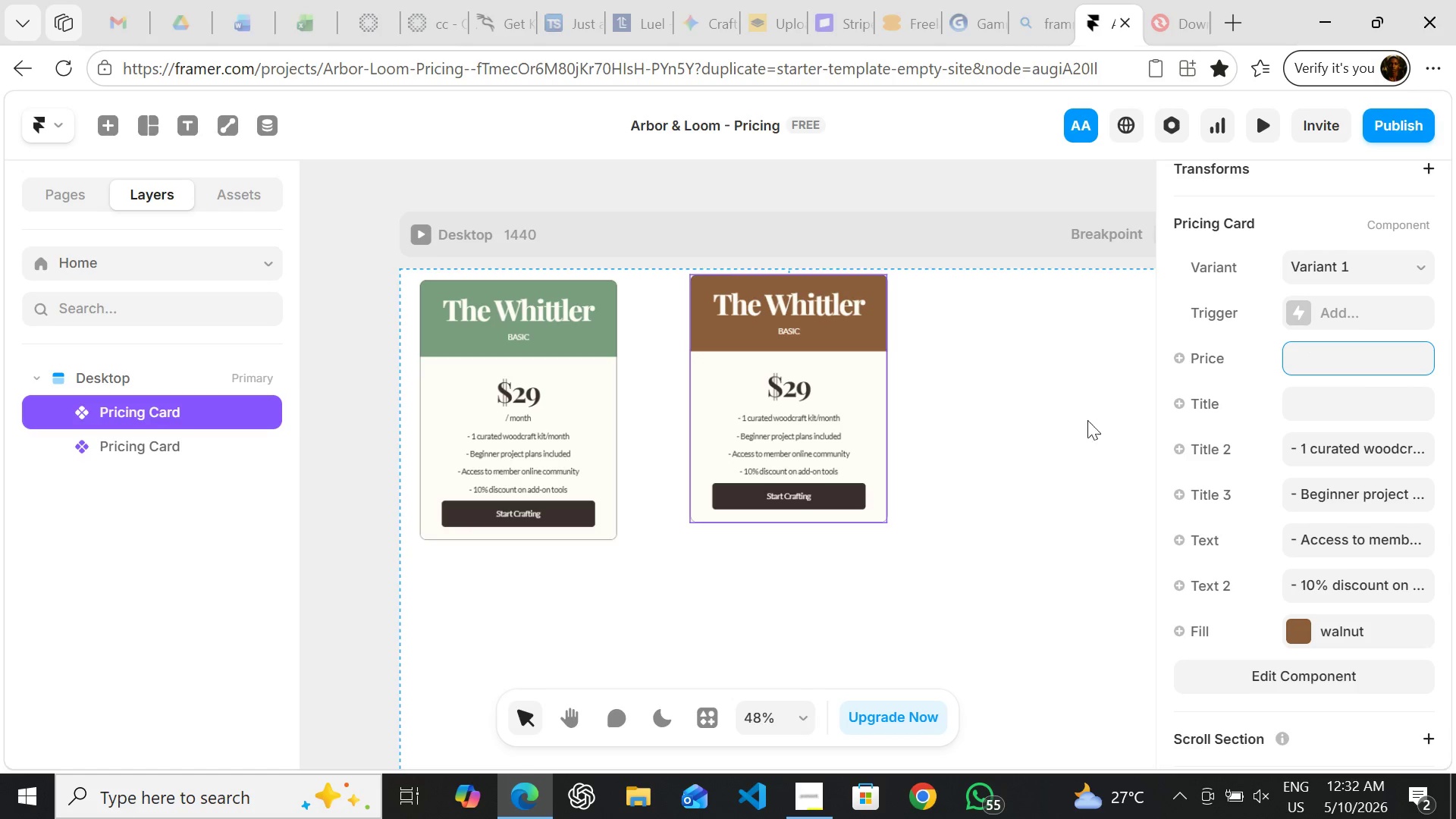 
left_click([1062, 427])
 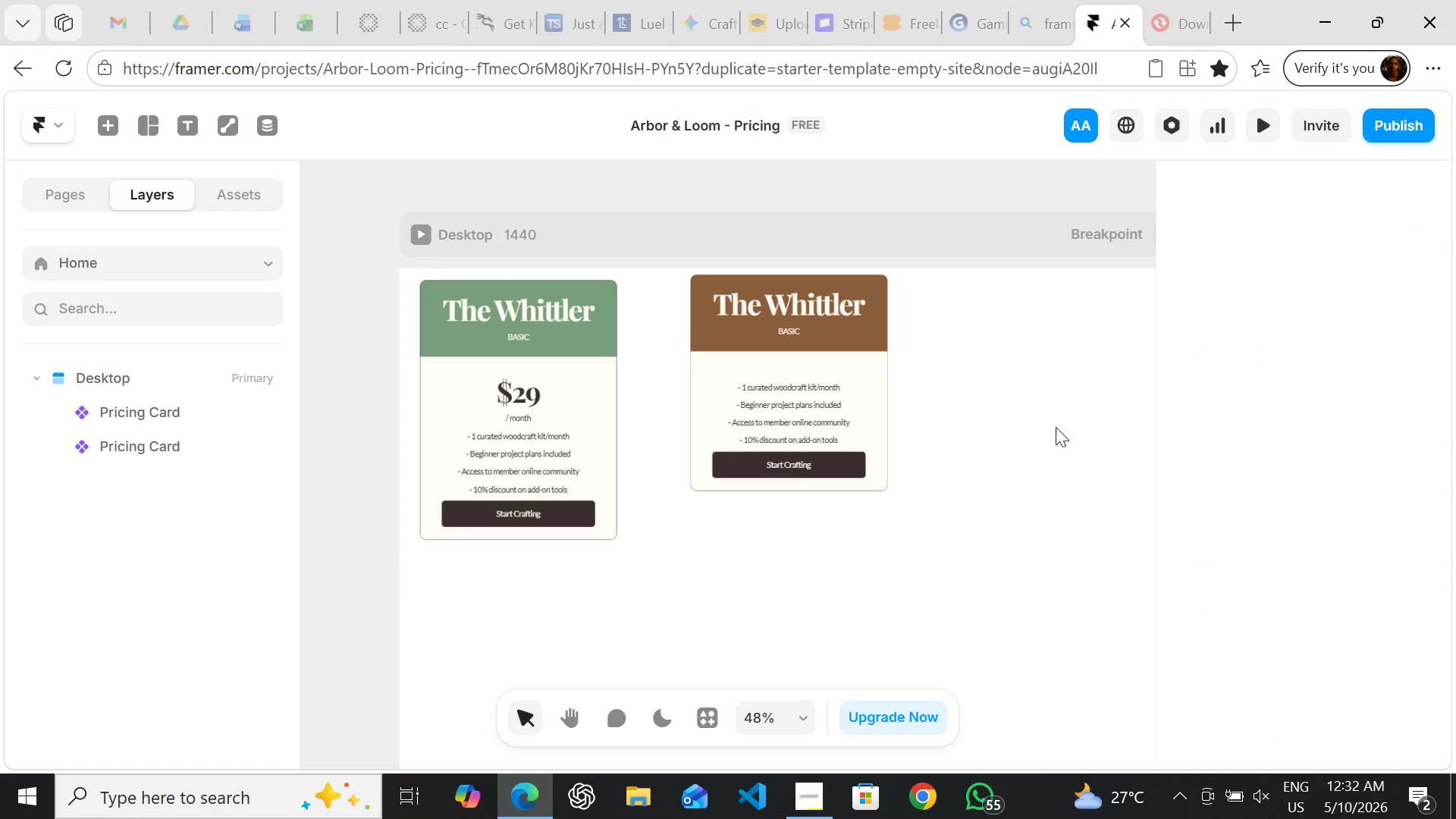 
left_click([892, 396])
 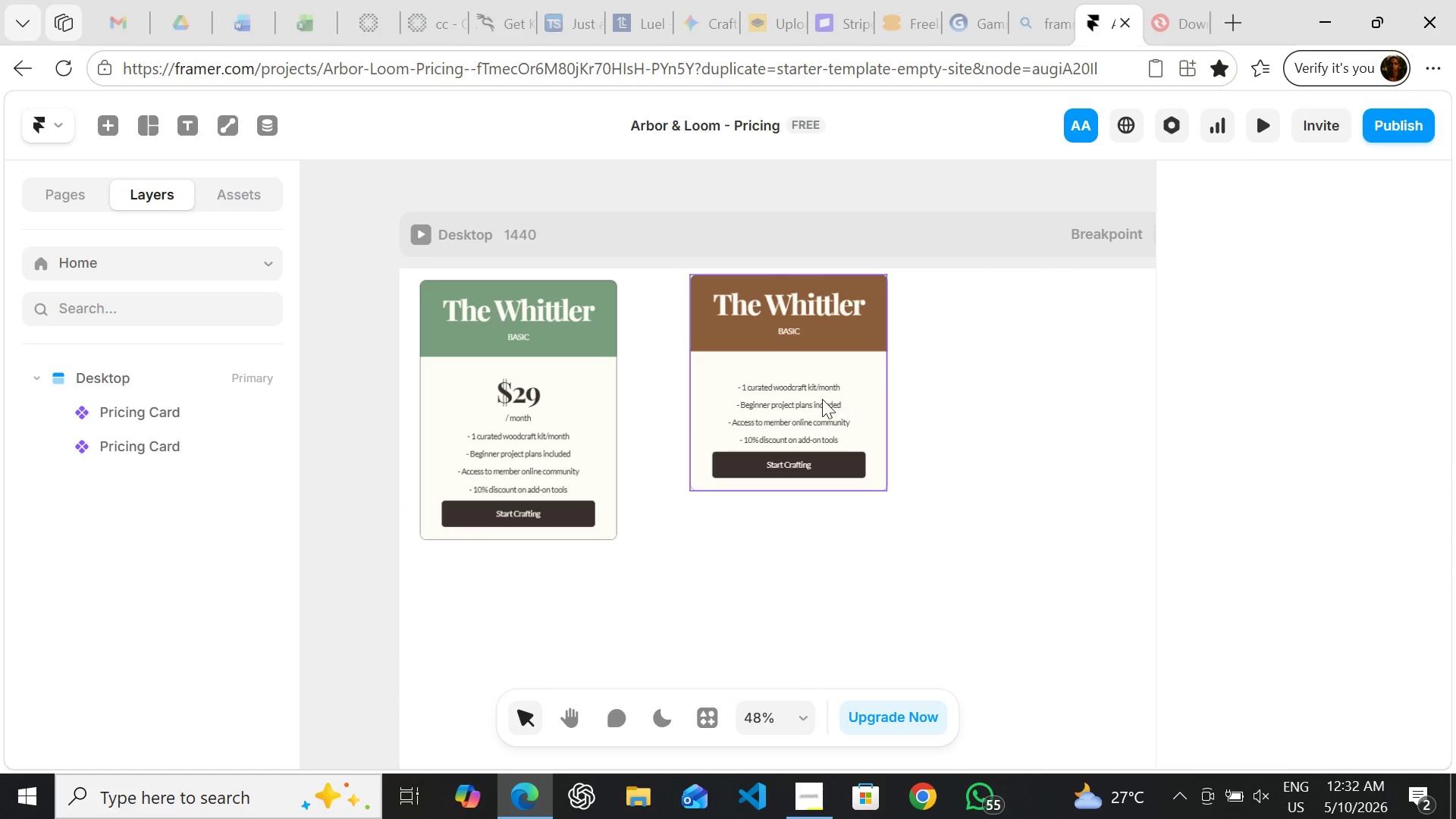 
left_click([822, 399])
 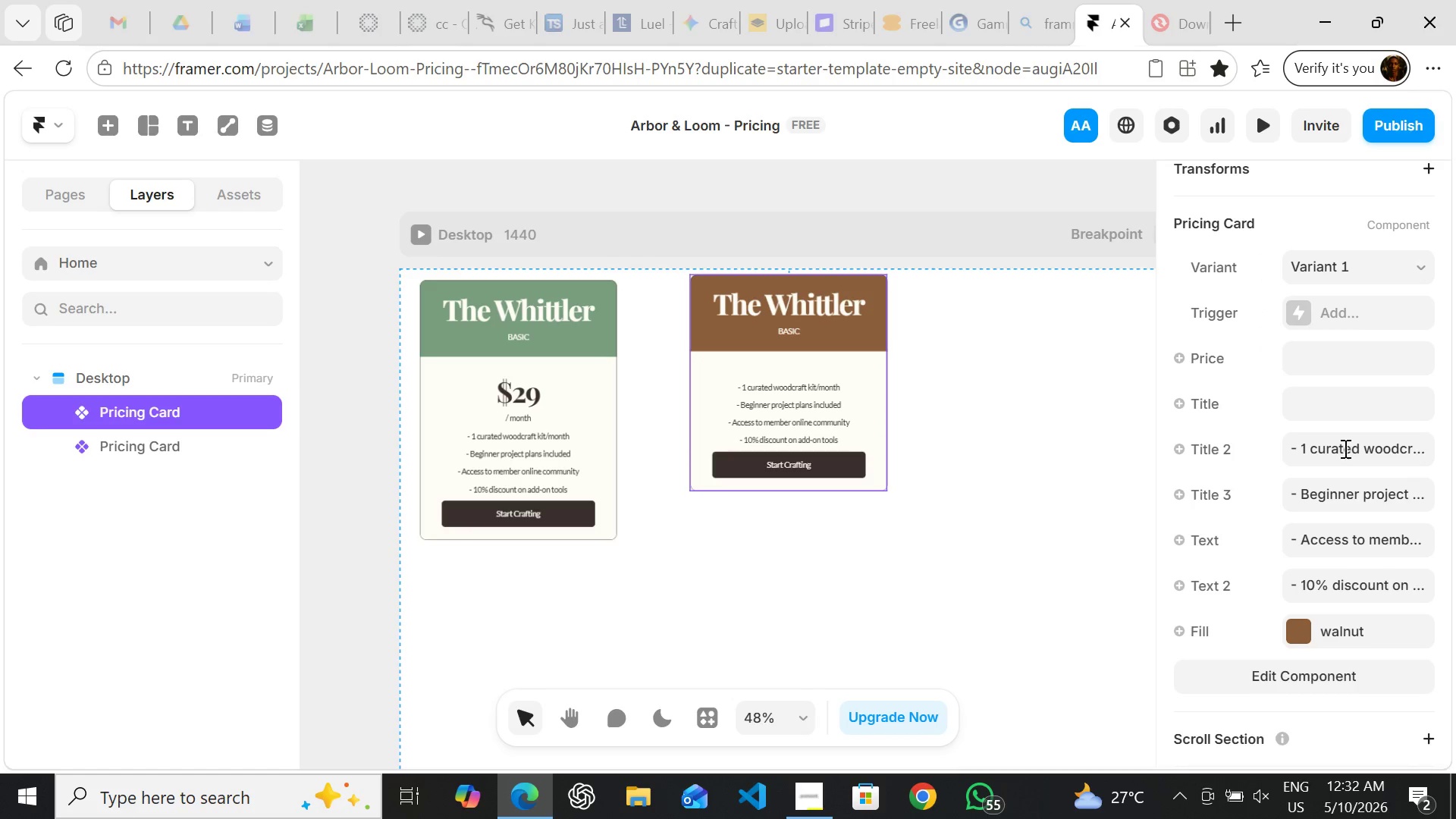 
left_click([1344, 450])
 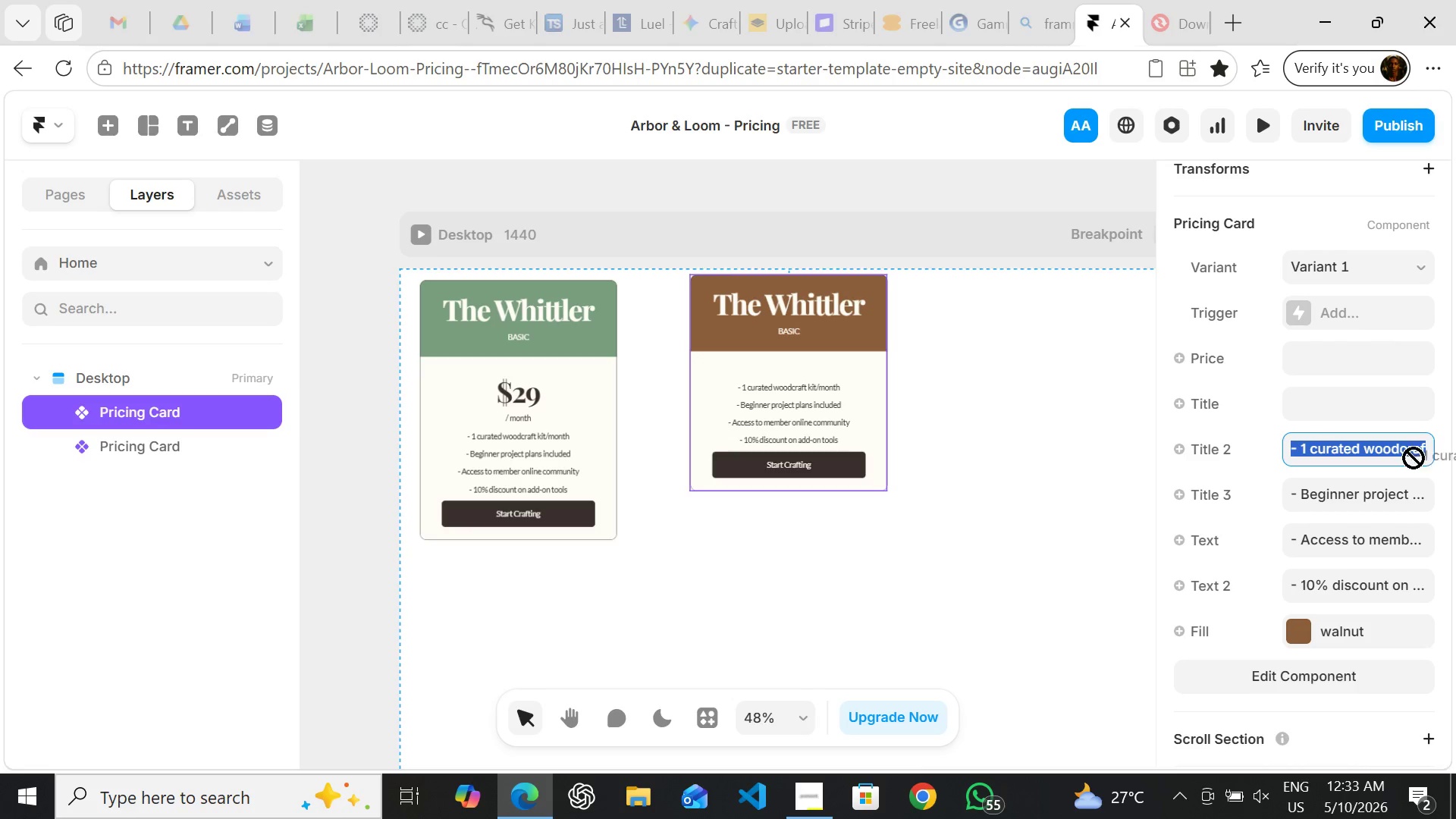 
left_click([1303, 452])
 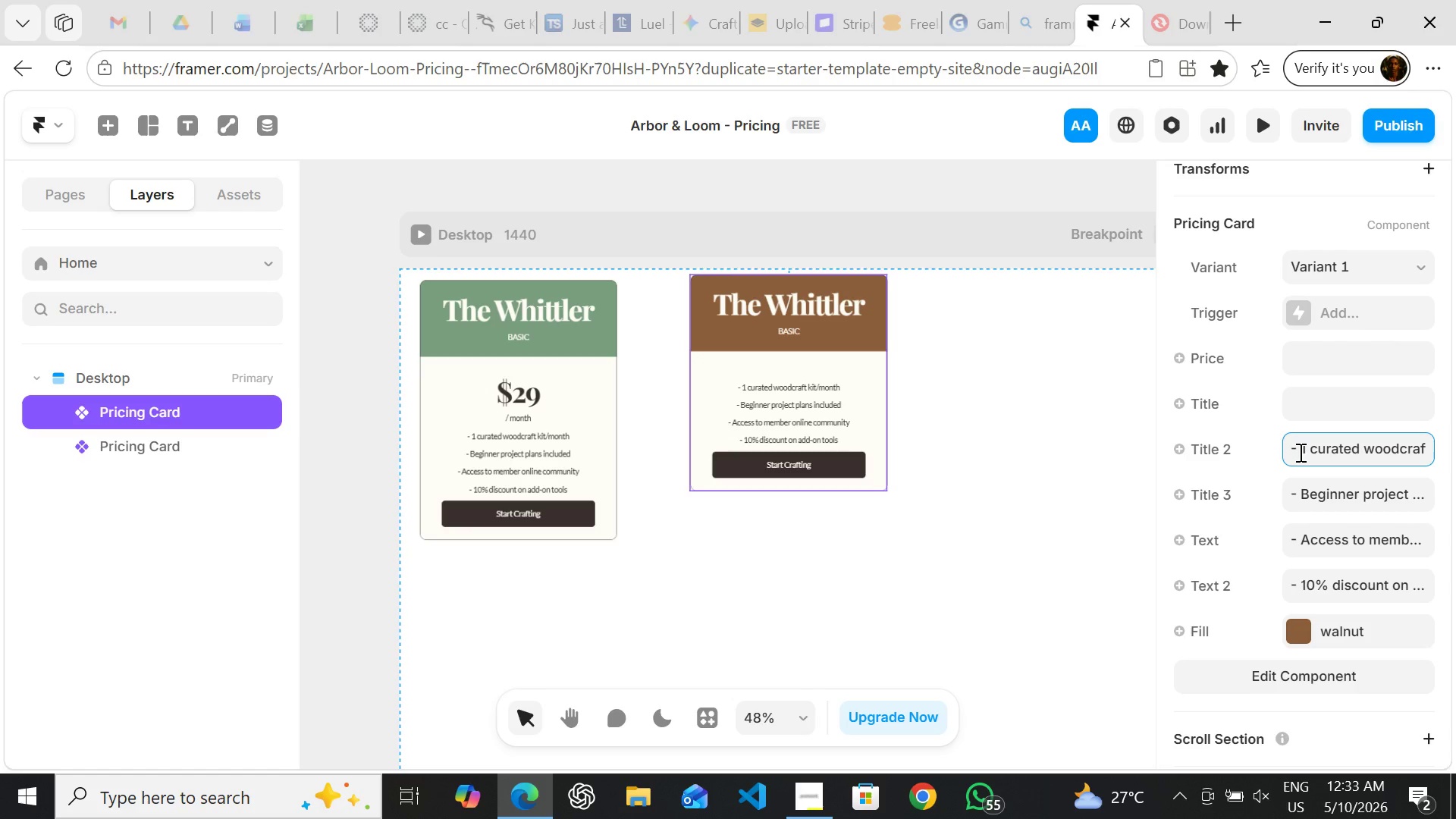 
left_click_drag(start_coordinate=[1299, 452], to_coordinate=[1455, 453])
 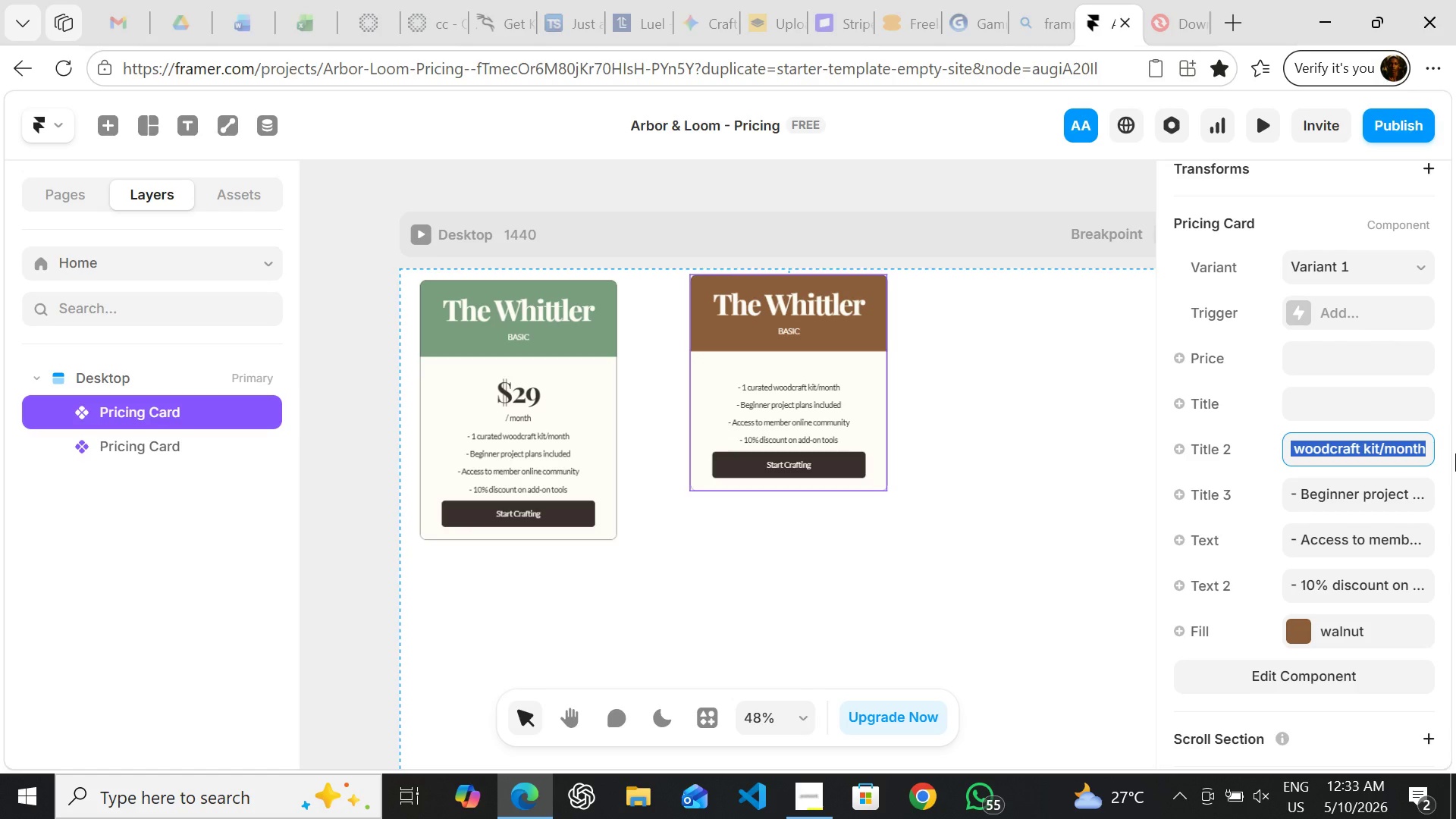 
wait(6.59)
 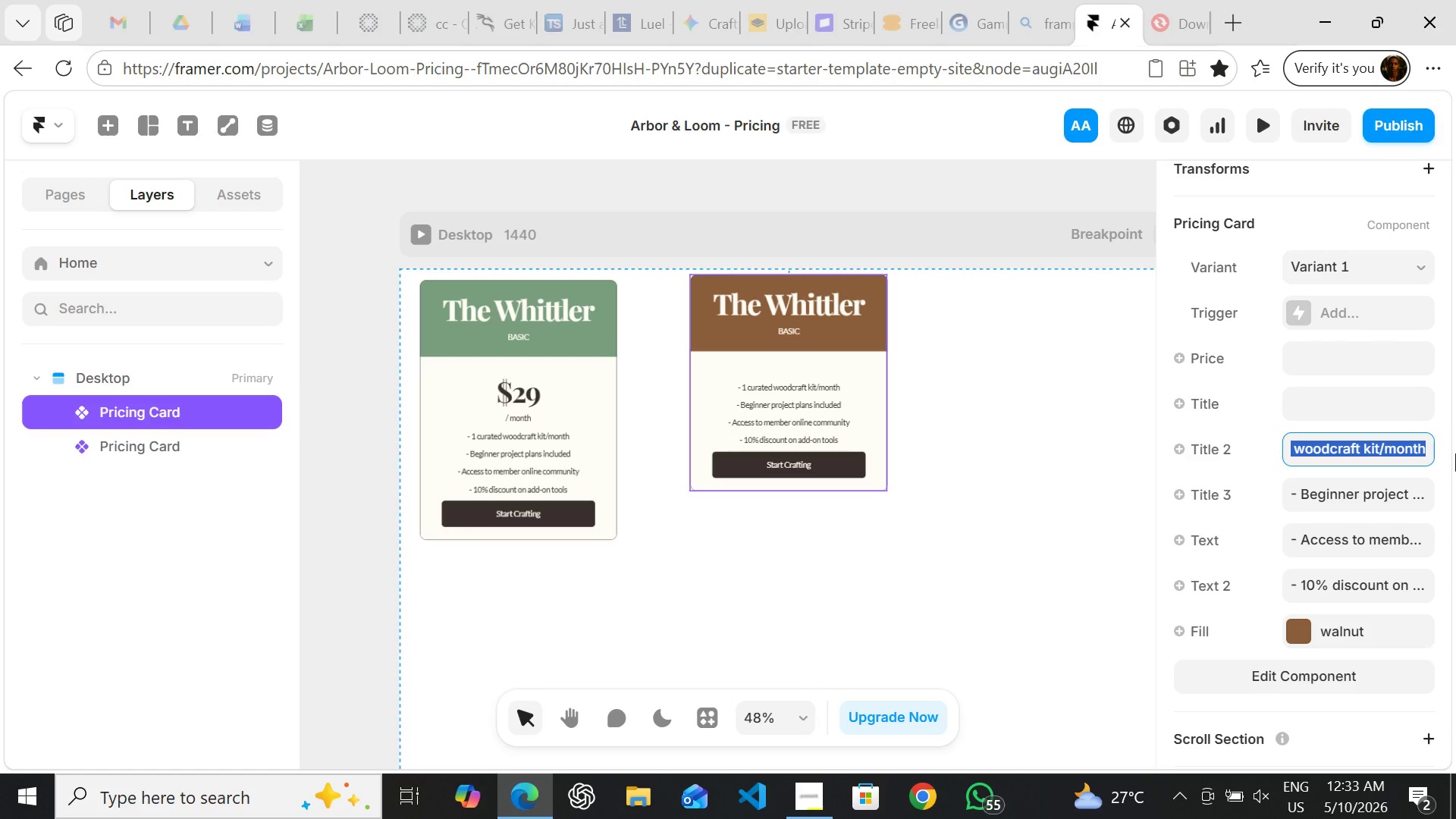 
left_click([1031, 524])
 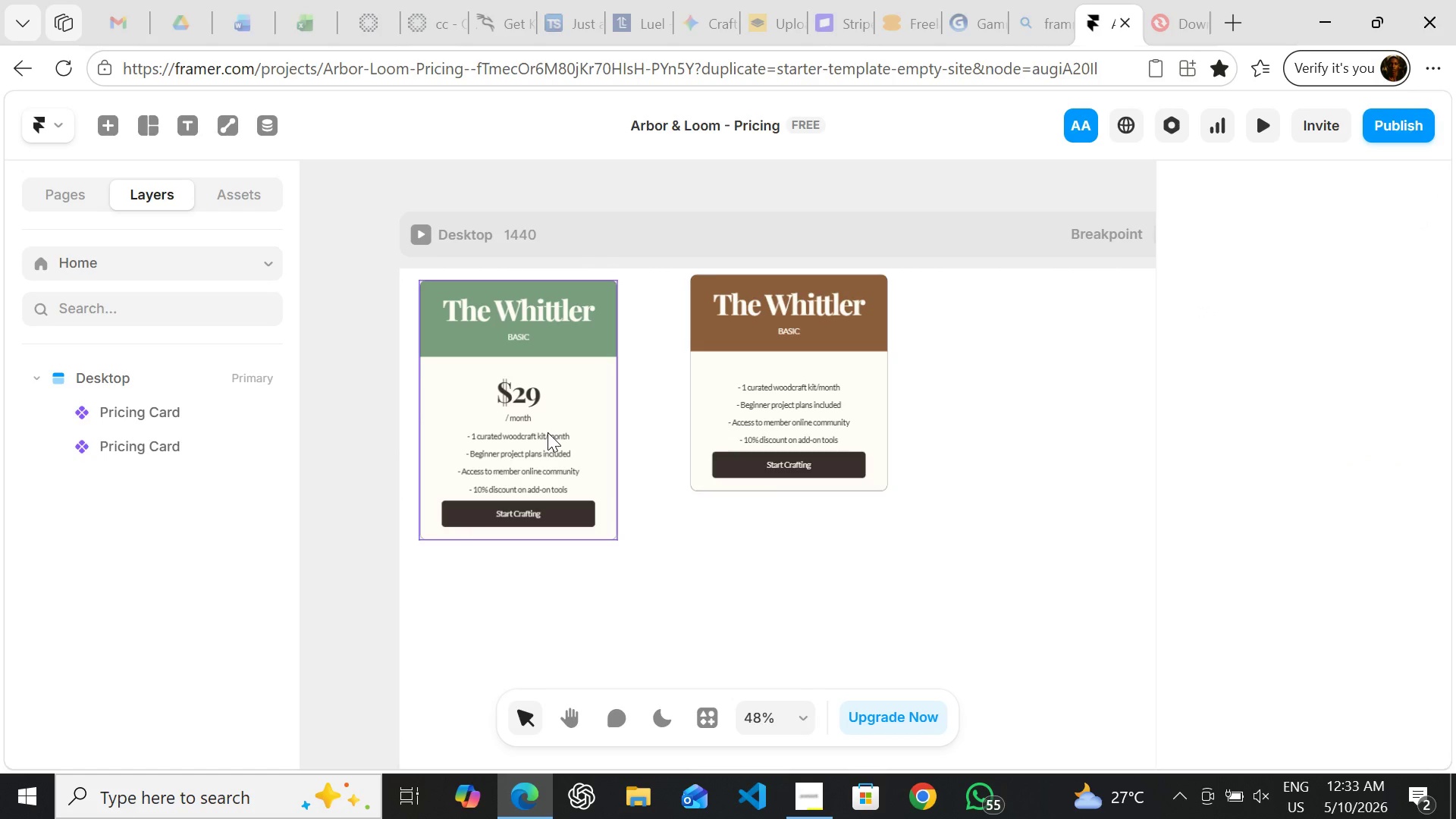 
double_click([548, 432])
 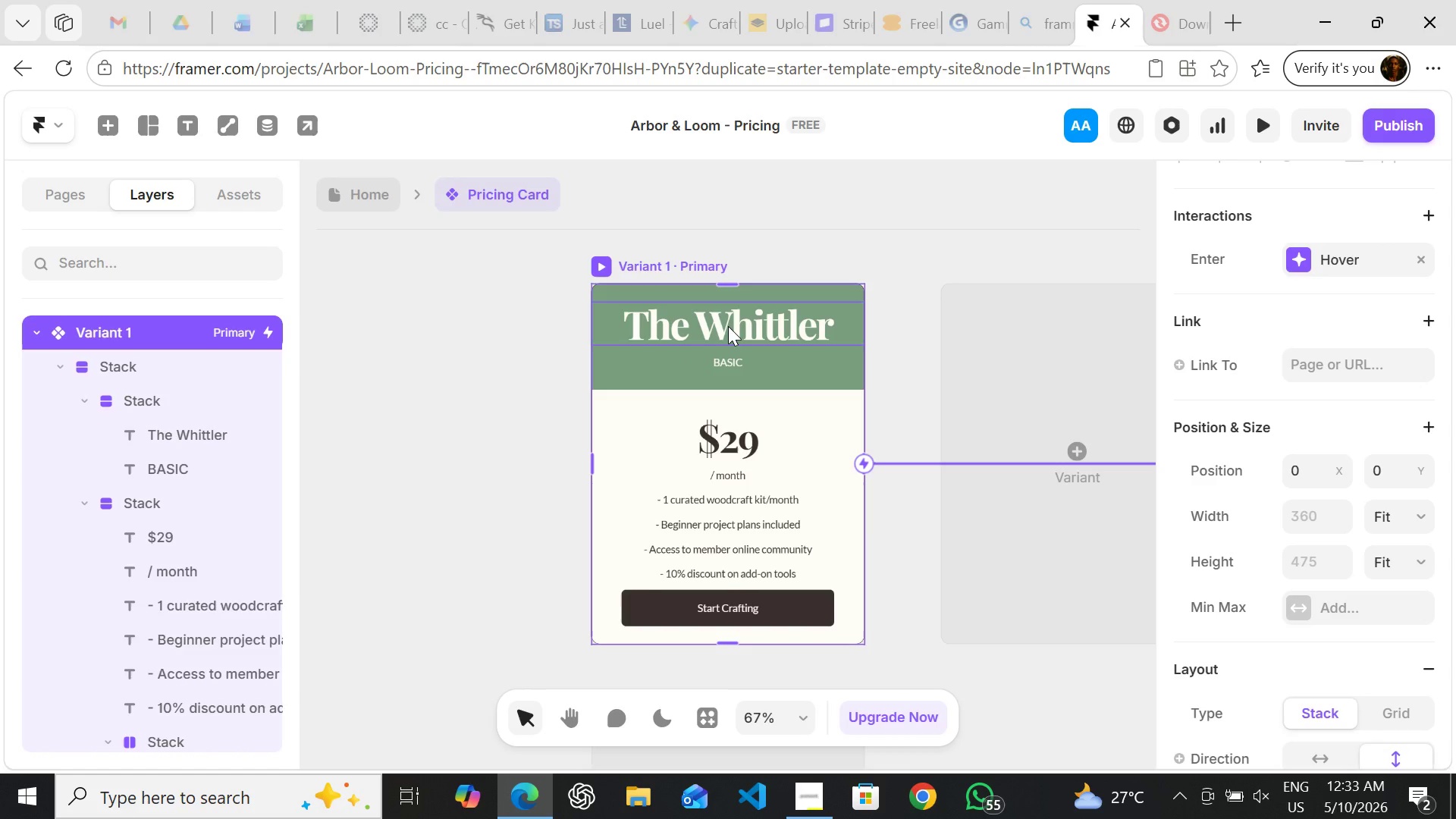 
left_click([728, 326])
 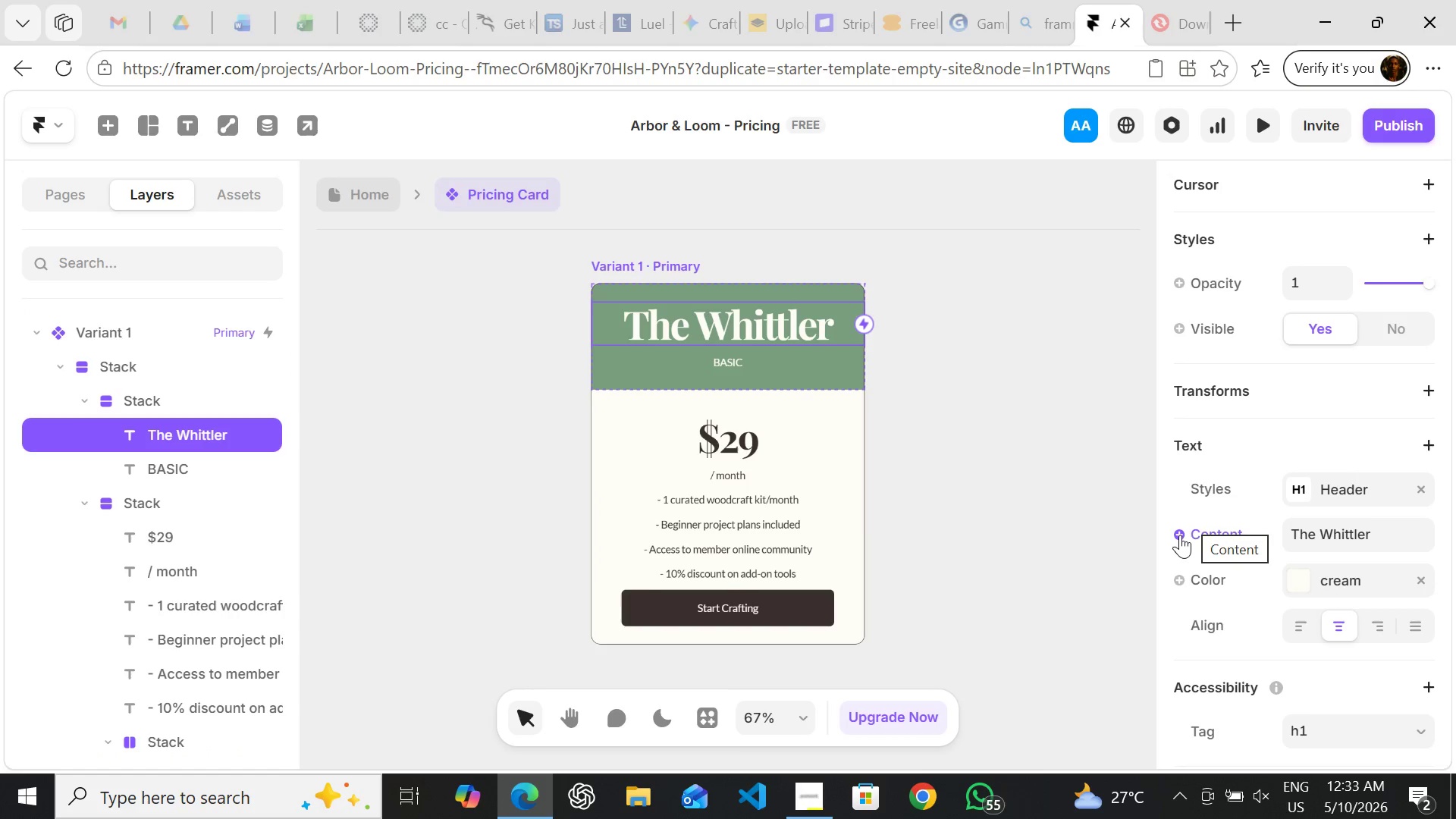 
left_click([1180, 532])
 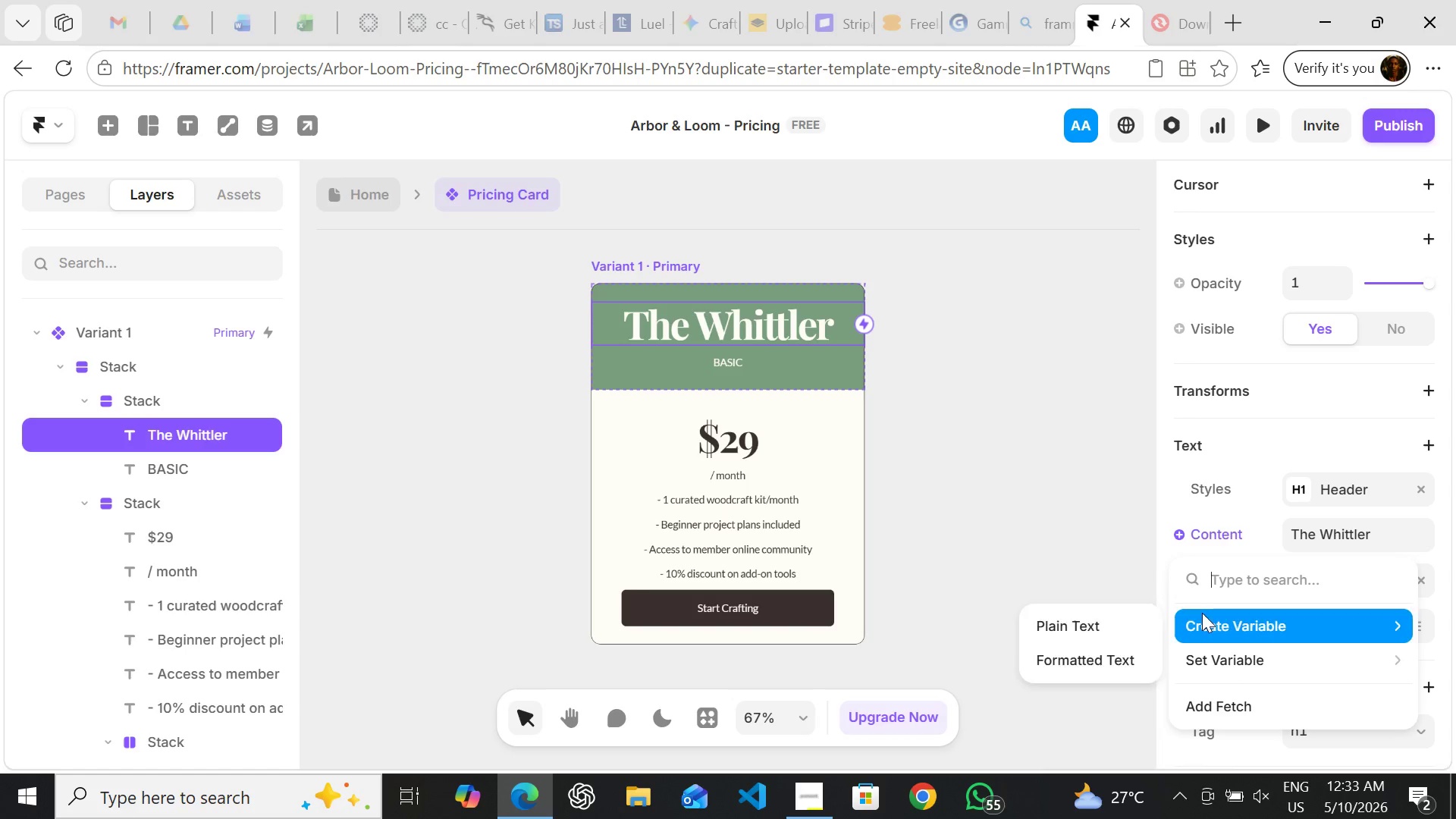 
left_click([1202, 617])
 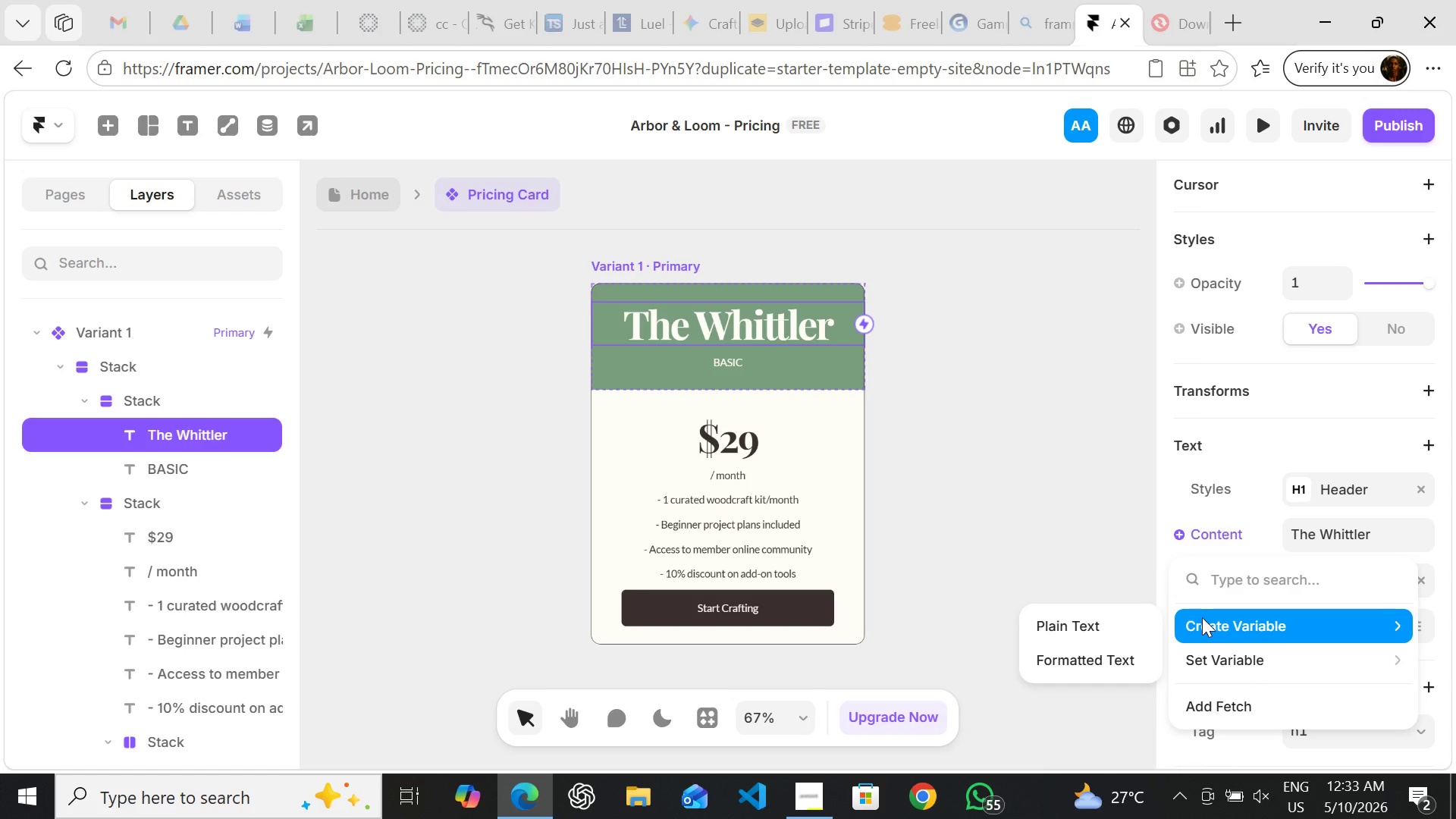 
left_click_drag(start_coordinate=[1202, 617], to_coordinate=[1120, 626])
 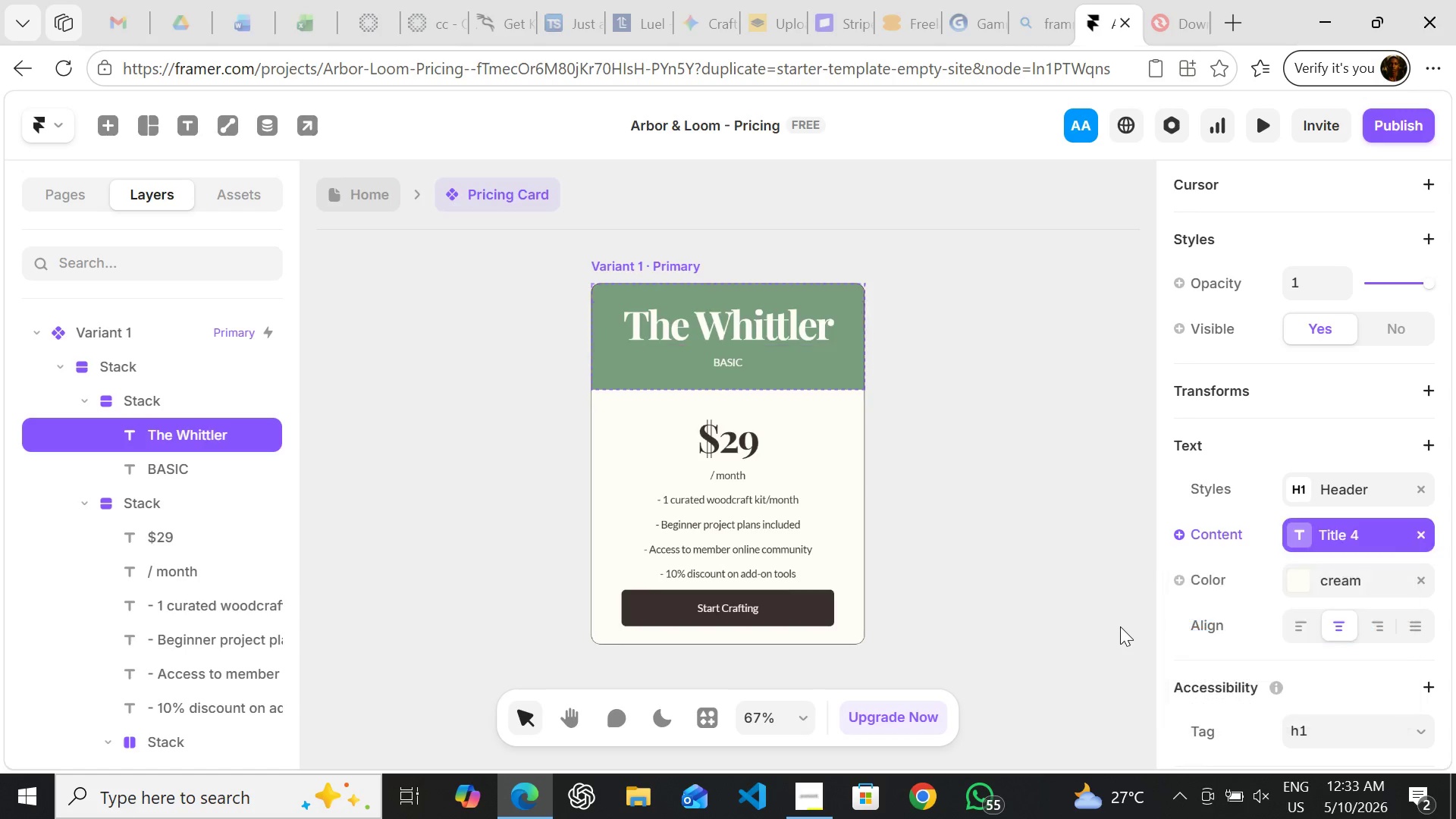 
left_click([1120, 626])
 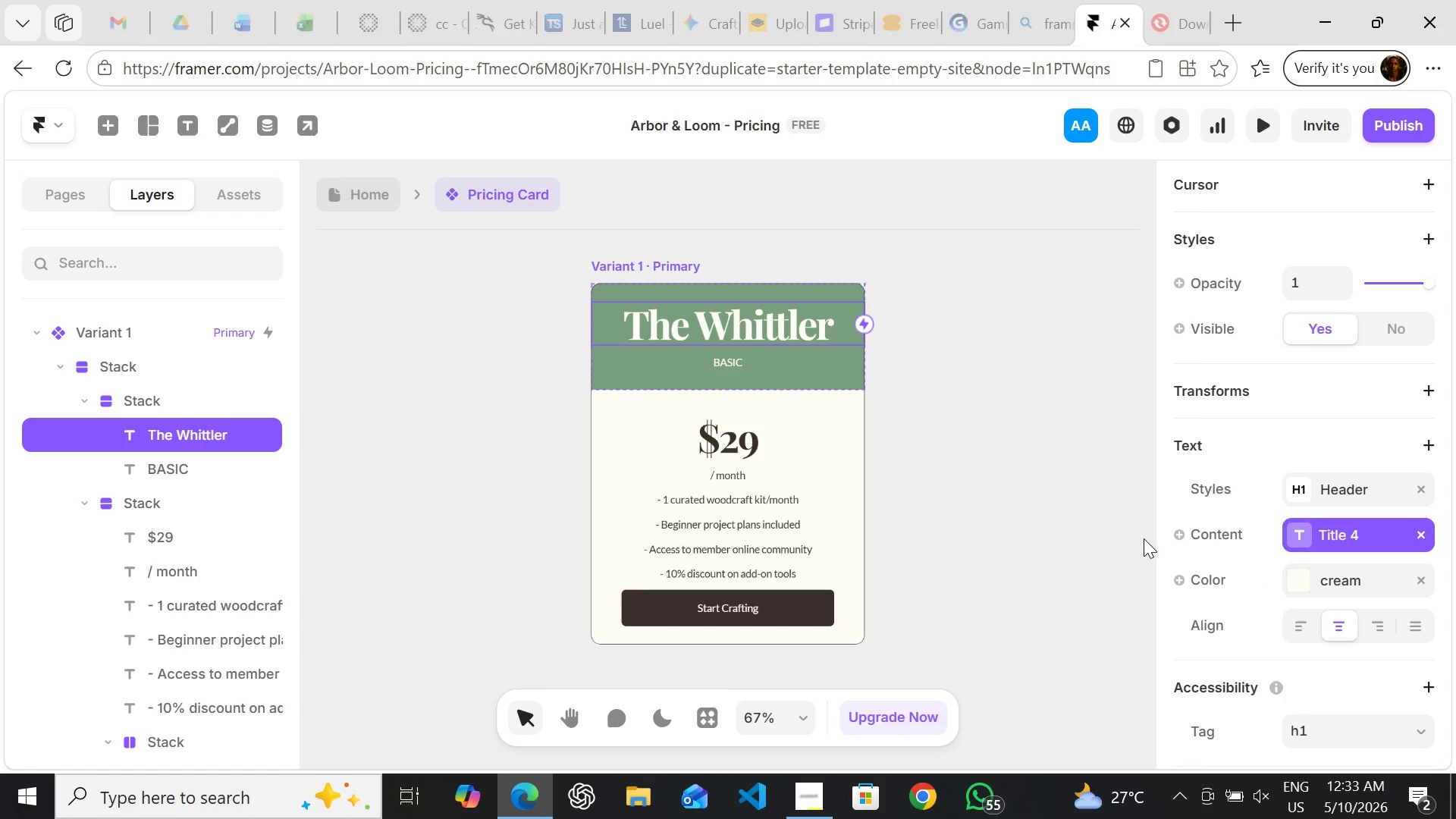 
wait(6.7)
 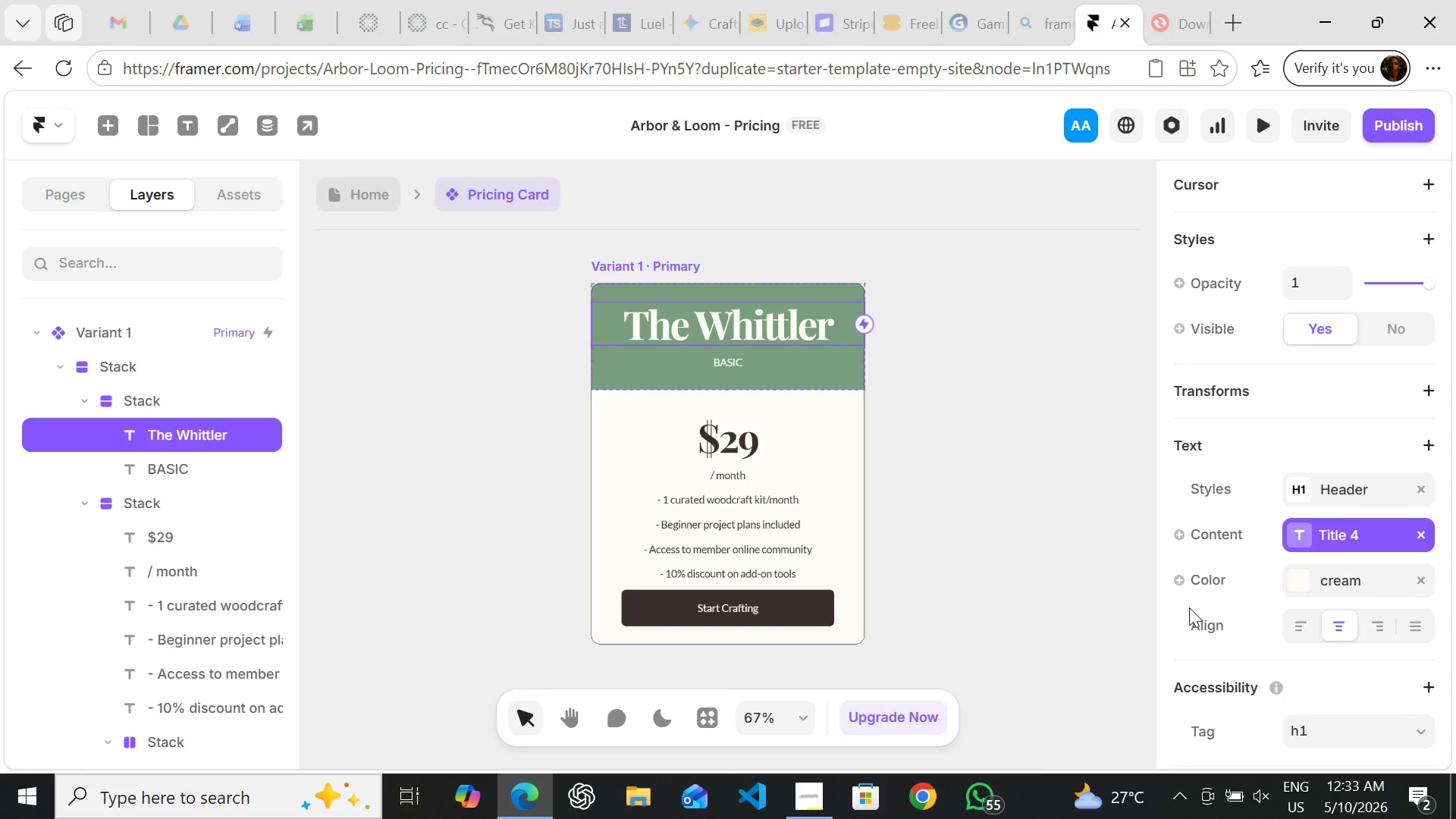 
left_click([729, 356])
 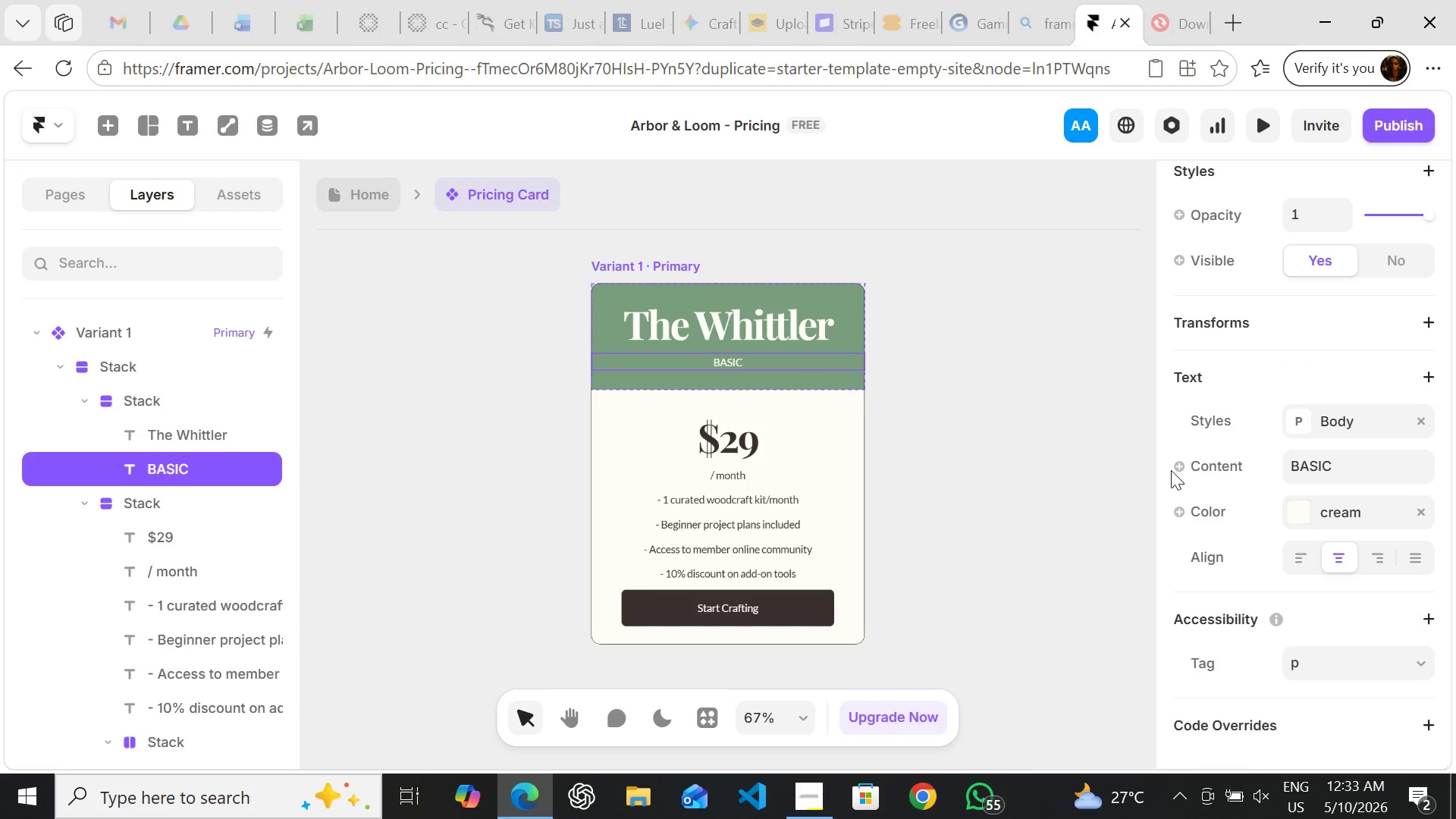 
left_click([1178, 470])
 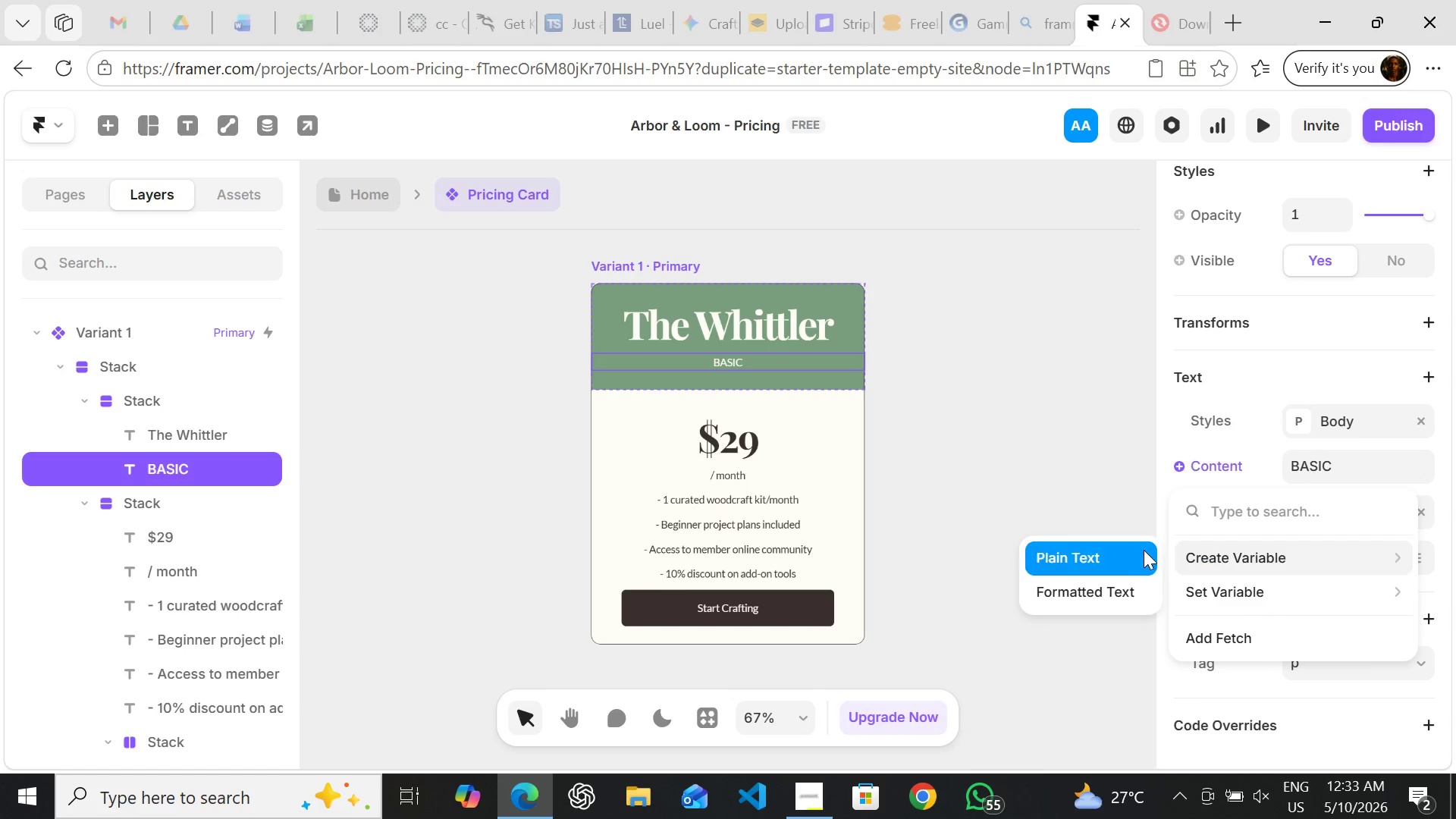 
left_click([1127, 548])
 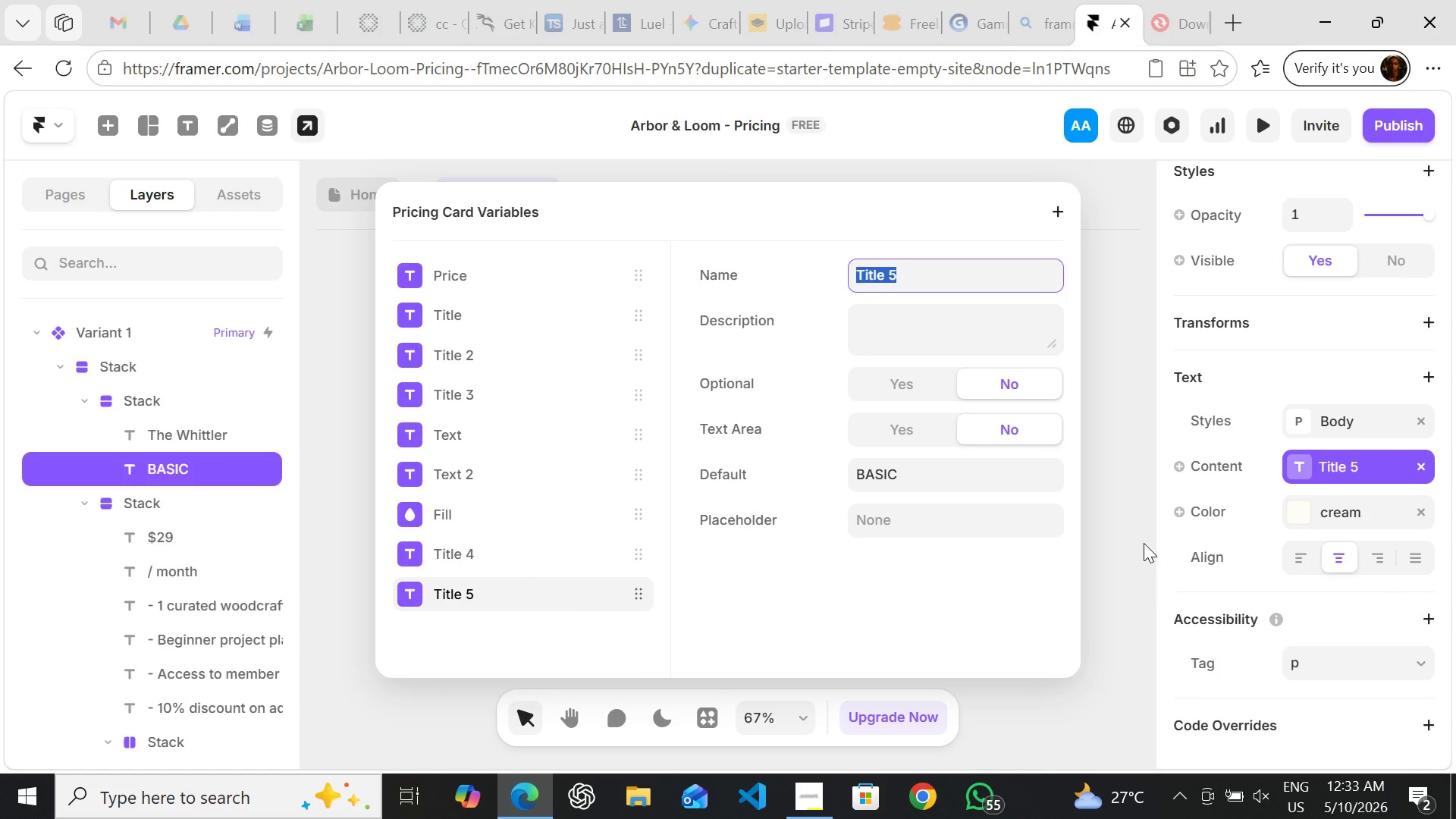 
left_click([1144, 543])
 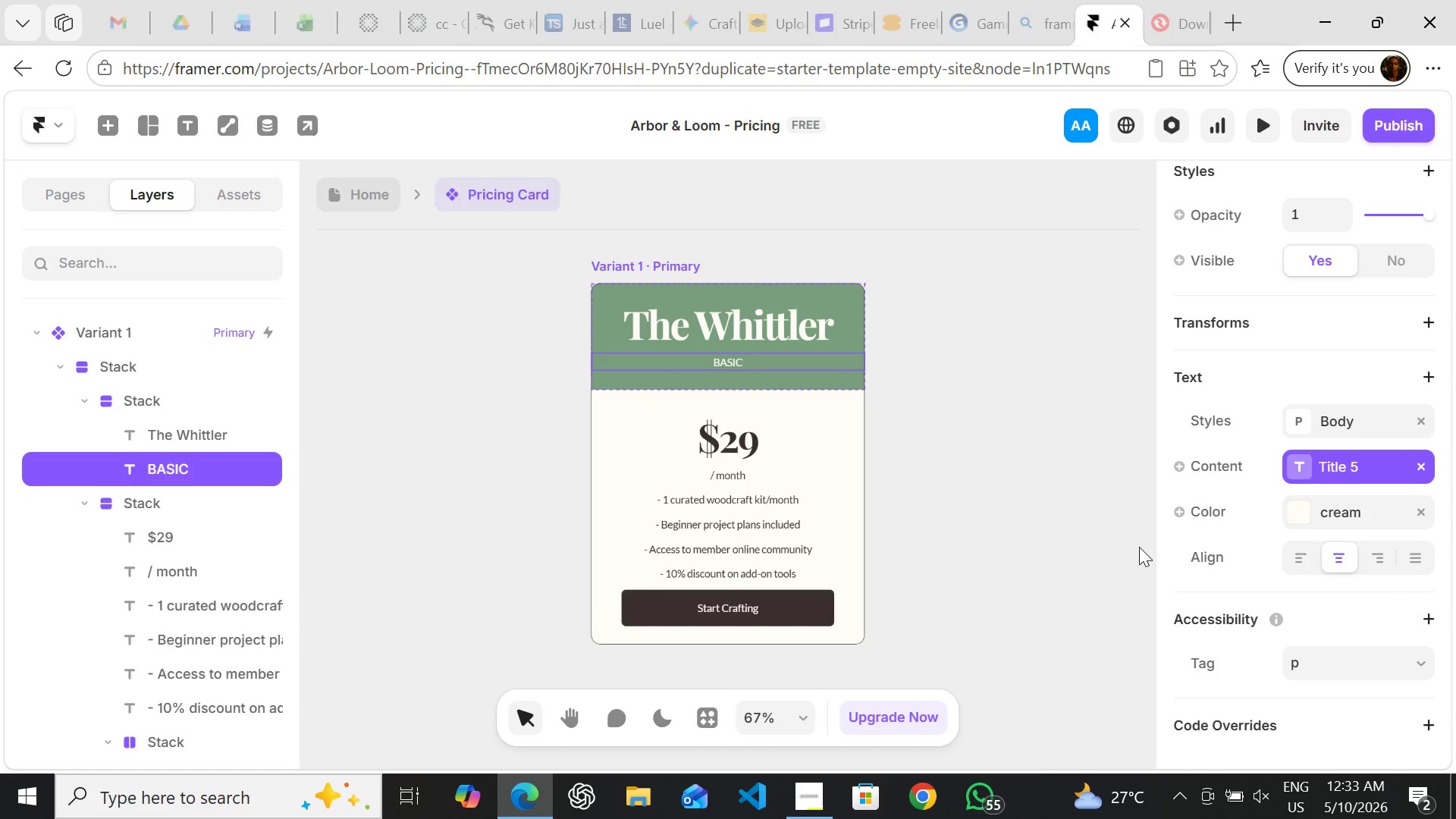 
wait(16.5)
 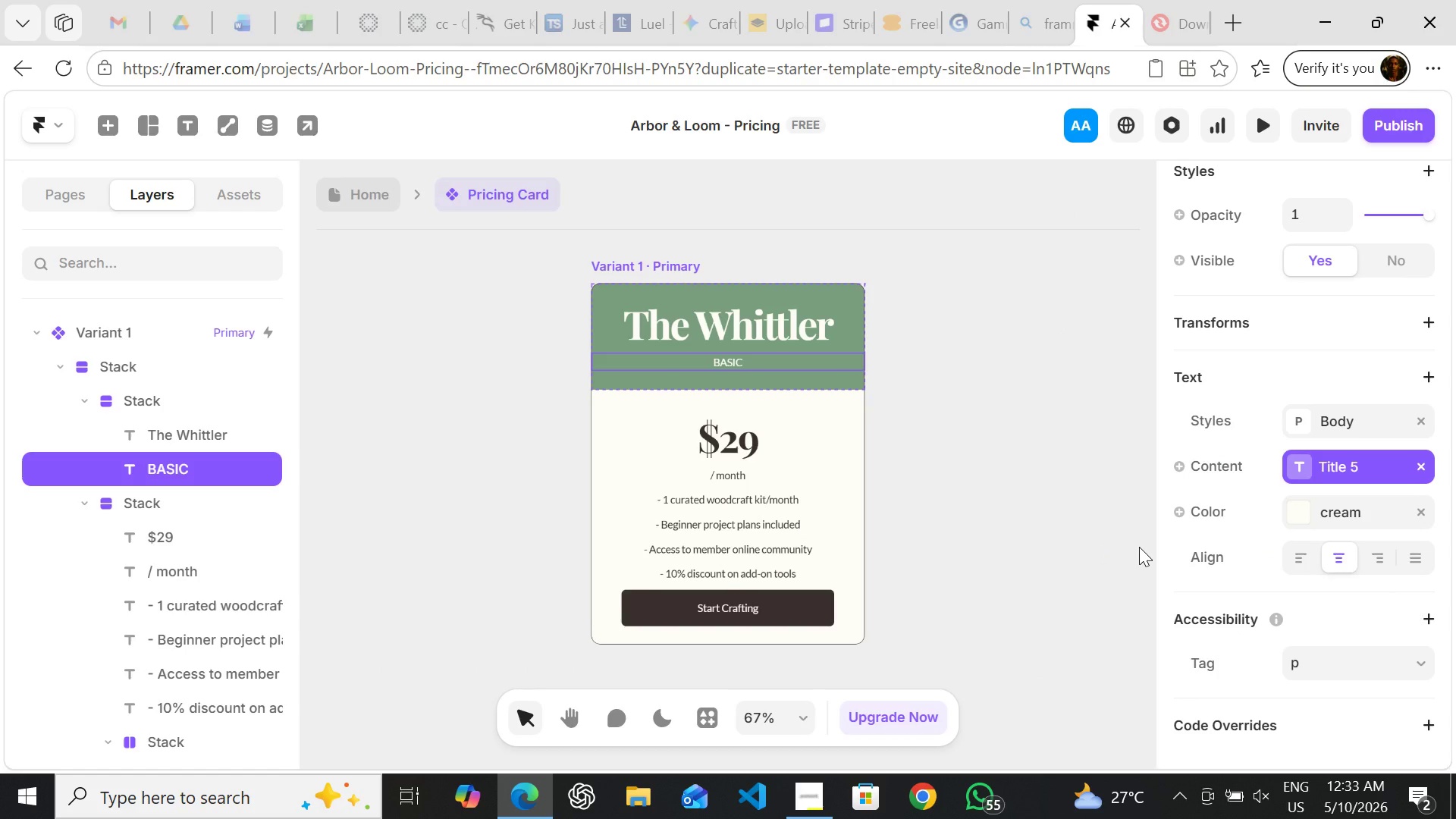 
left_click([857, 378])
 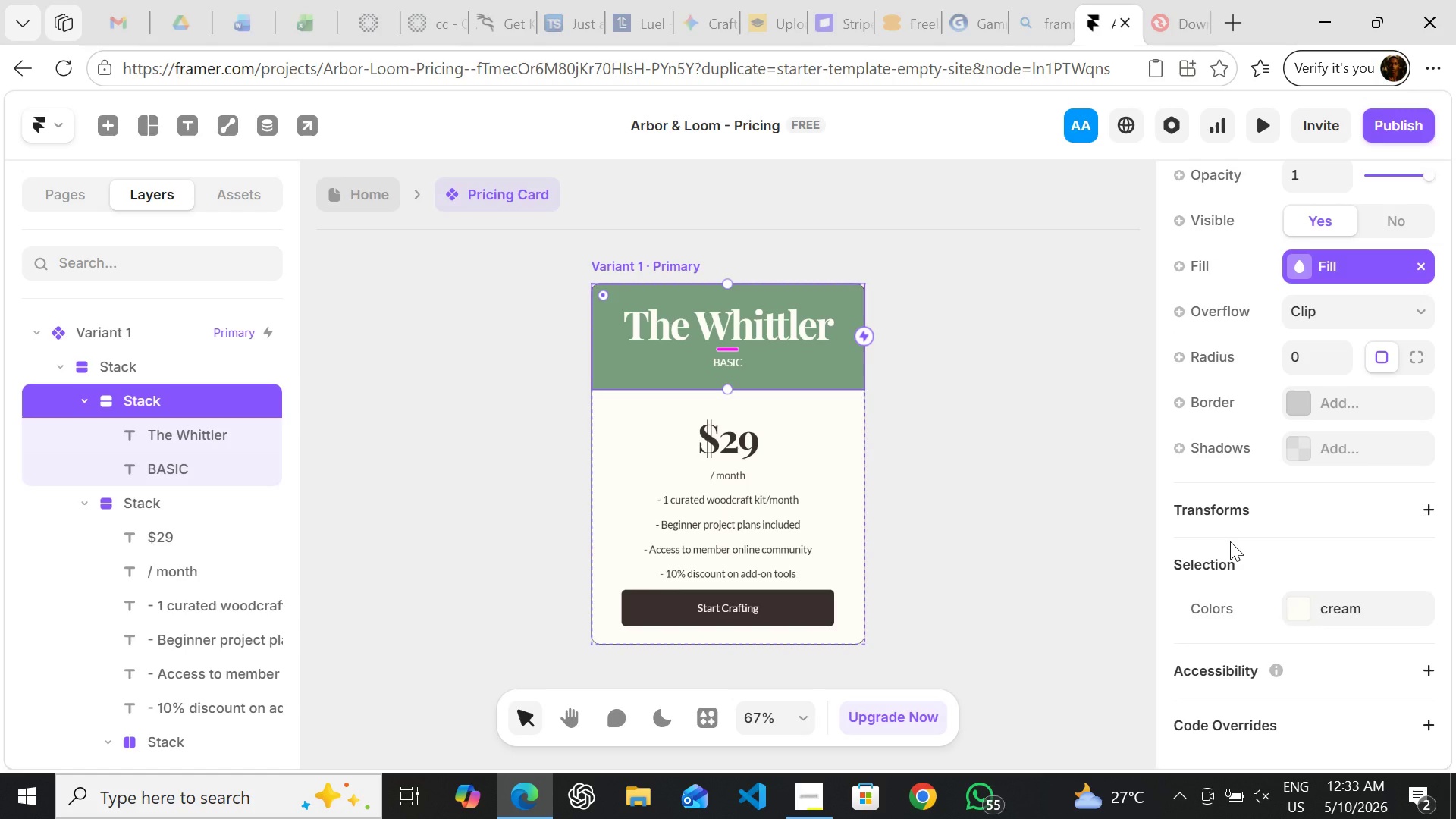 
wait(6.83)
 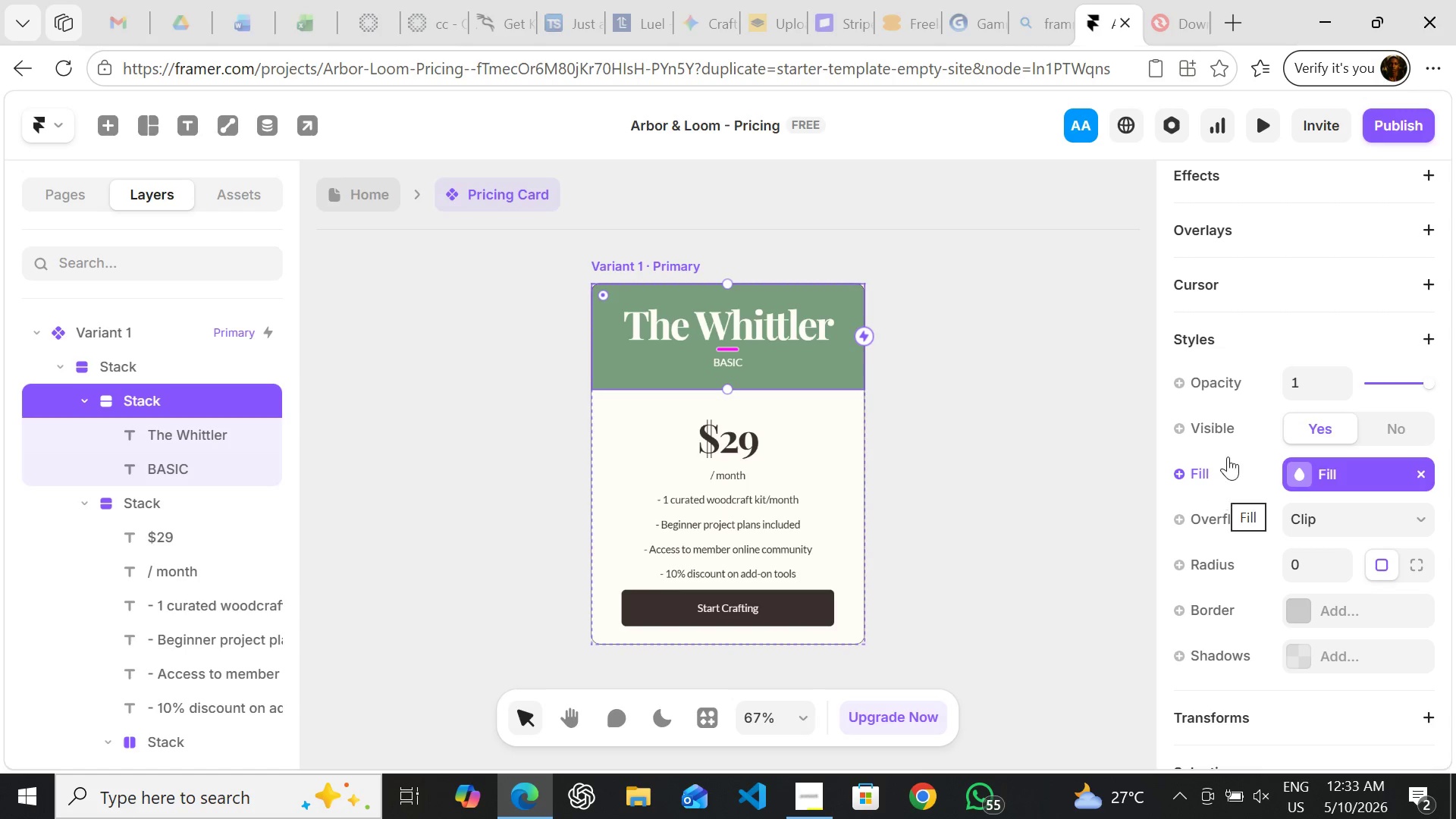 
left_click([941, 511])
 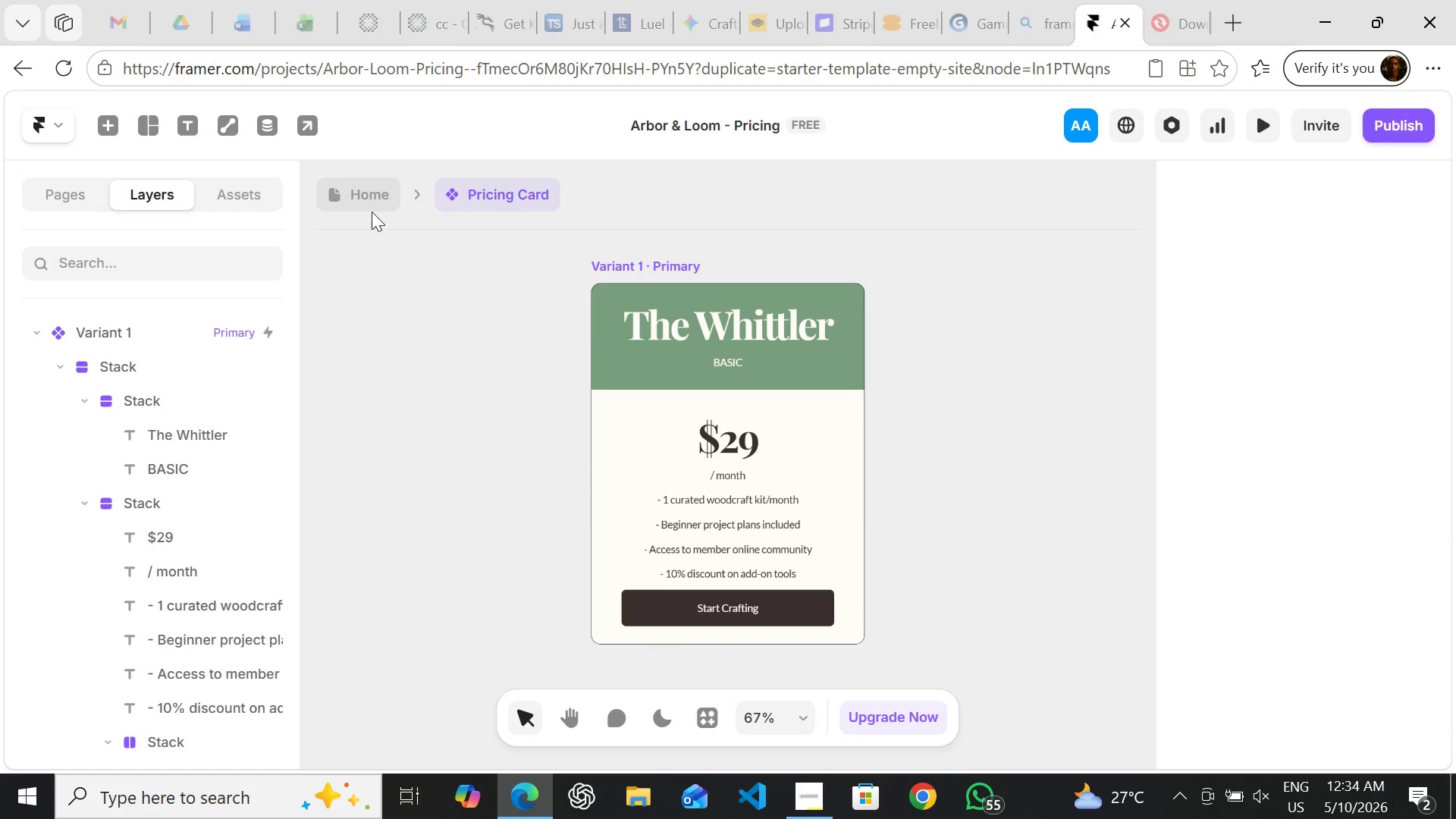 
left_click([363, 198])
 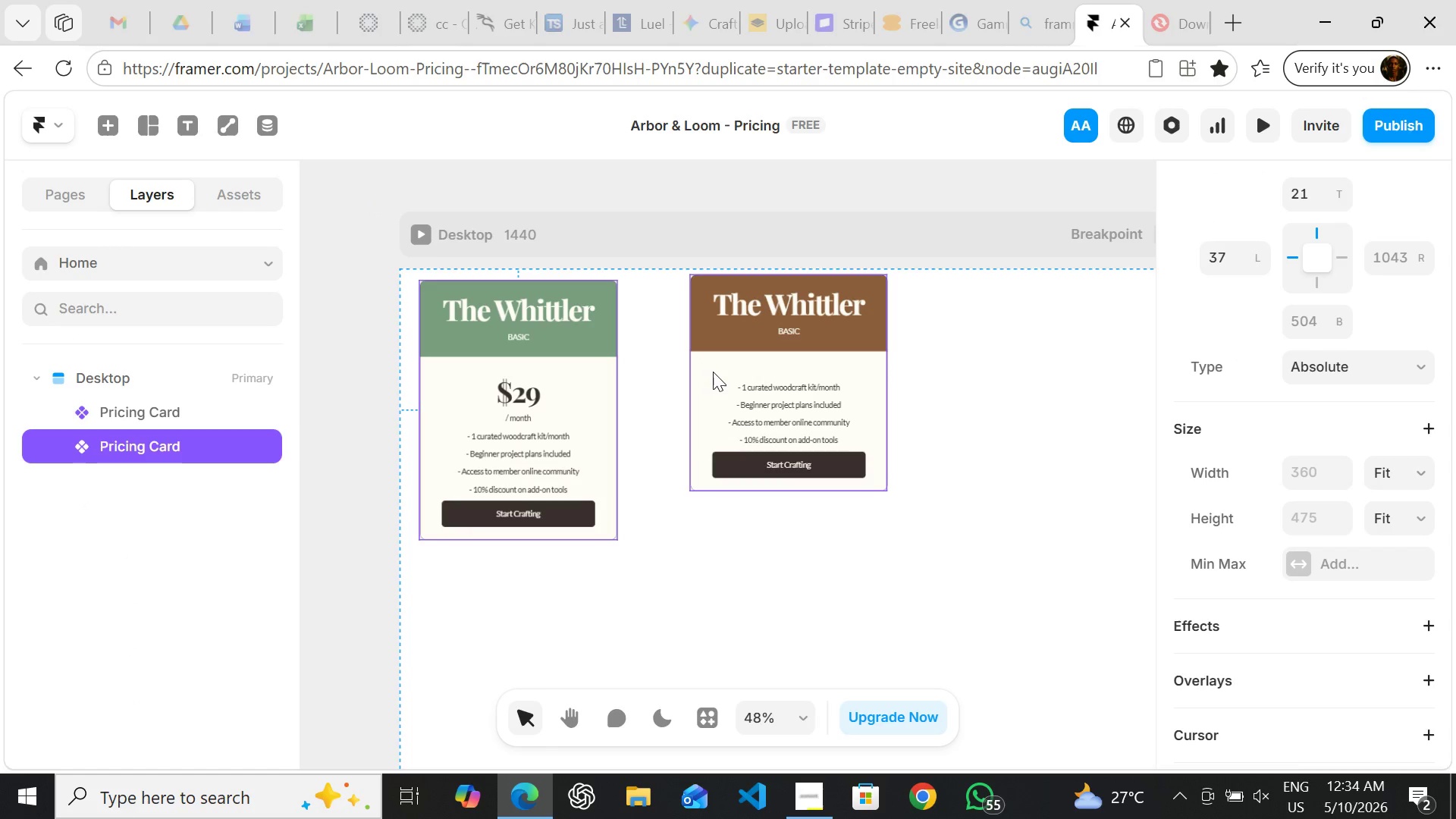 
left_click([716, 372])
 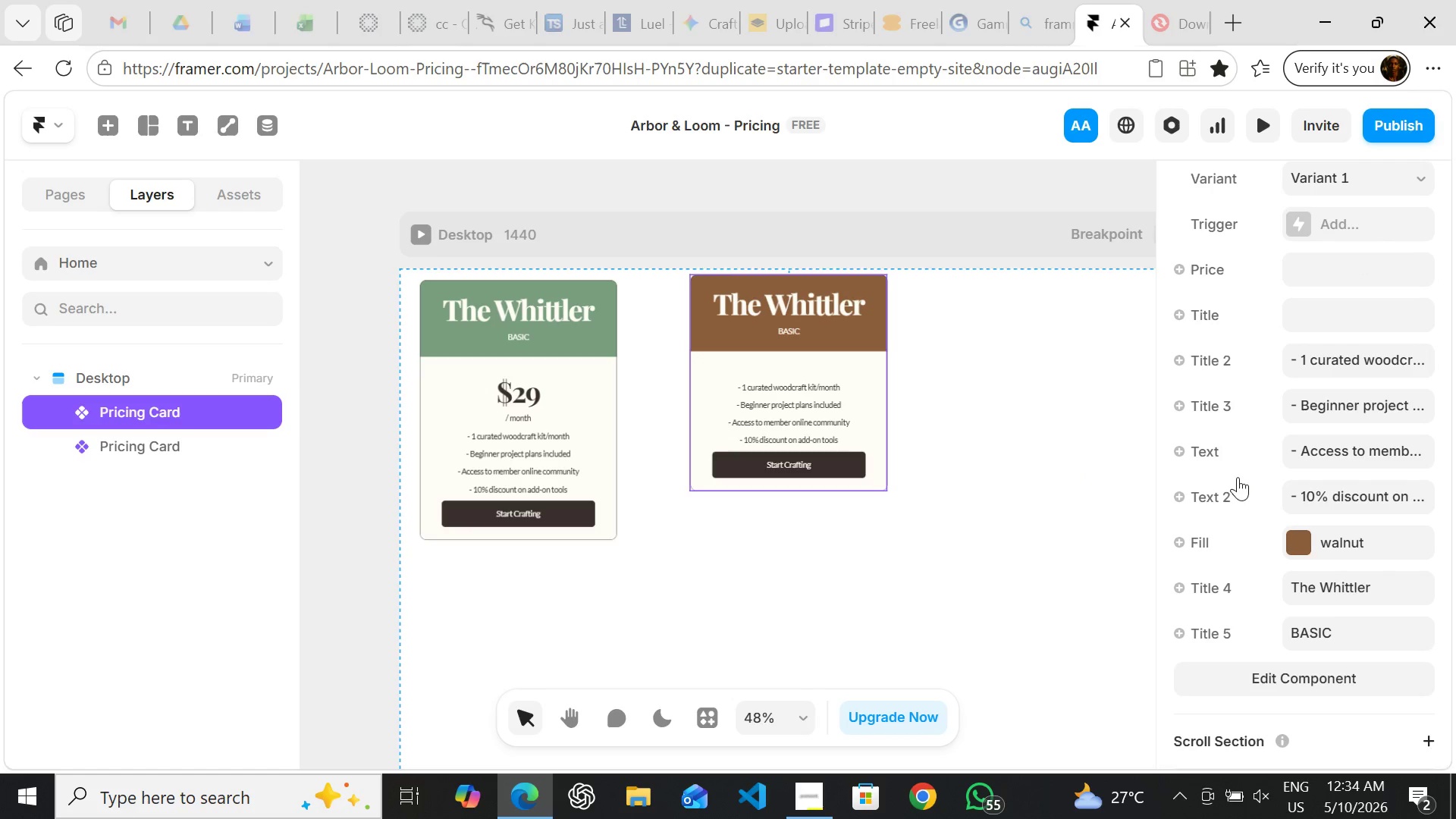 
wait(5.38)
 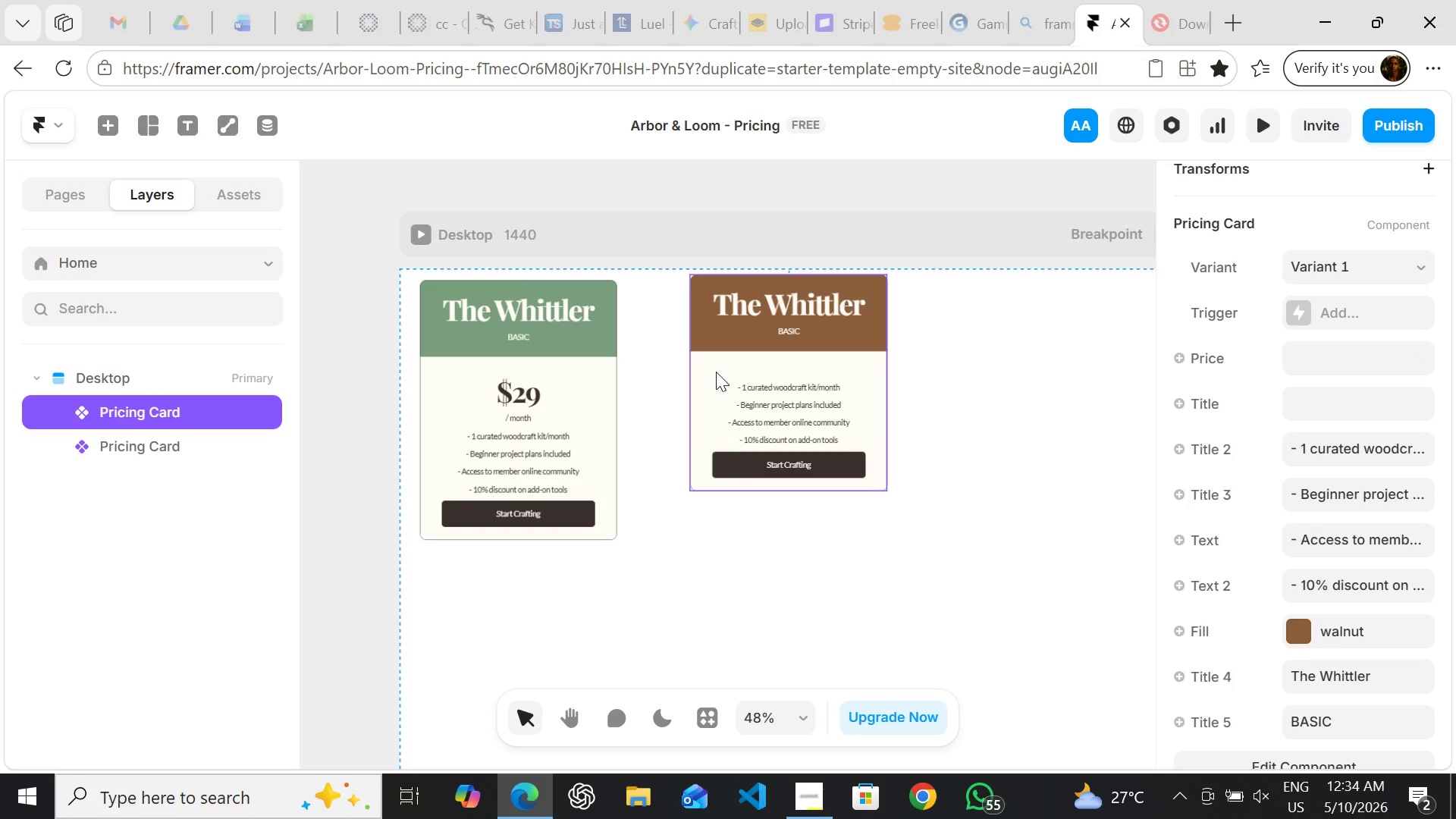 
left_click([1322, 588])
 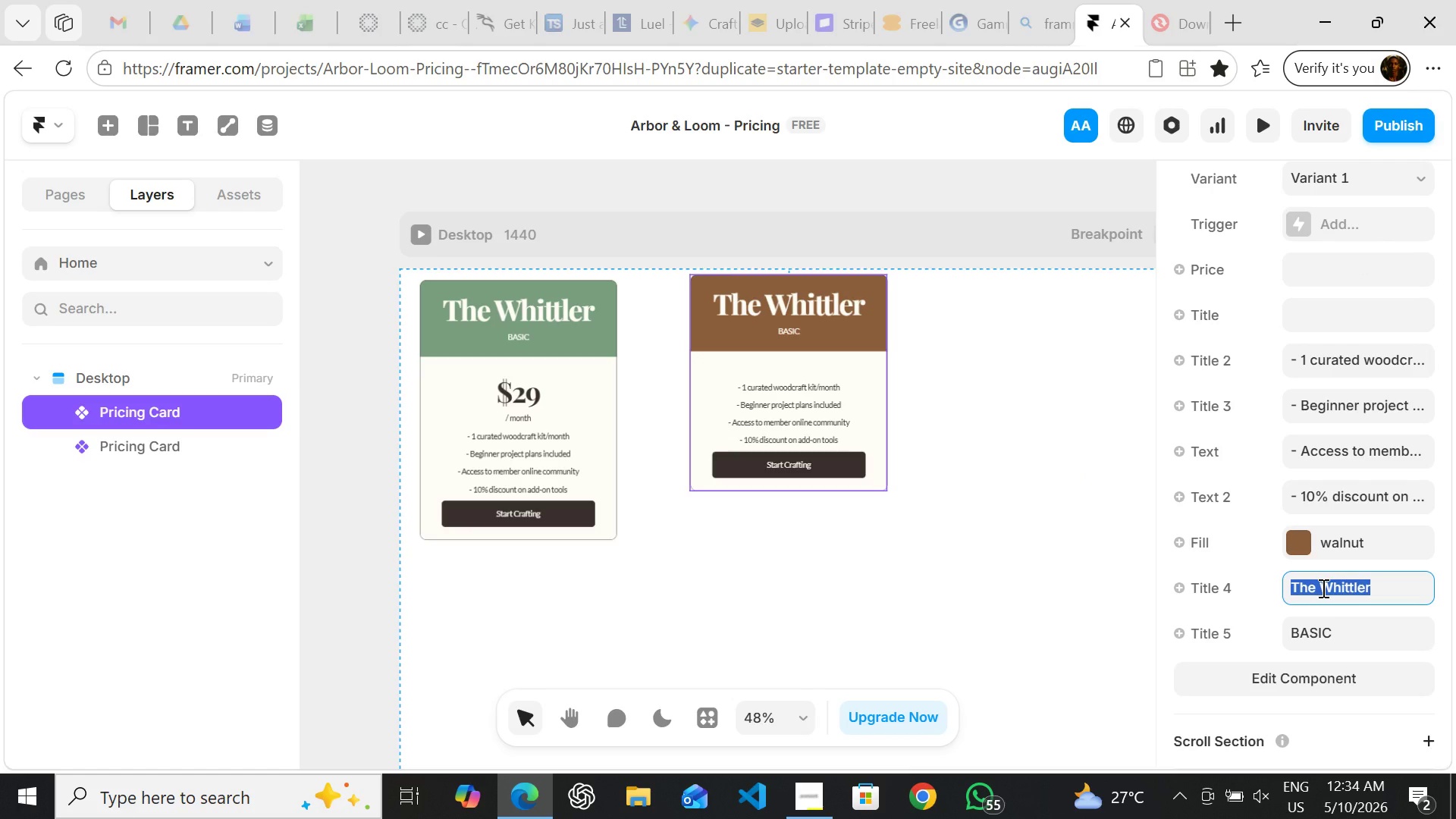 
type(The )
 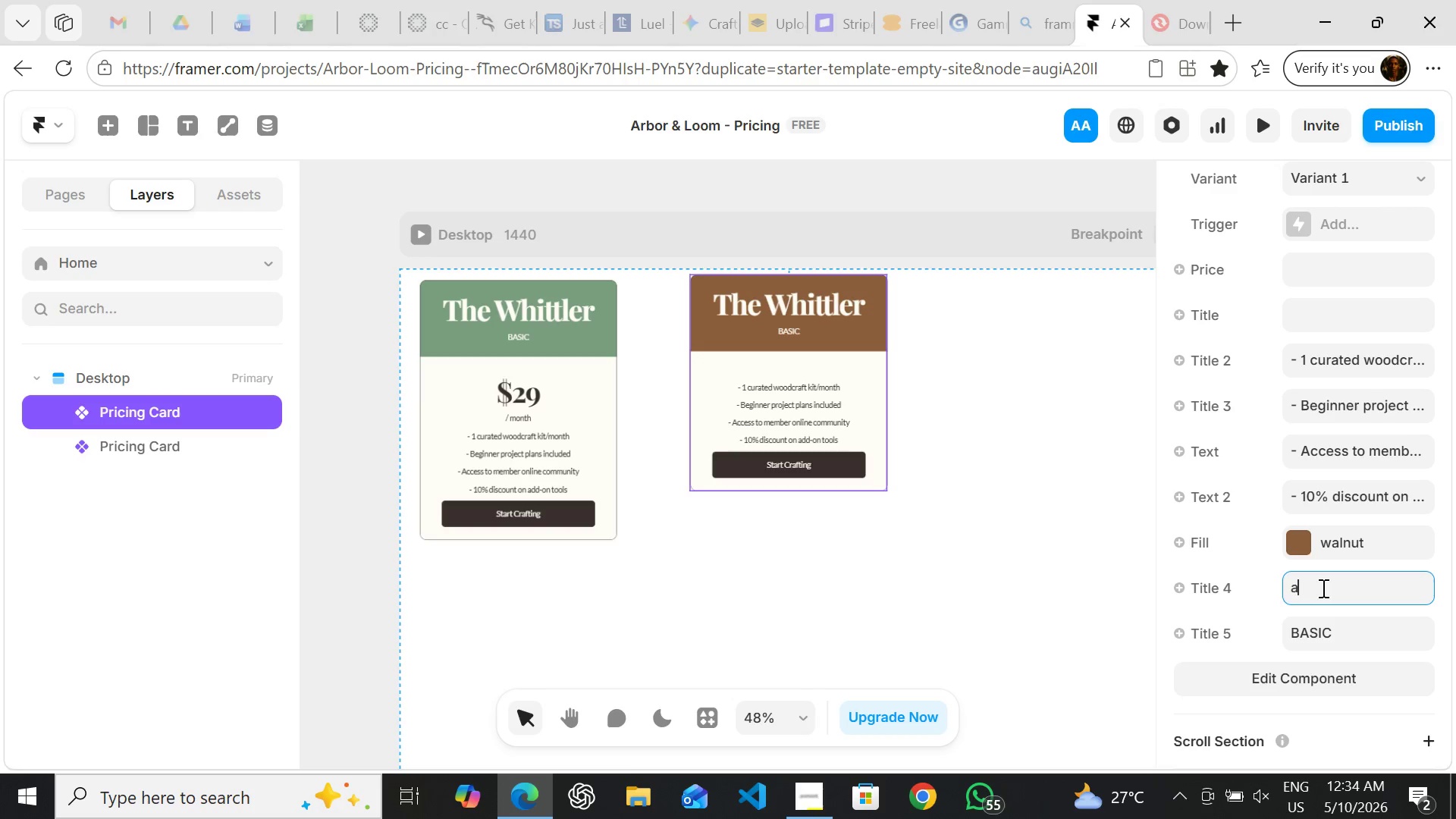 
hold_key(key=Backspace, duration=0.75)
 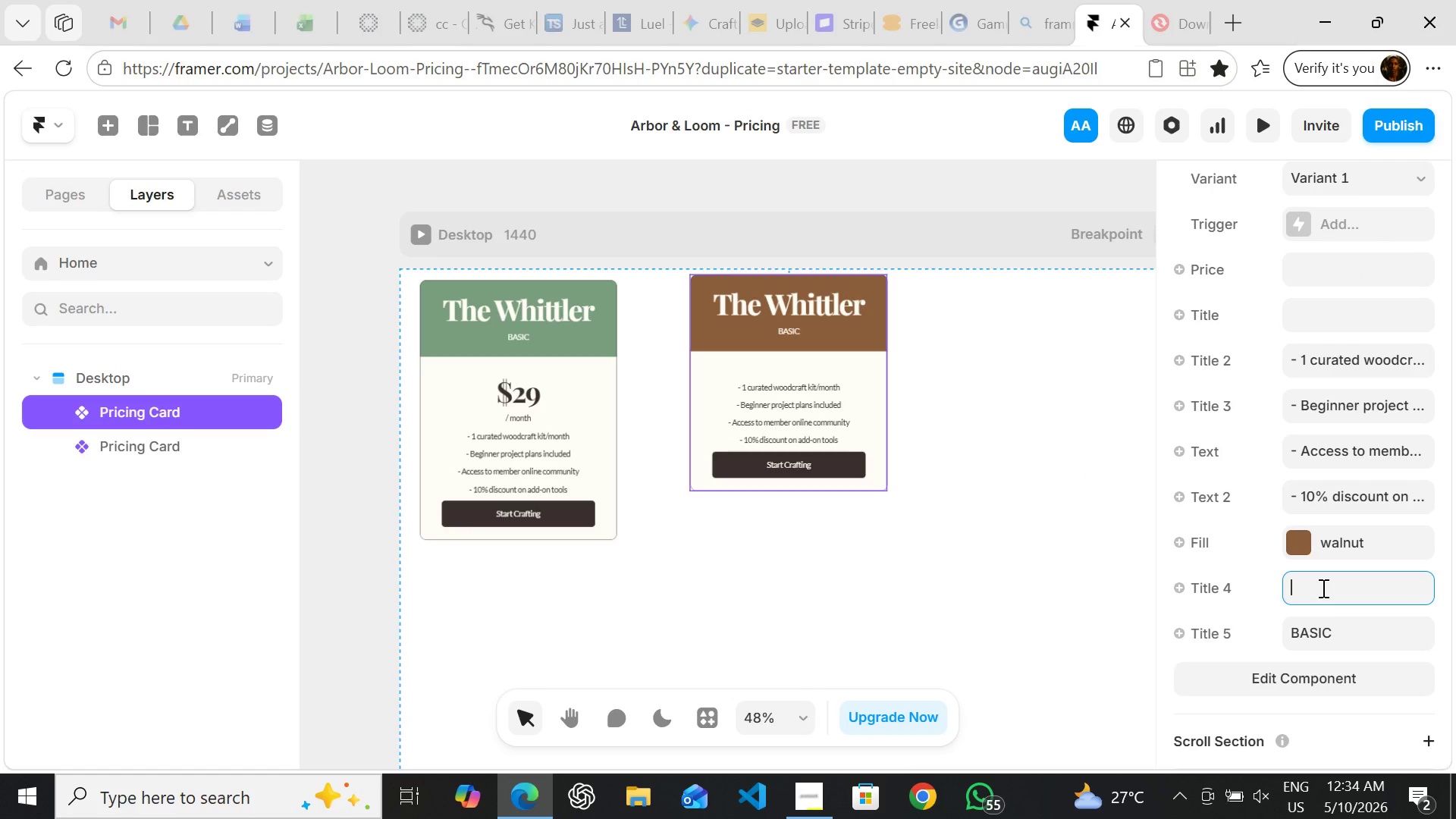 
left_click([1322, 588])
 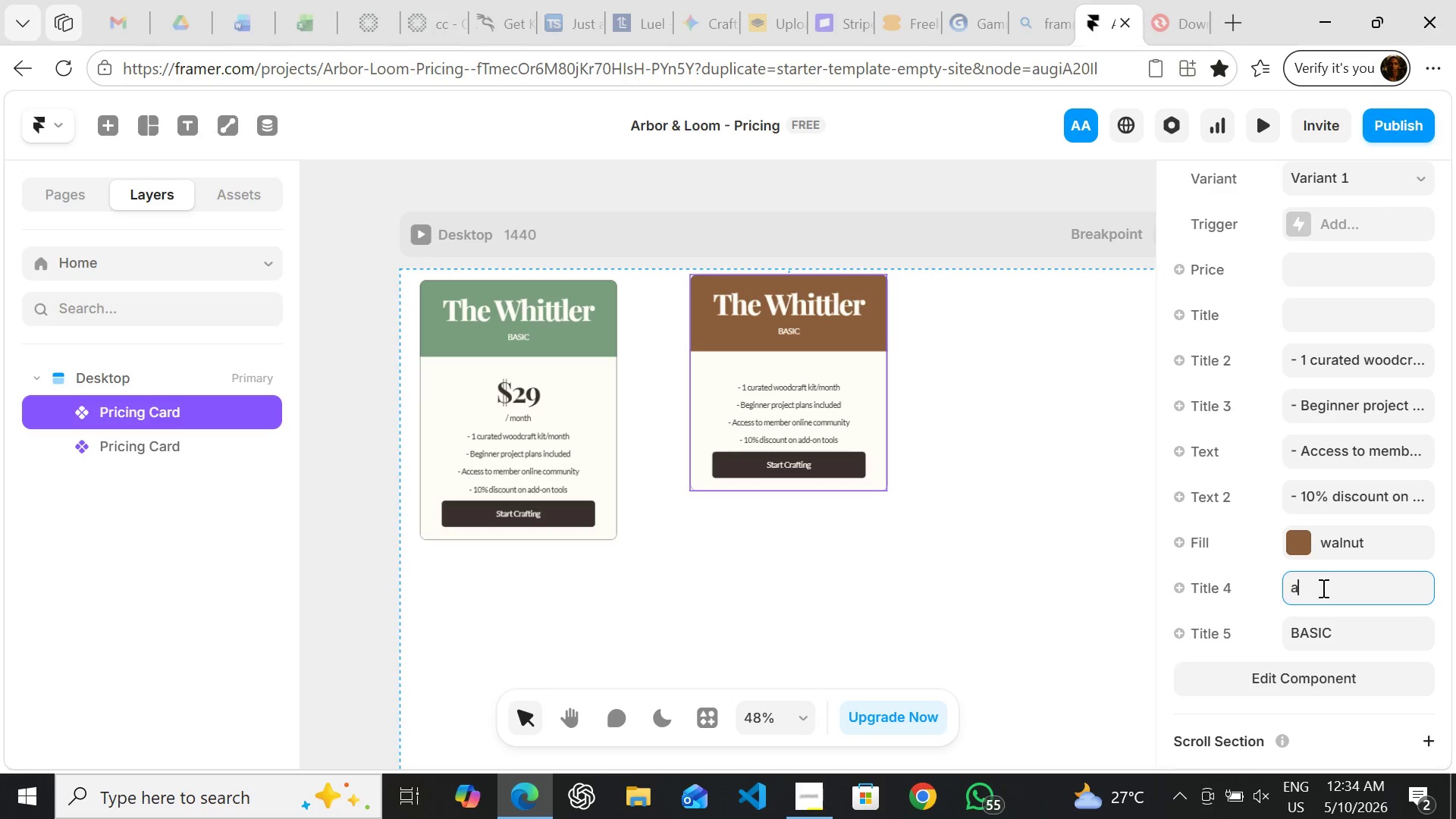 
type(a)
key(Backspace)
type(The Joiner)
 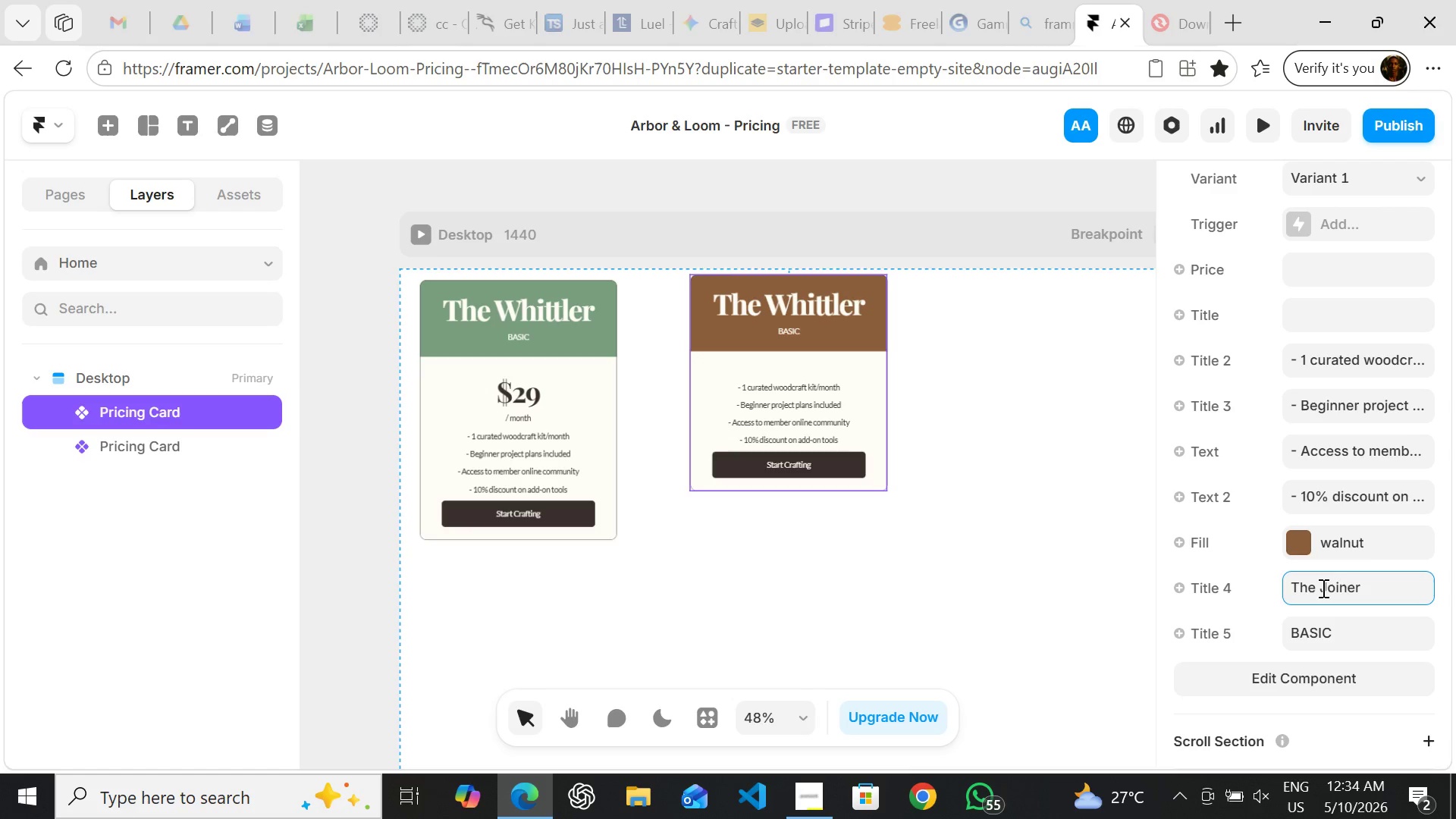 
key(Enter)
 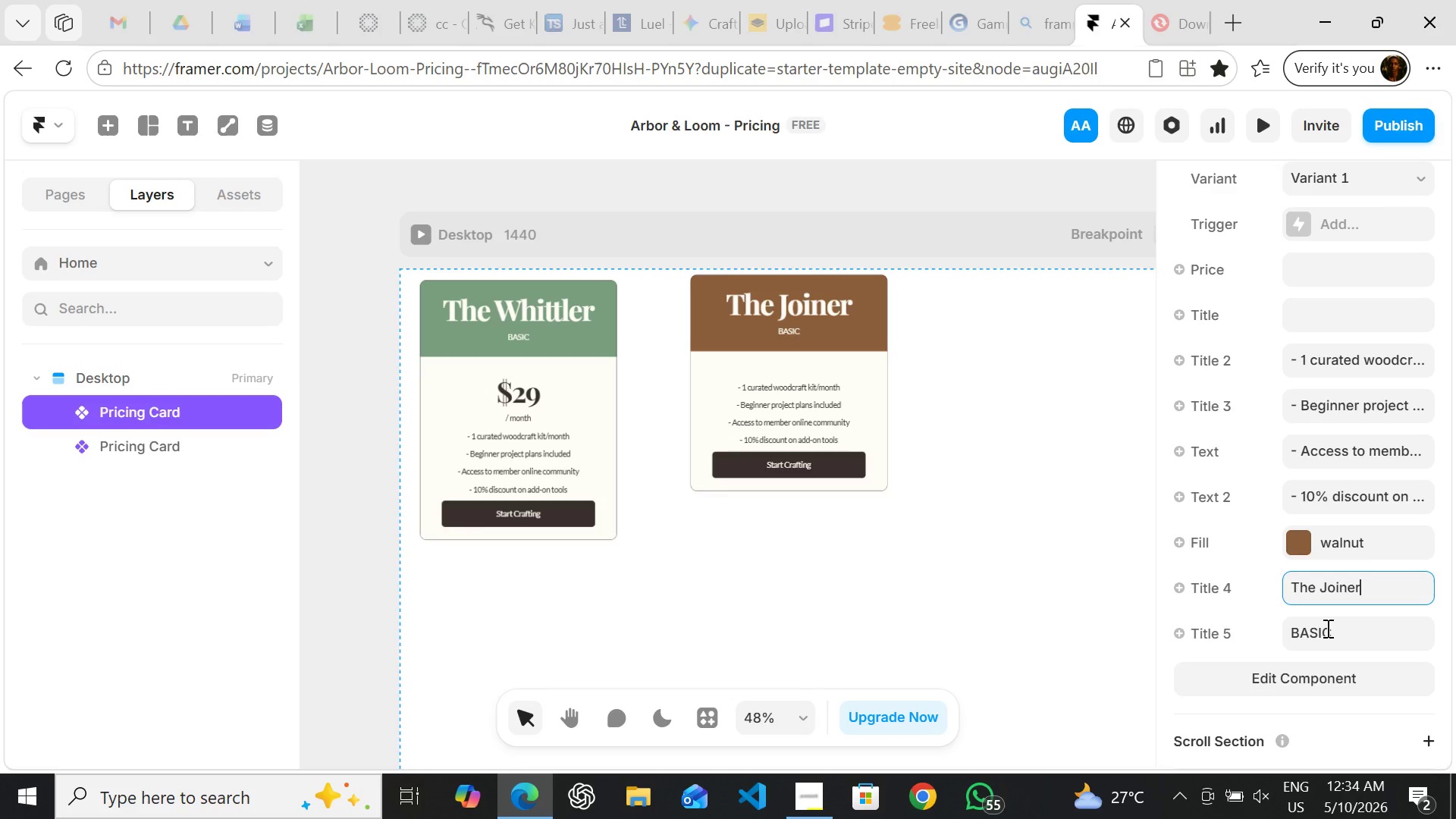 
left_click([1326, 629])
 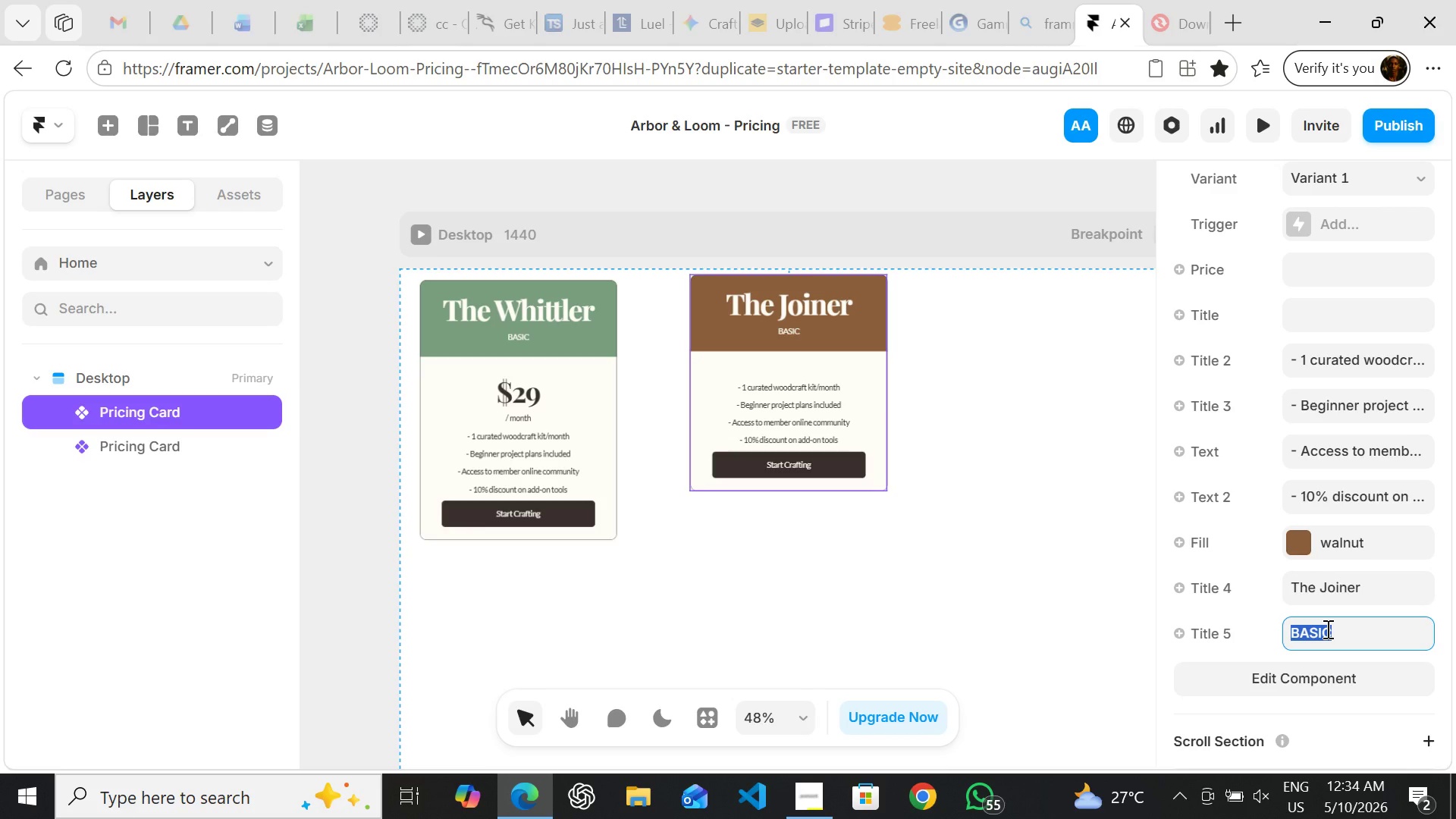 
type(STANDARD)
 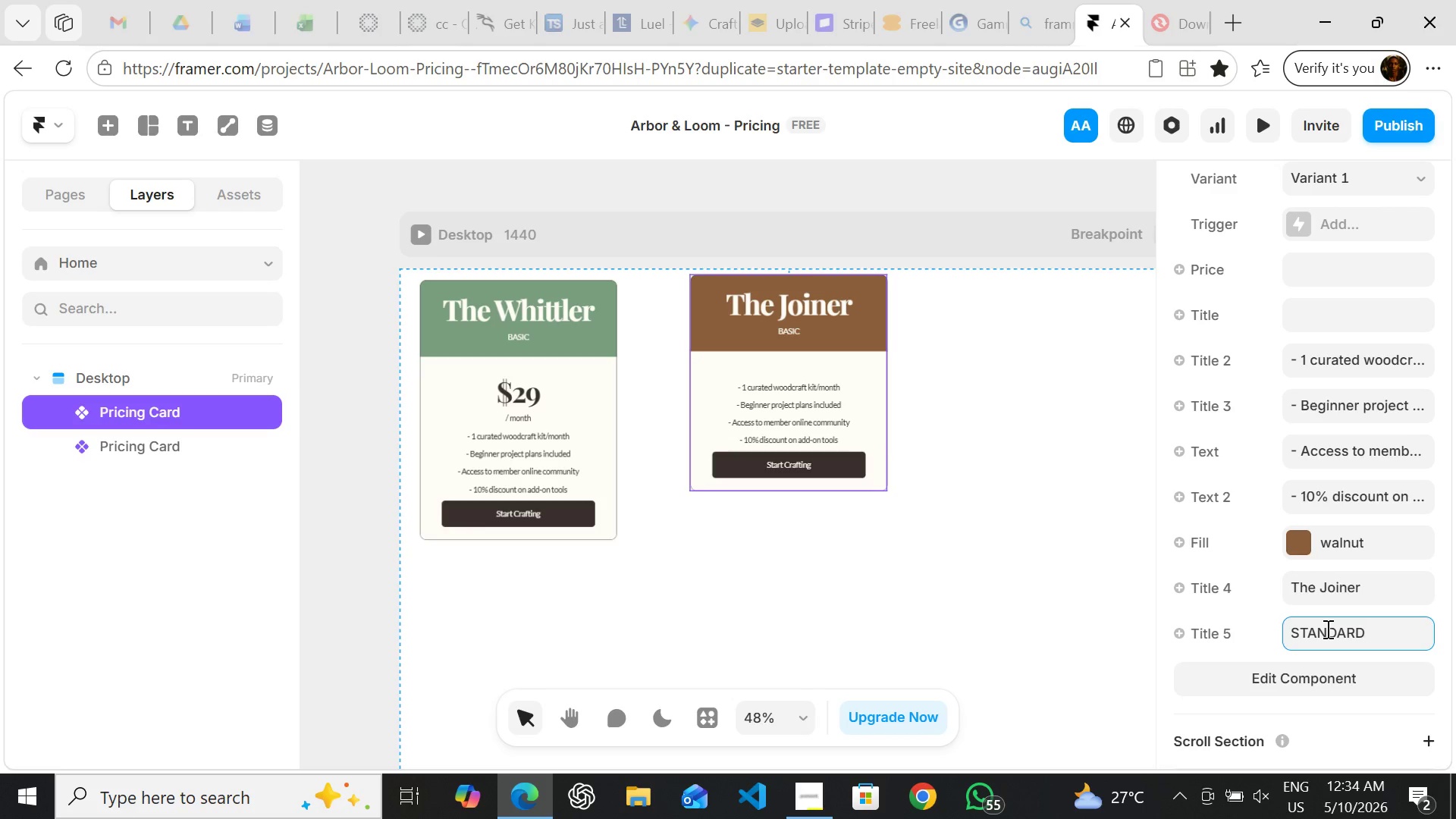 
key(CapsLock)
 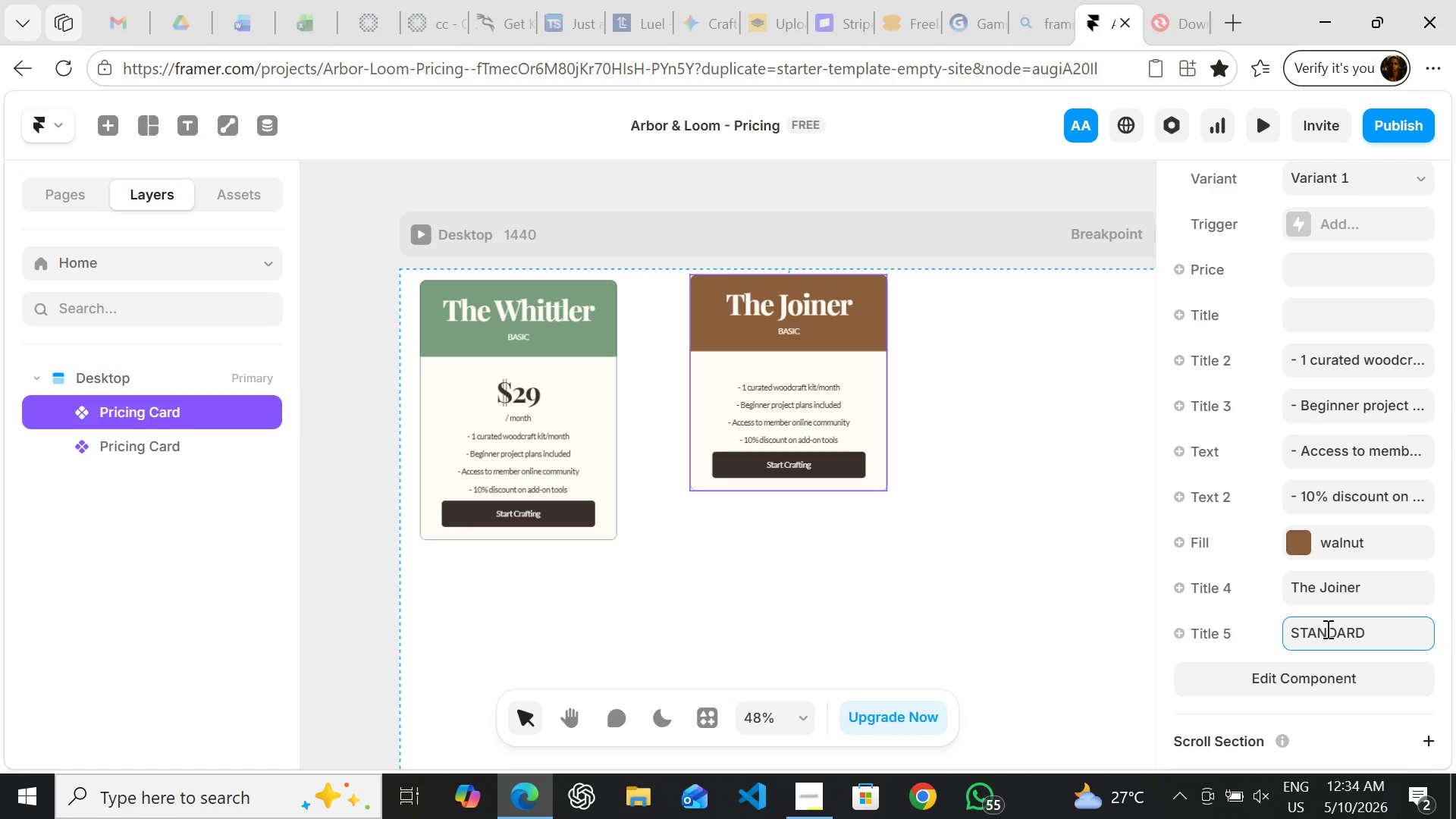 
key(Enter)
 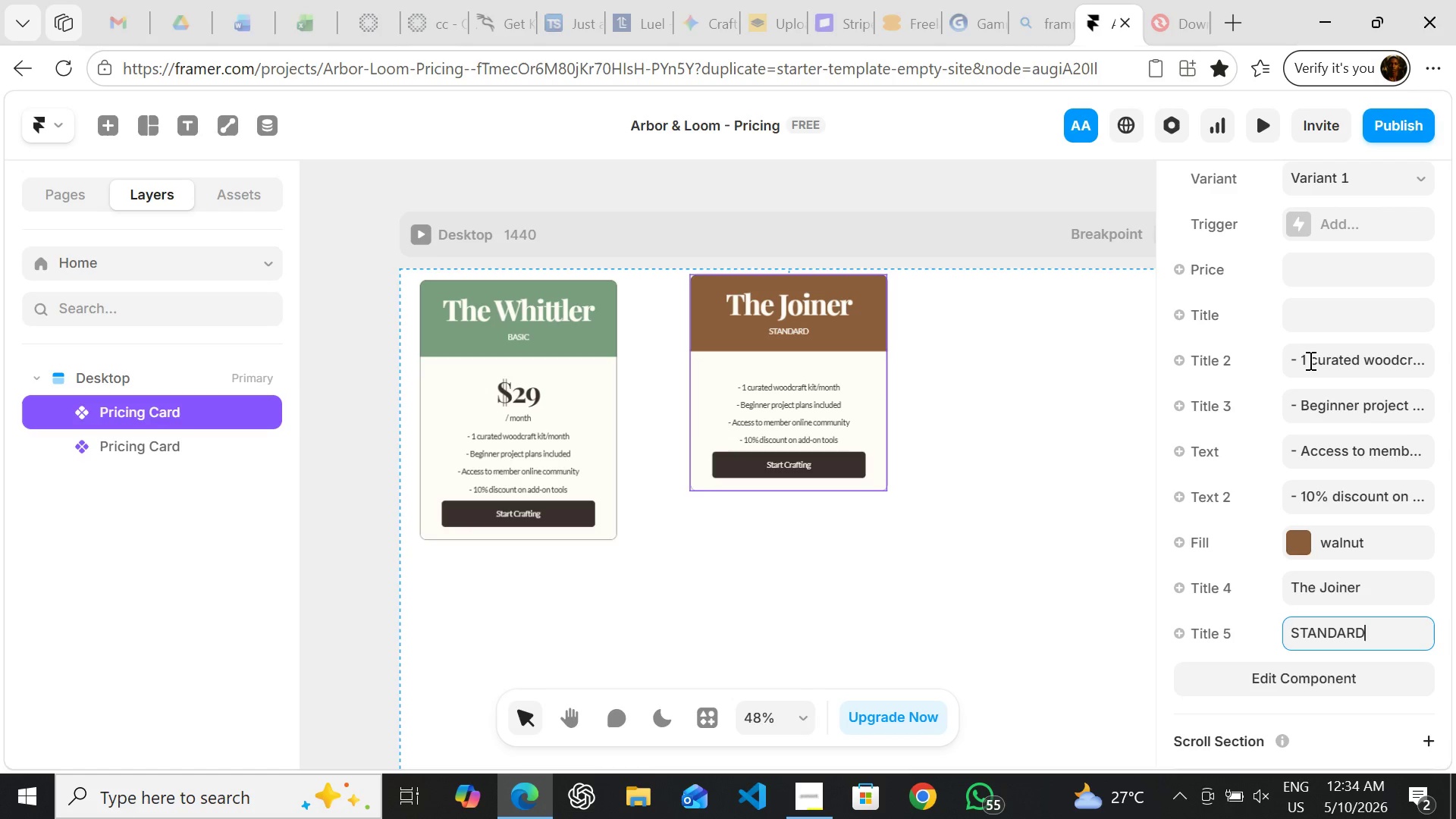 
double_click([1309, 360])
 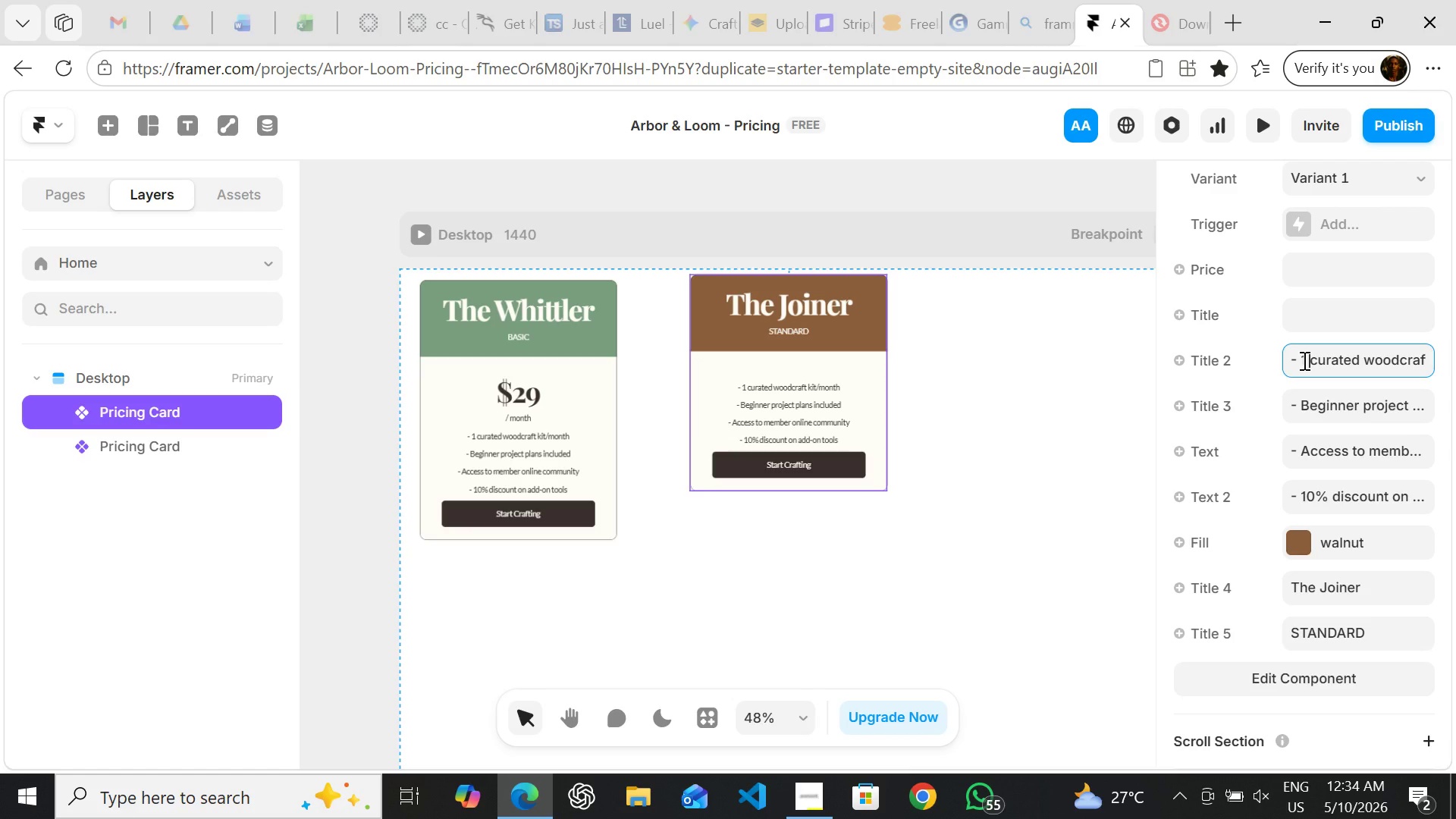 
left_click_drag(start_coordinate=[1303, 360], to_coordinate=[1433, 366])
 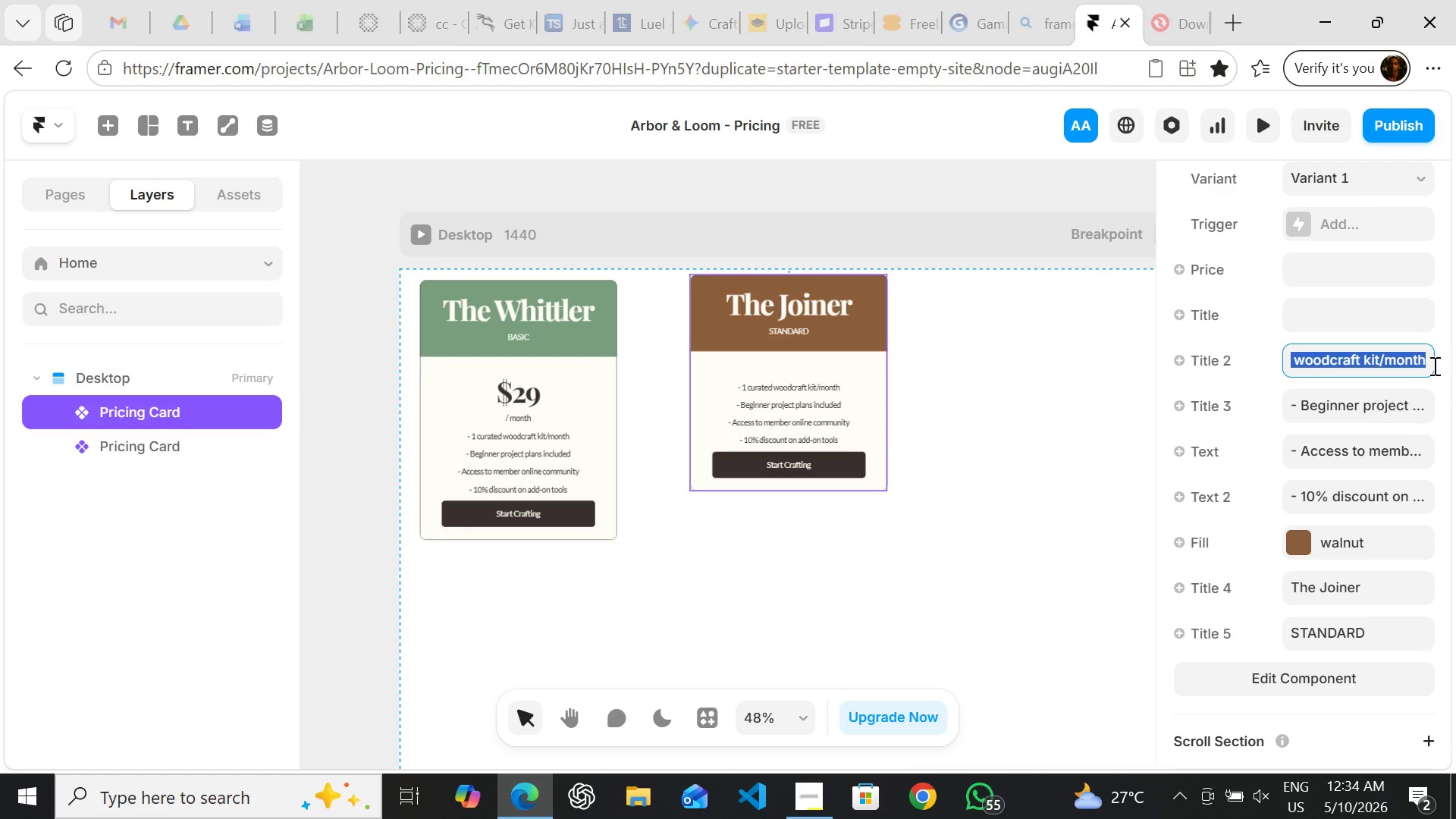 
key(2)
 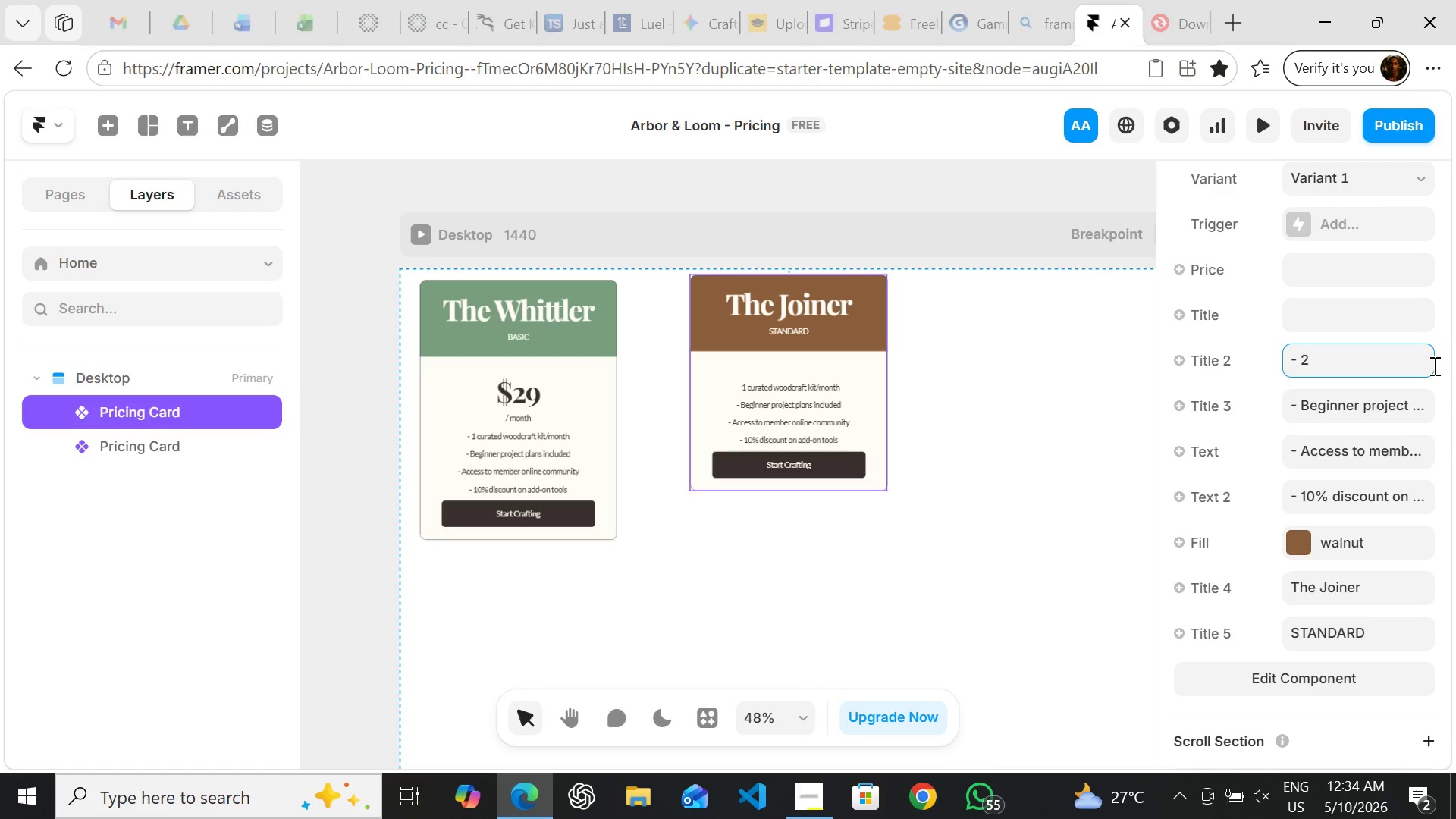 
right_click([1433, 366])
 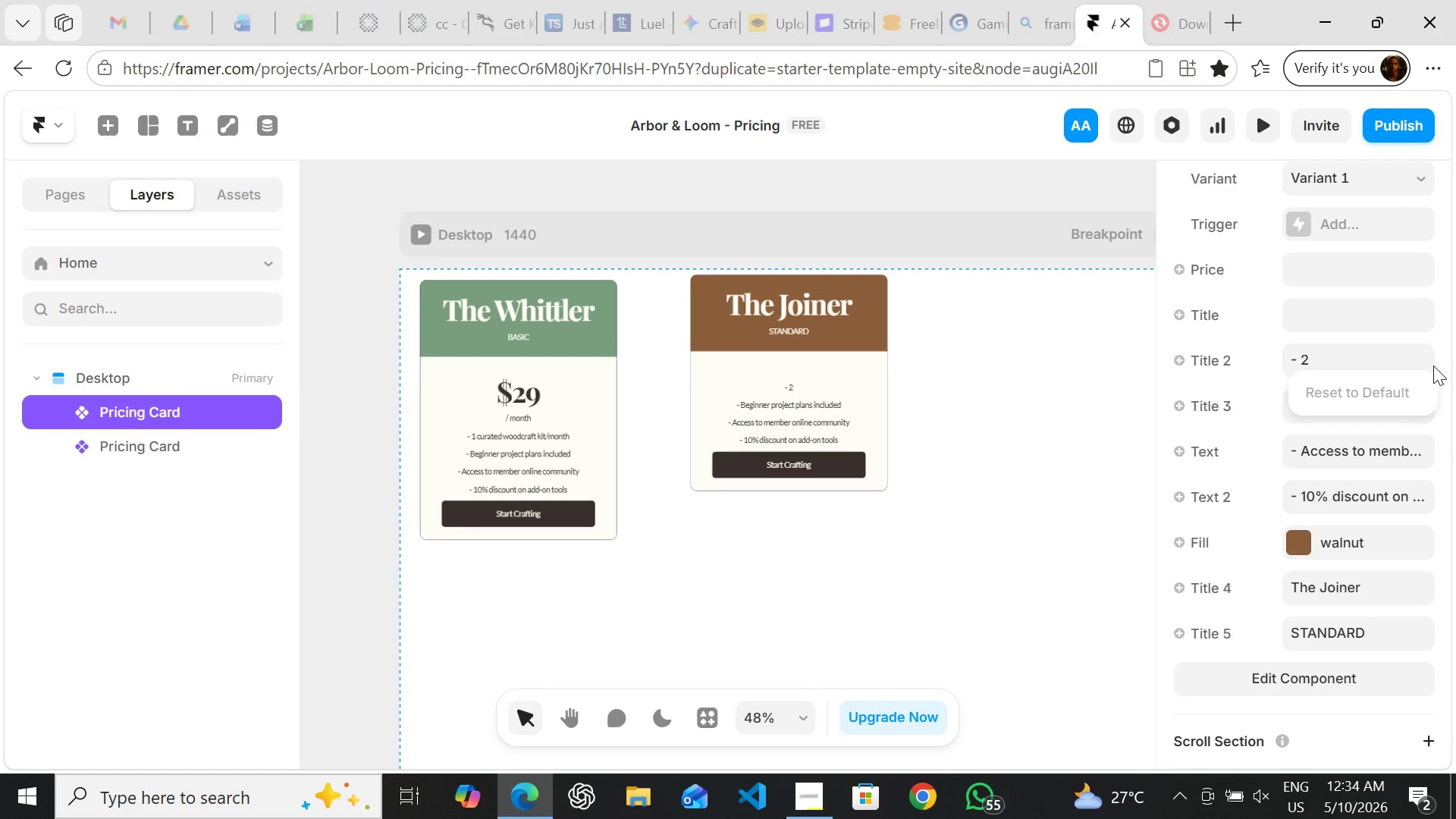 
key(Space)
 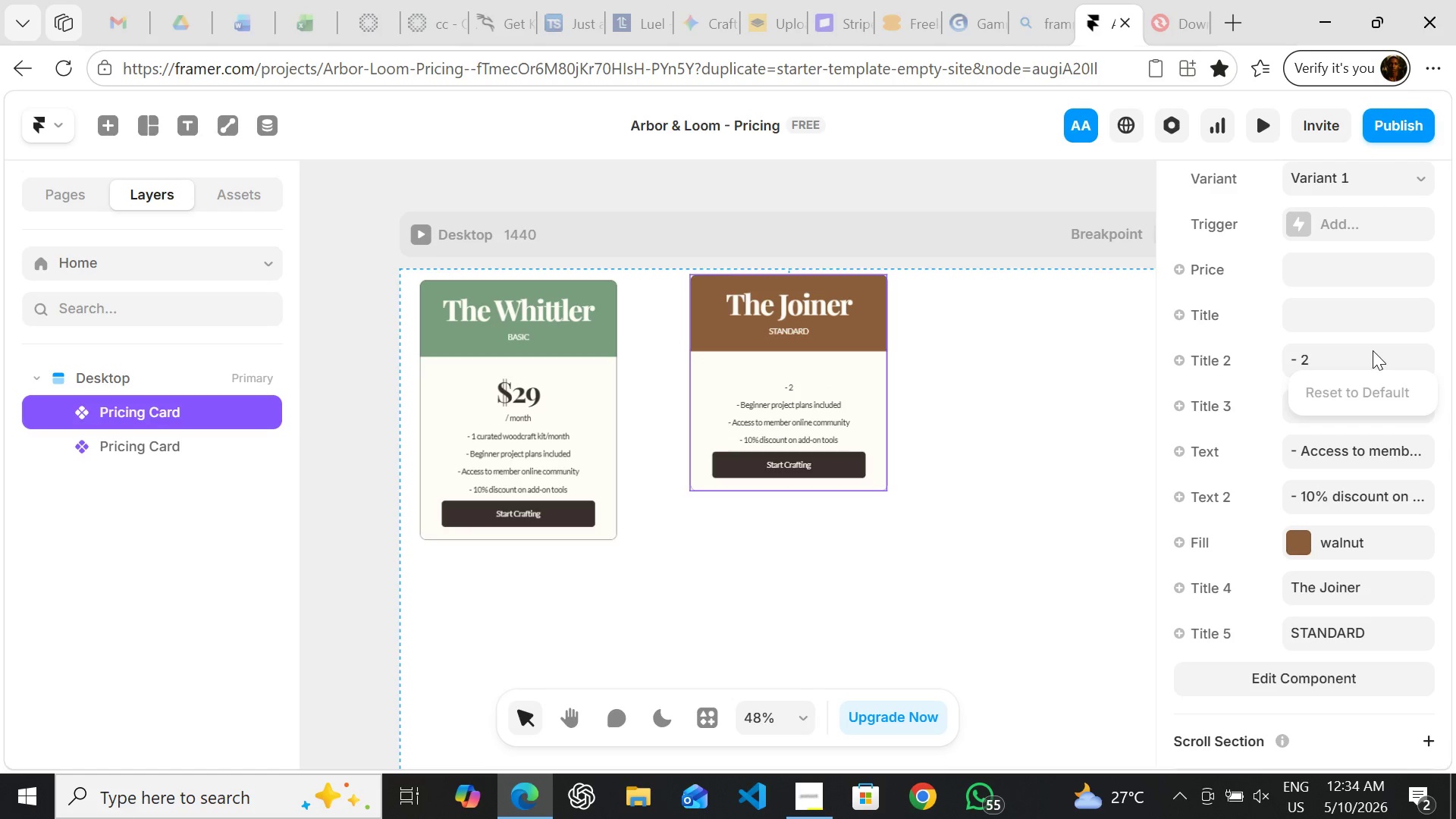 
left_click([1373, 350])
 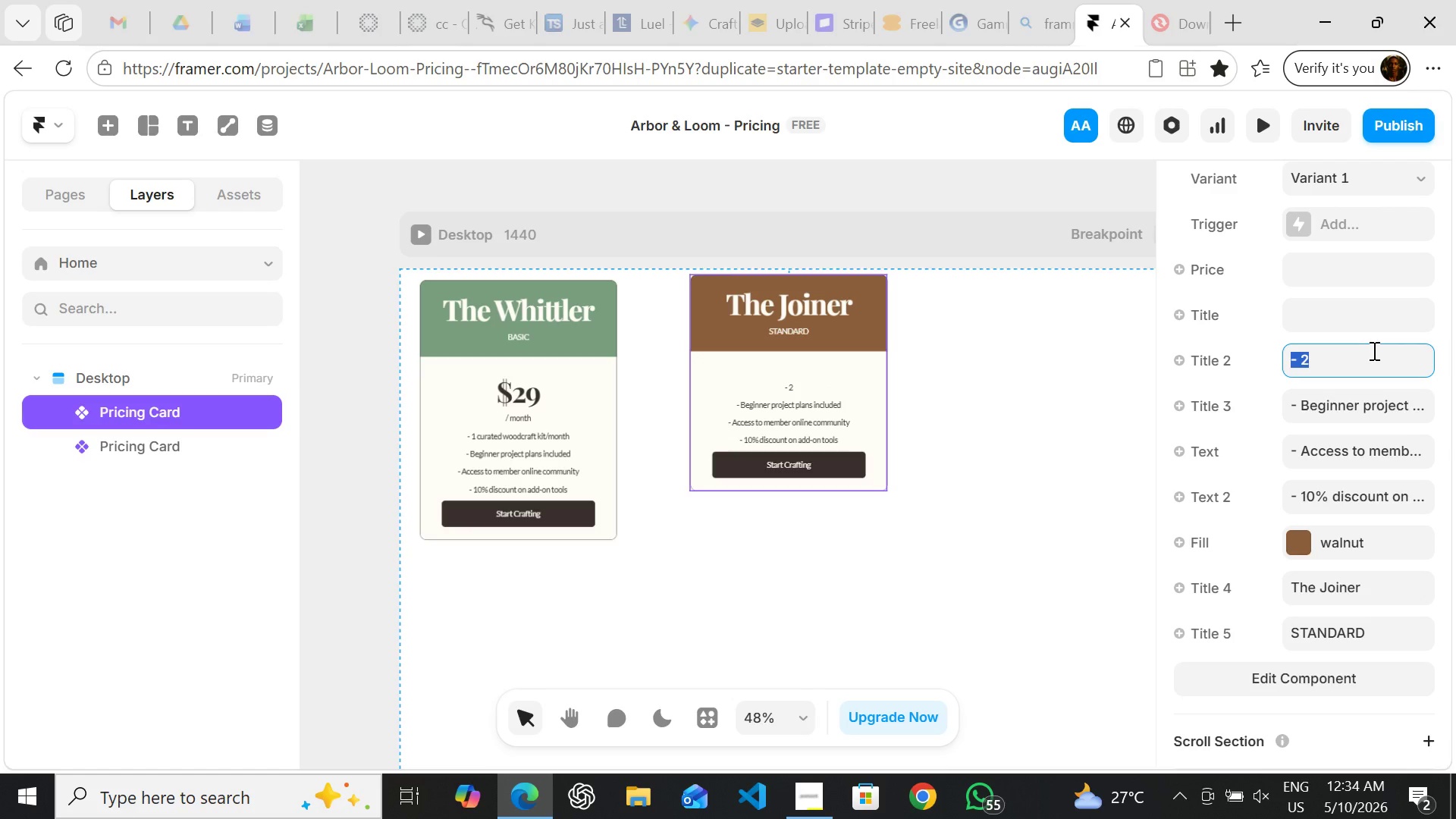 
left_click([1373, 350])
 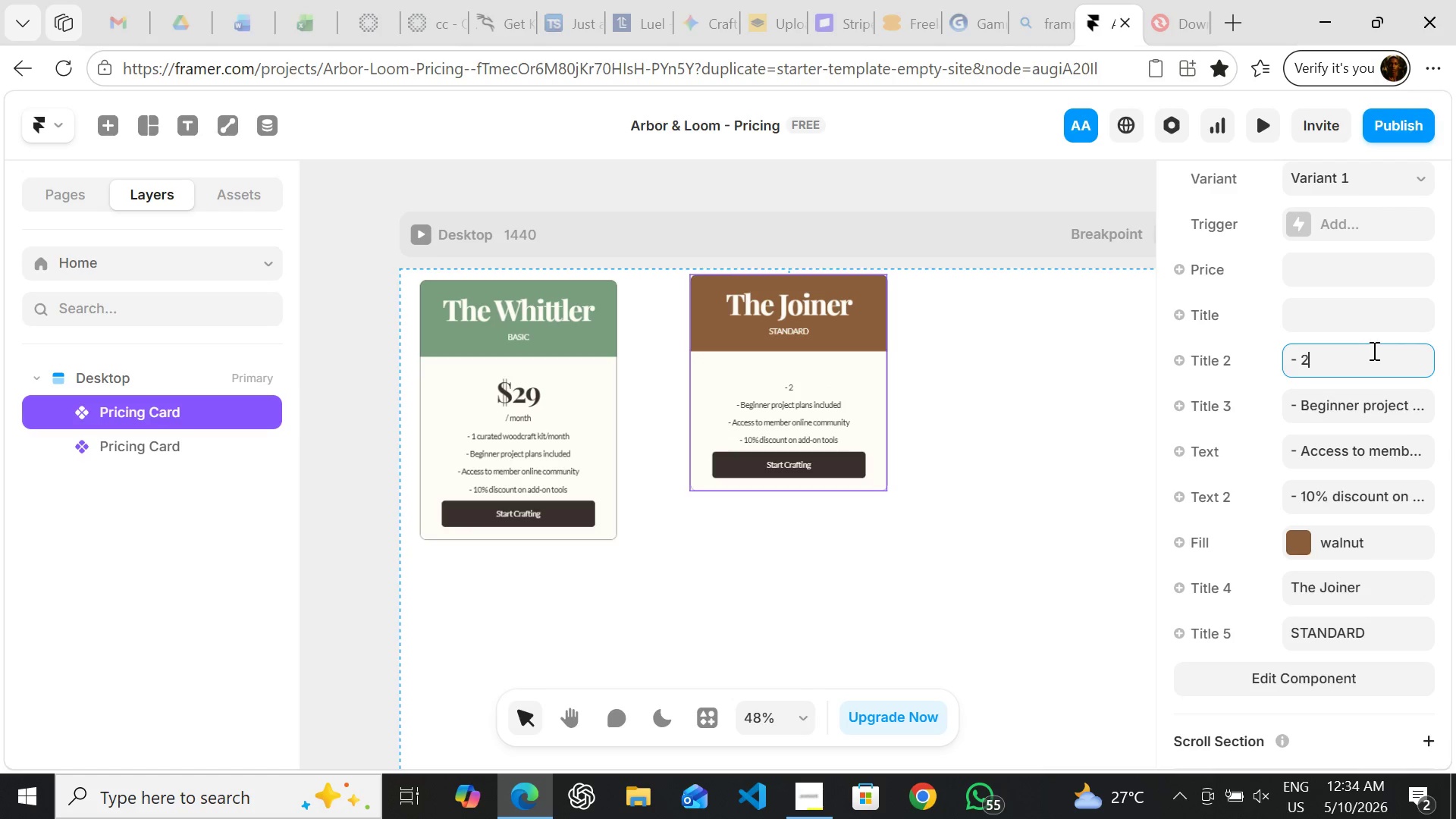 
key(Space)
 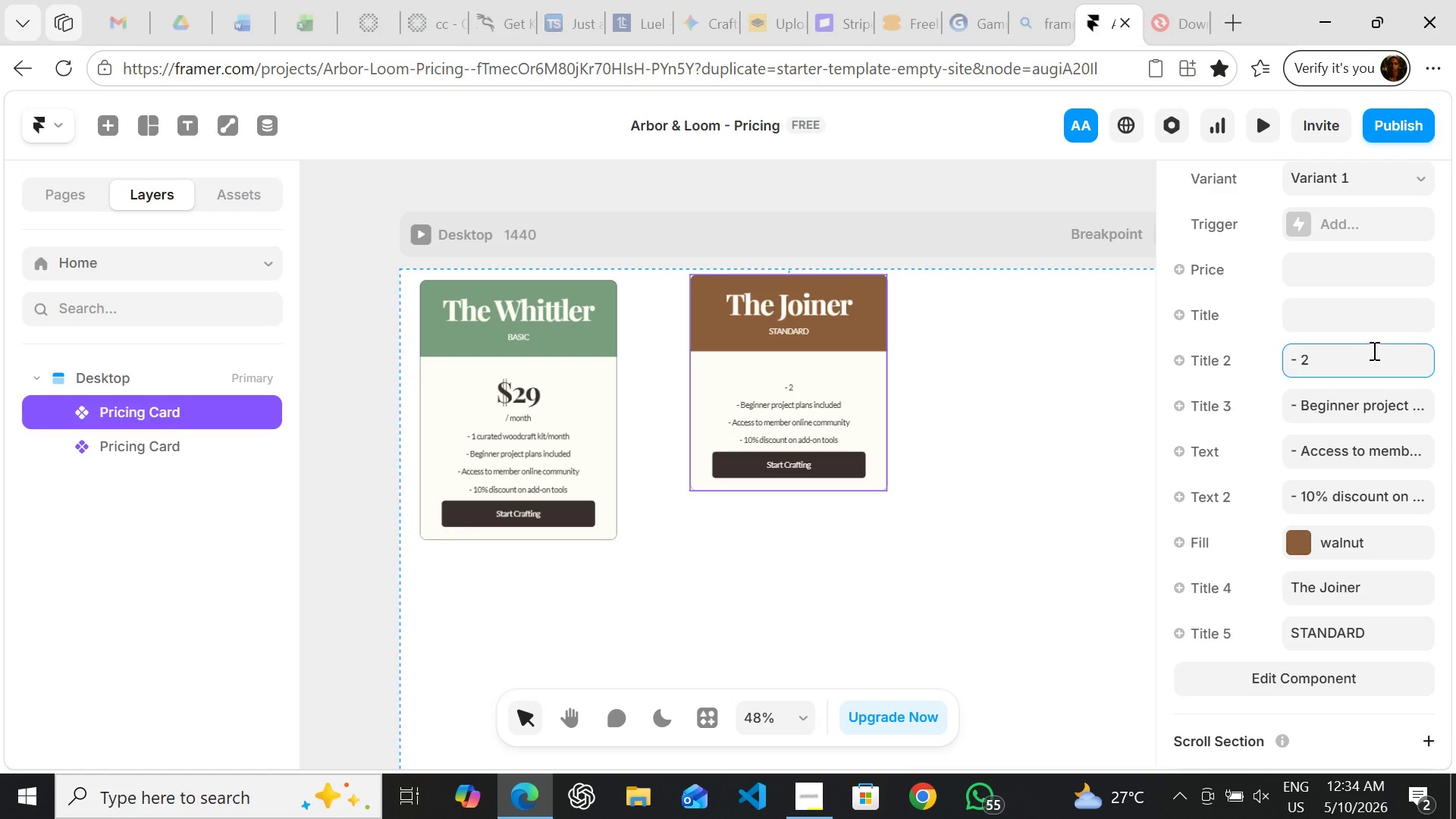 
type(woodcraft kits )
key(Backspace)
type(/month)
 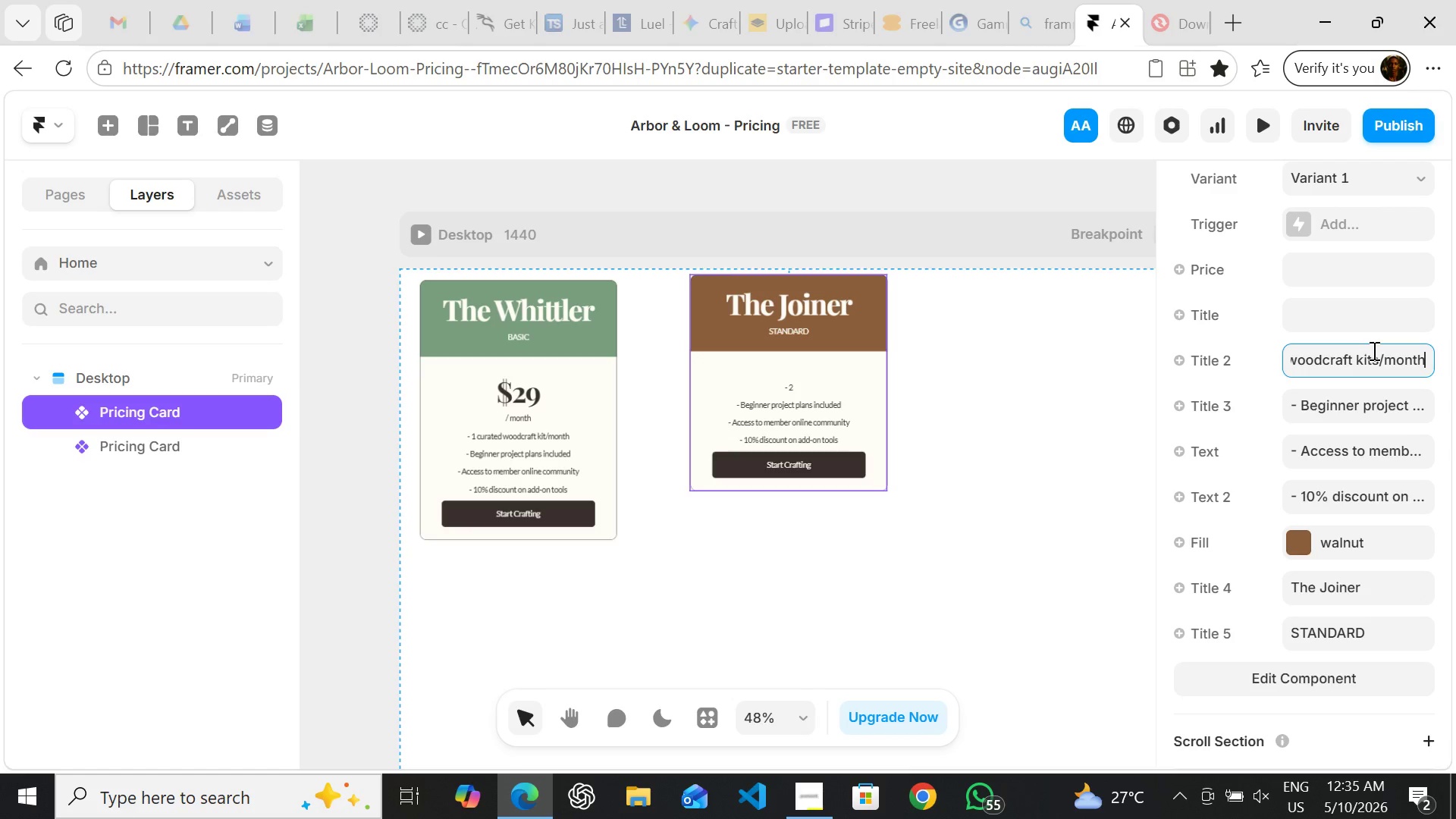 
type( ())
 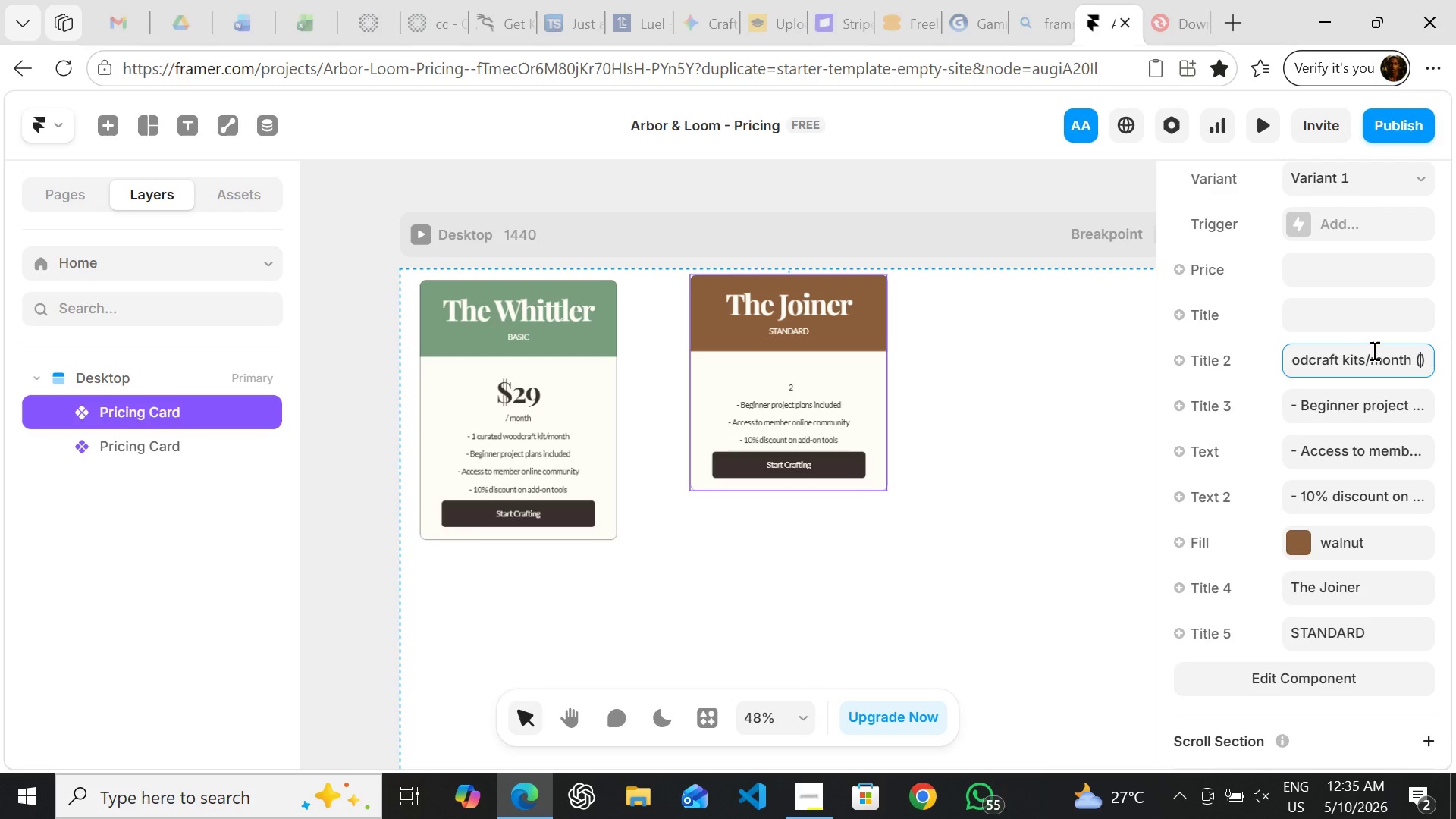 
 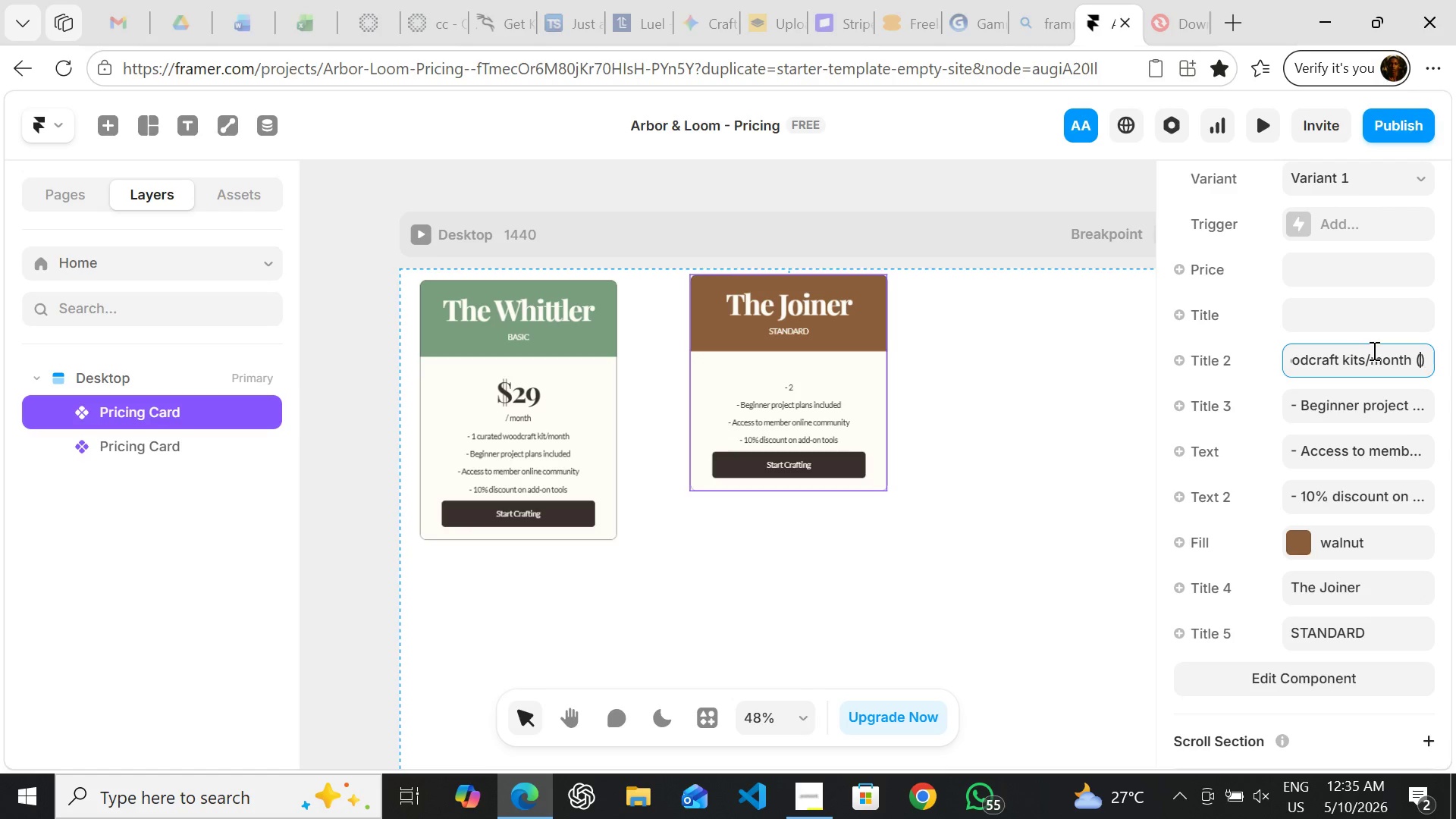 
key(ArrowLeft)
 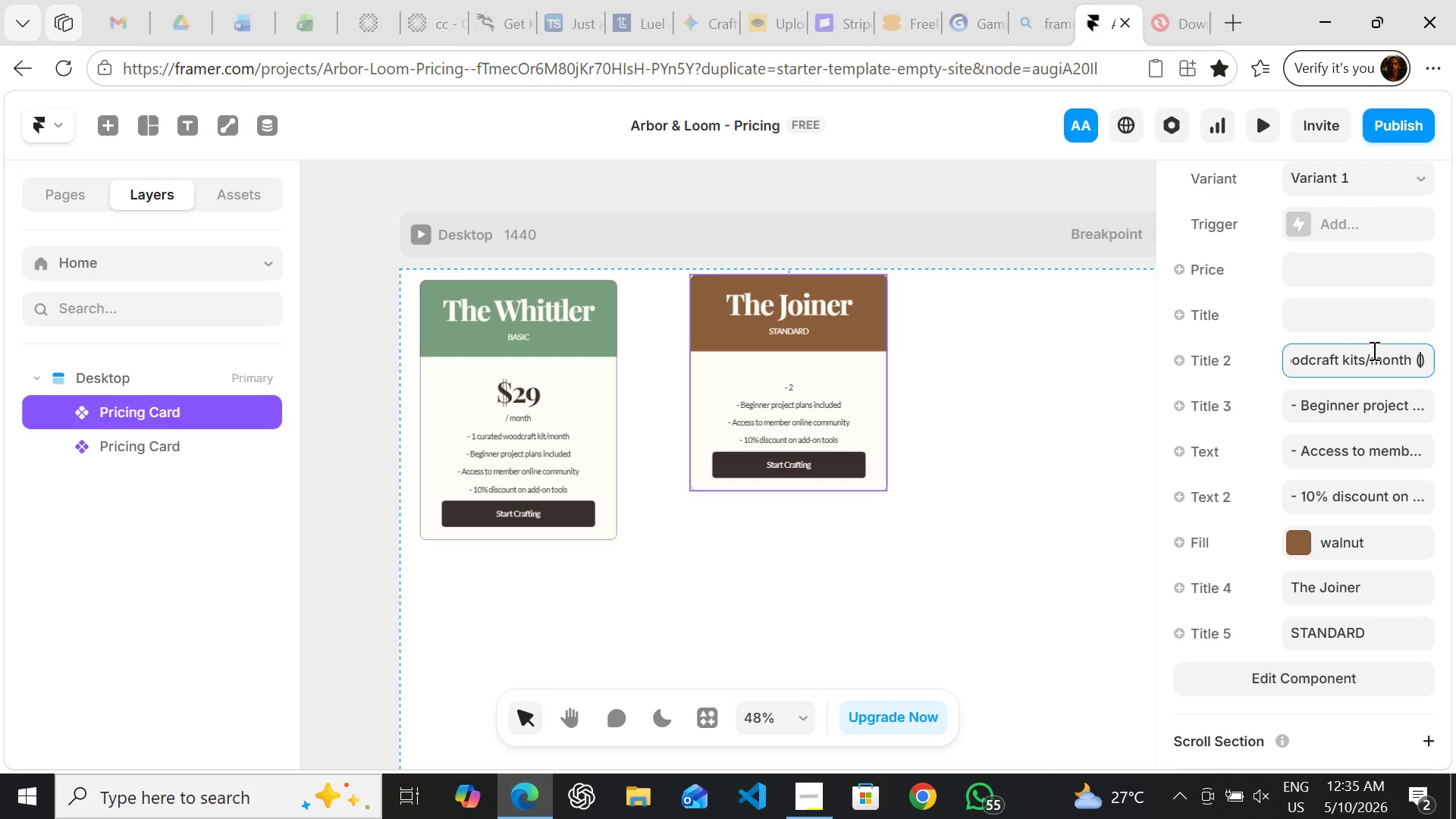 
type(your choice)
 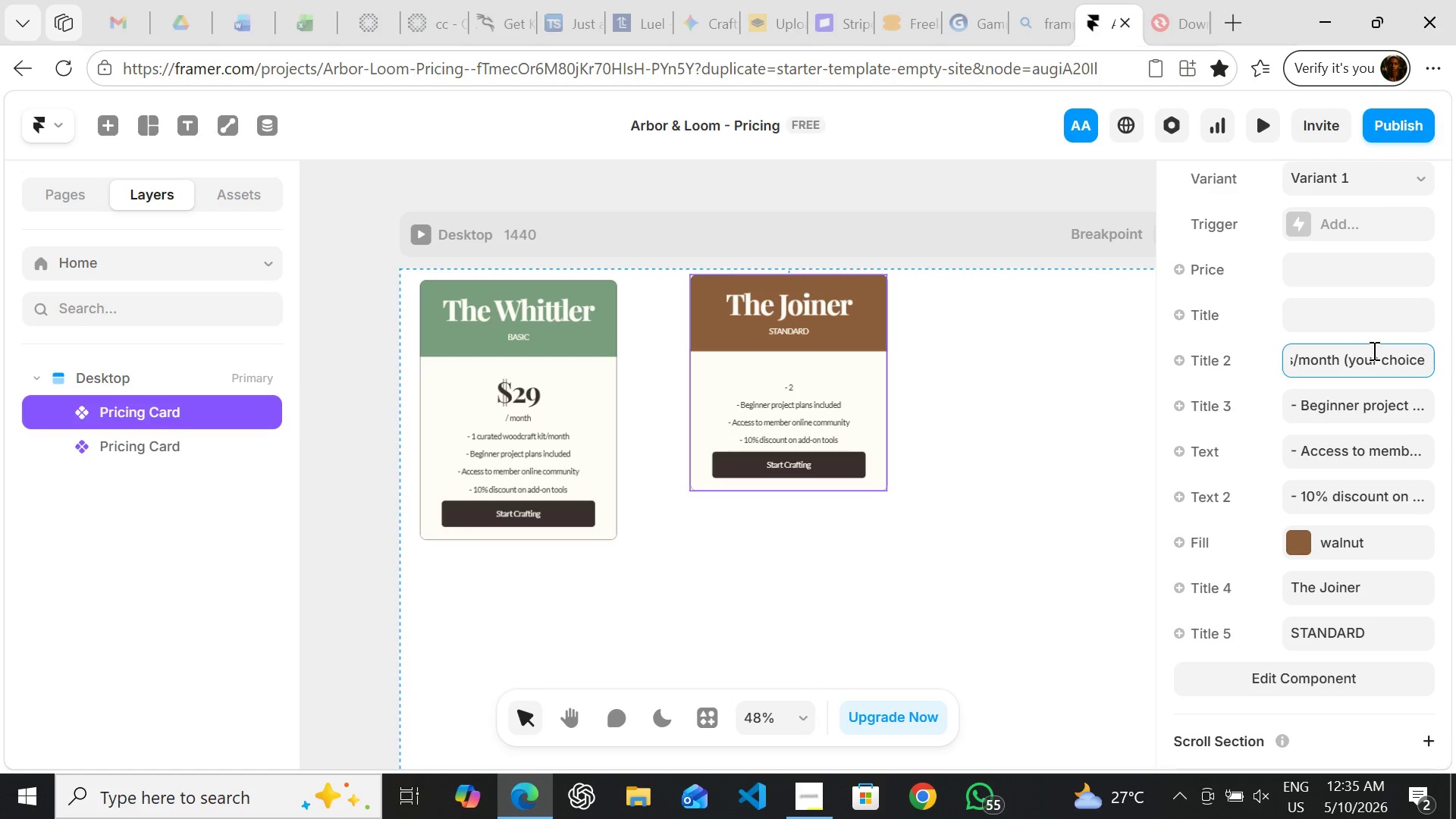 
key(ArrowRight)
 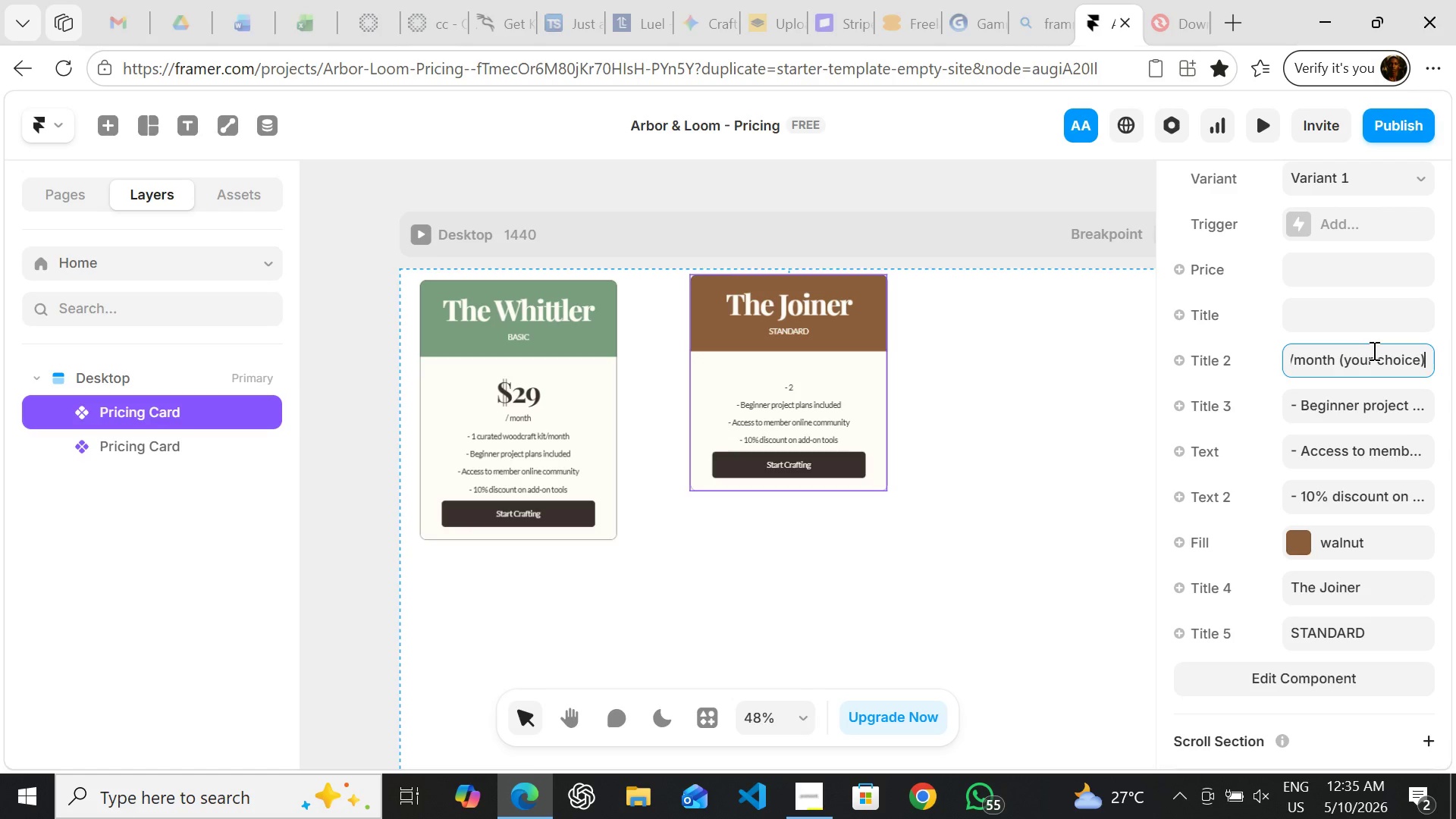 
key(ArrowRight)
 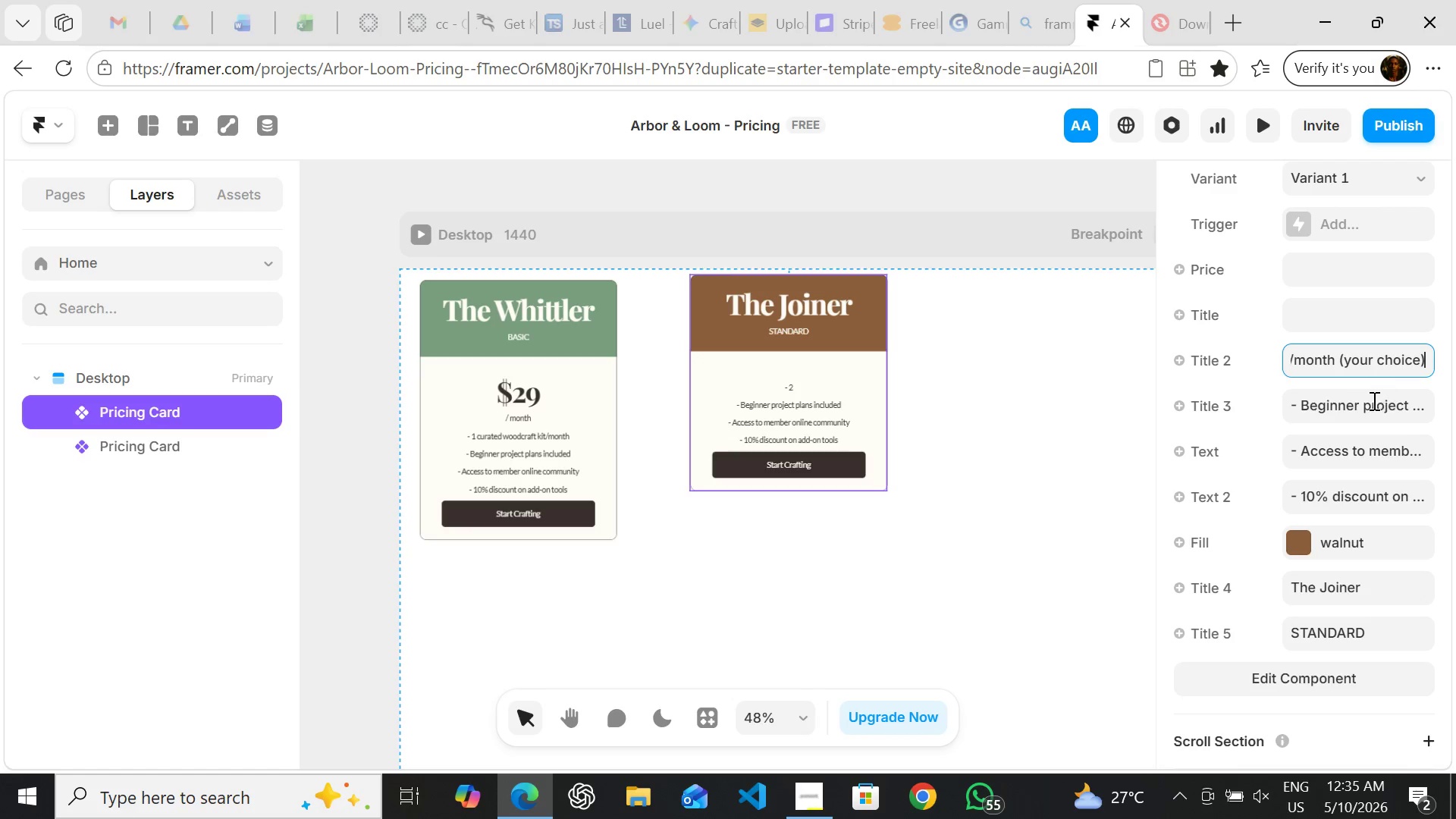 
left_click([1333, 418])
 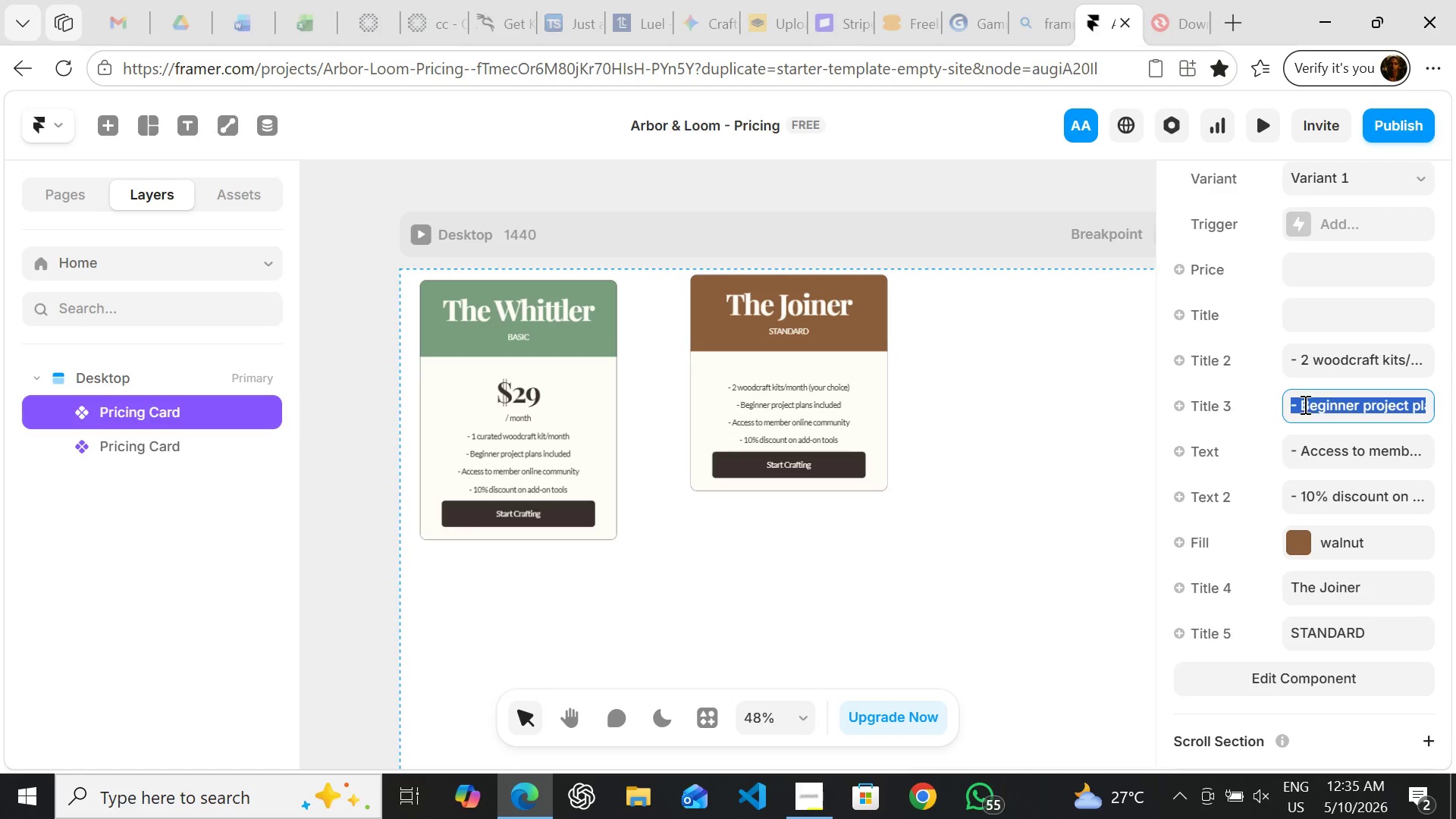 
left_click([1301, 406])
 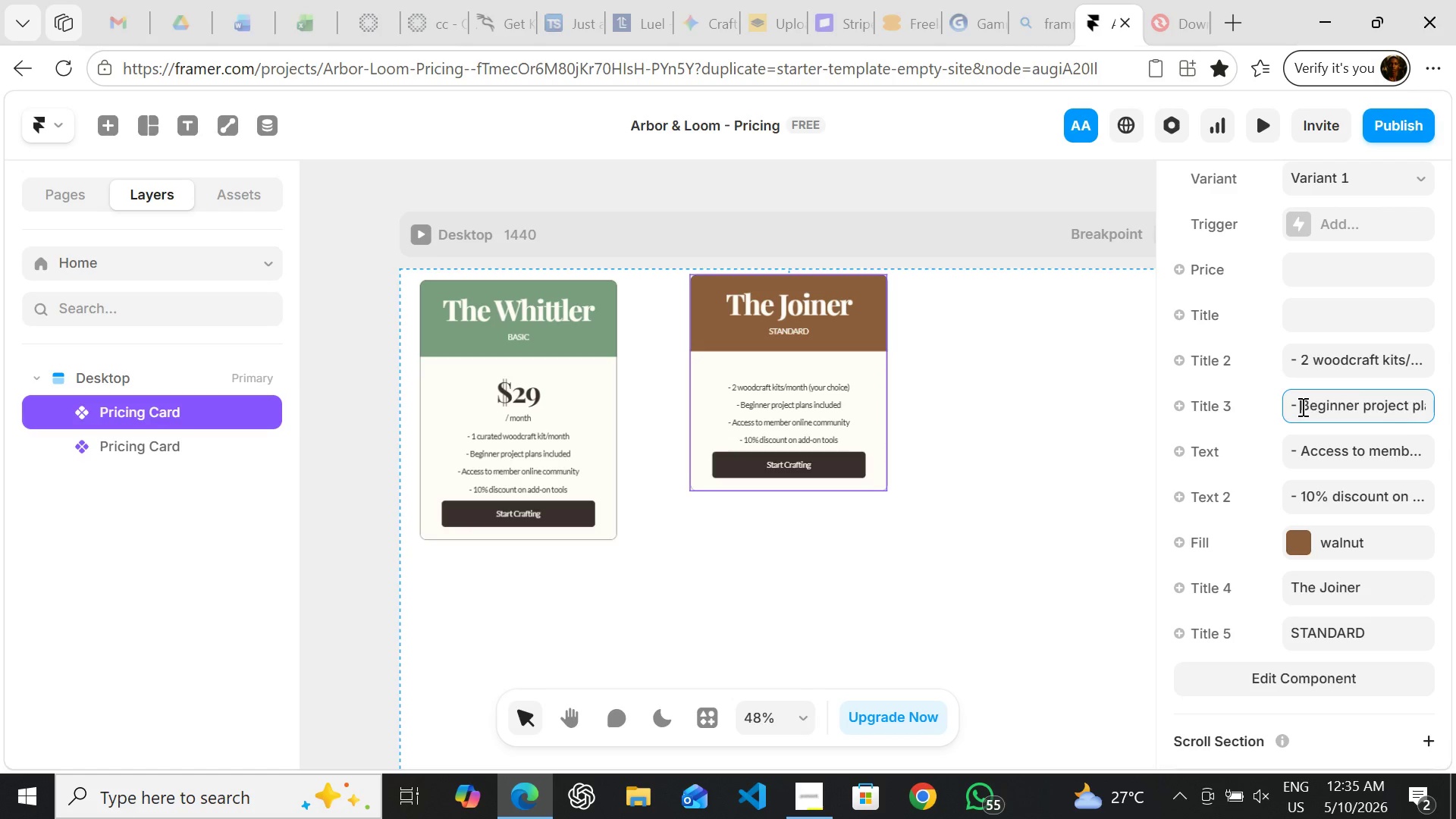 
left_click_drag(start_coordinate=[1301, 406], to_coordinate=[1436, 415])
 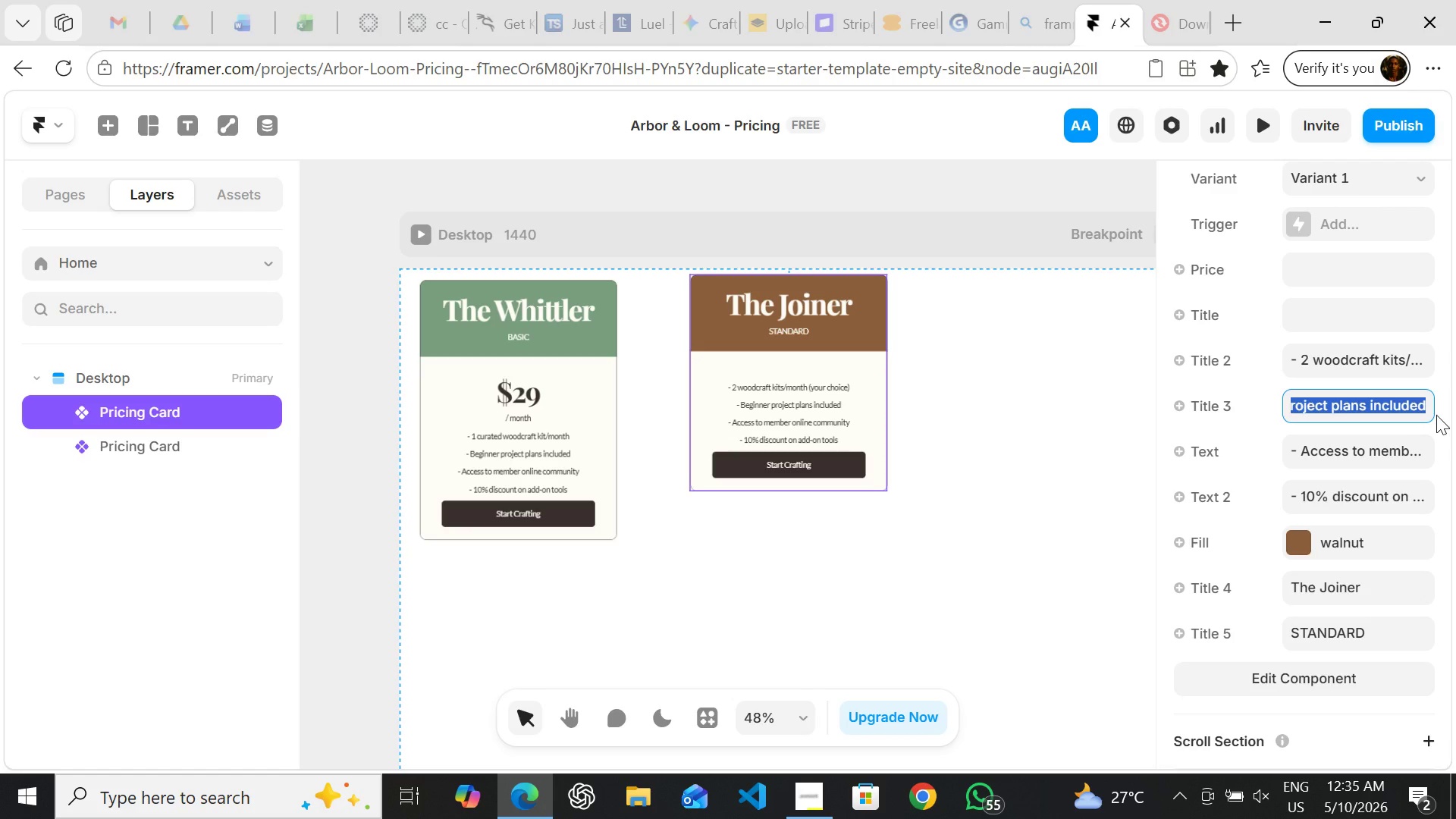 
type(Advanced )
 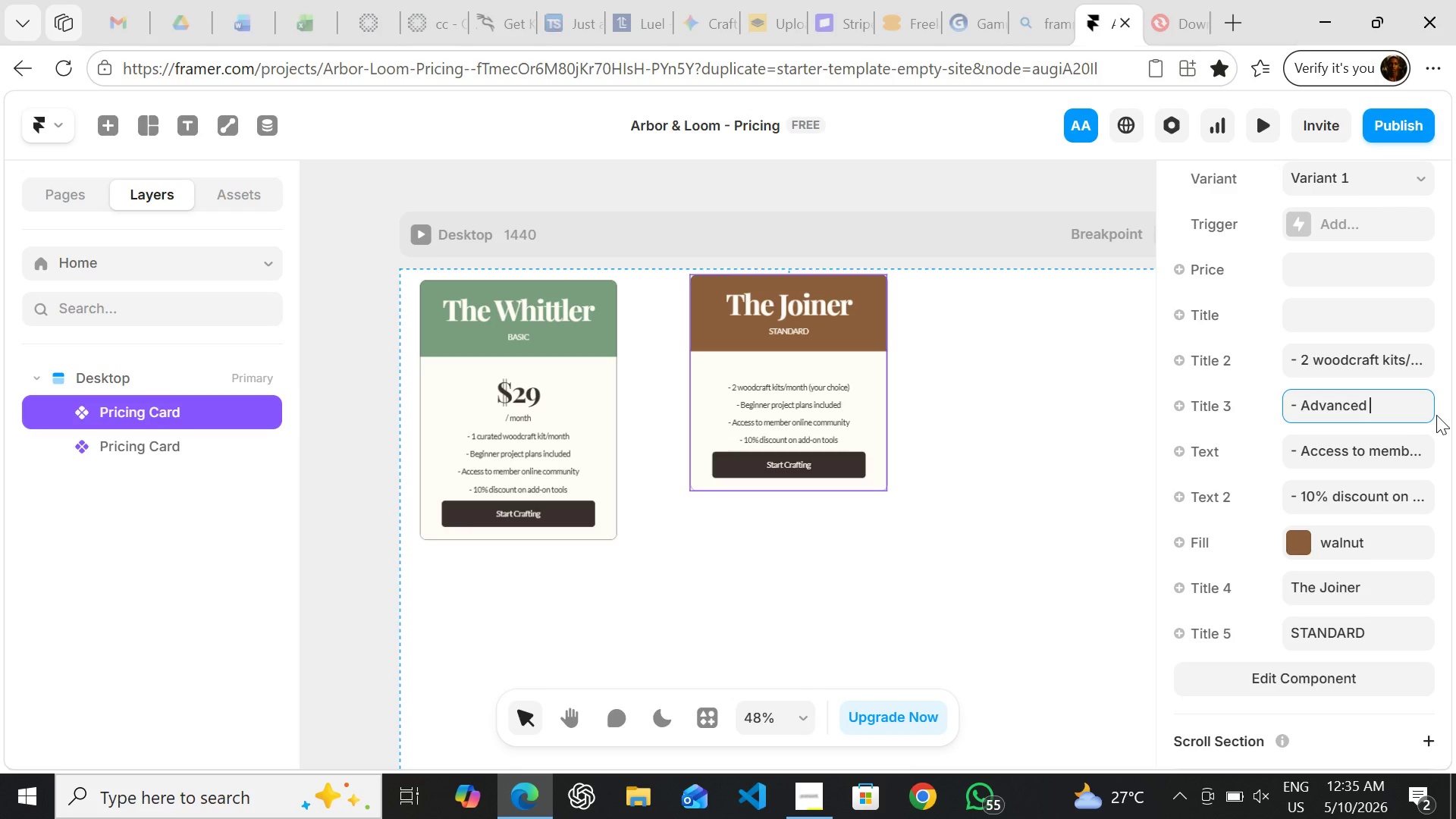 
wait(20.0)
 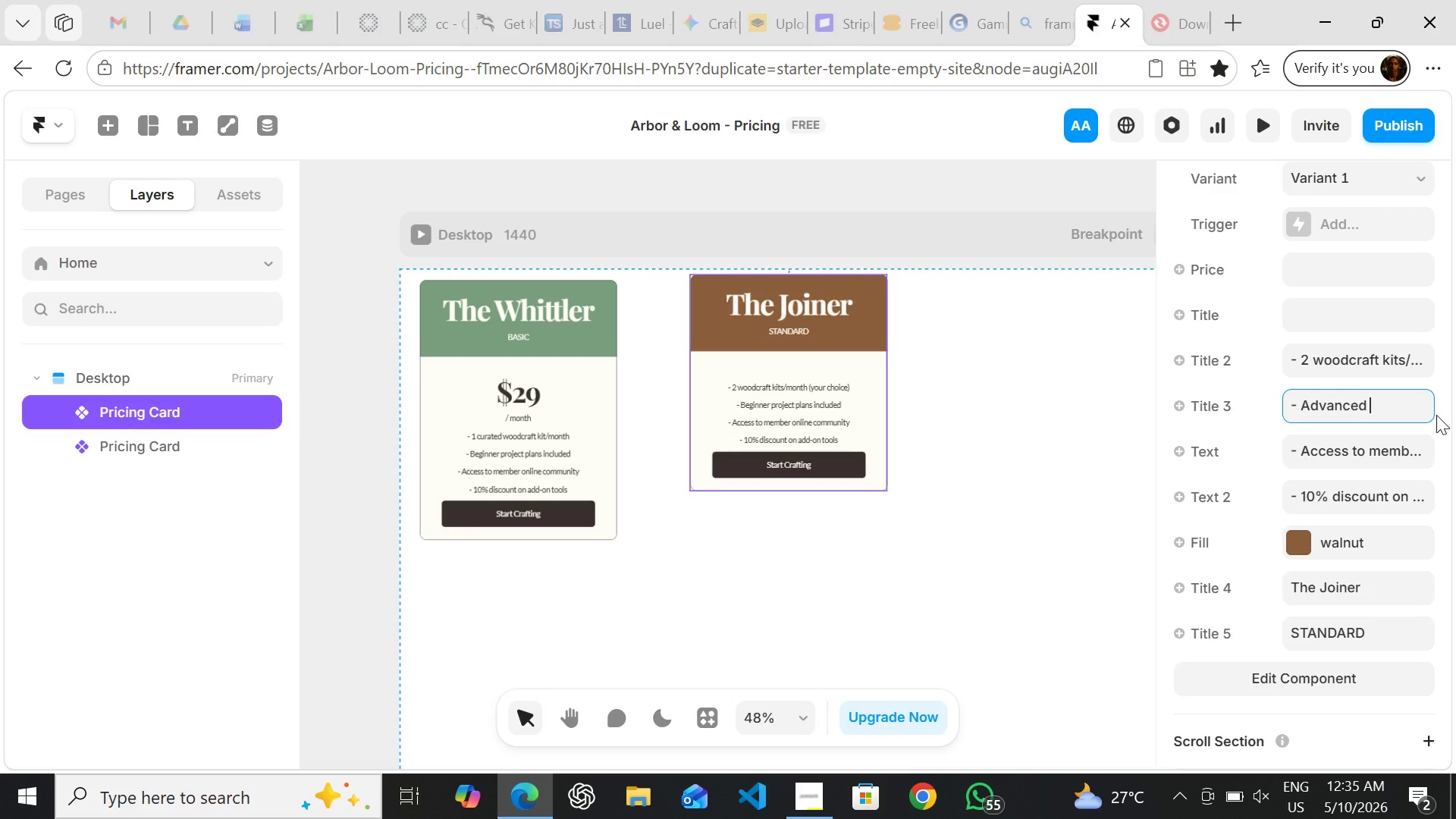 
left_click([1436, 415])
 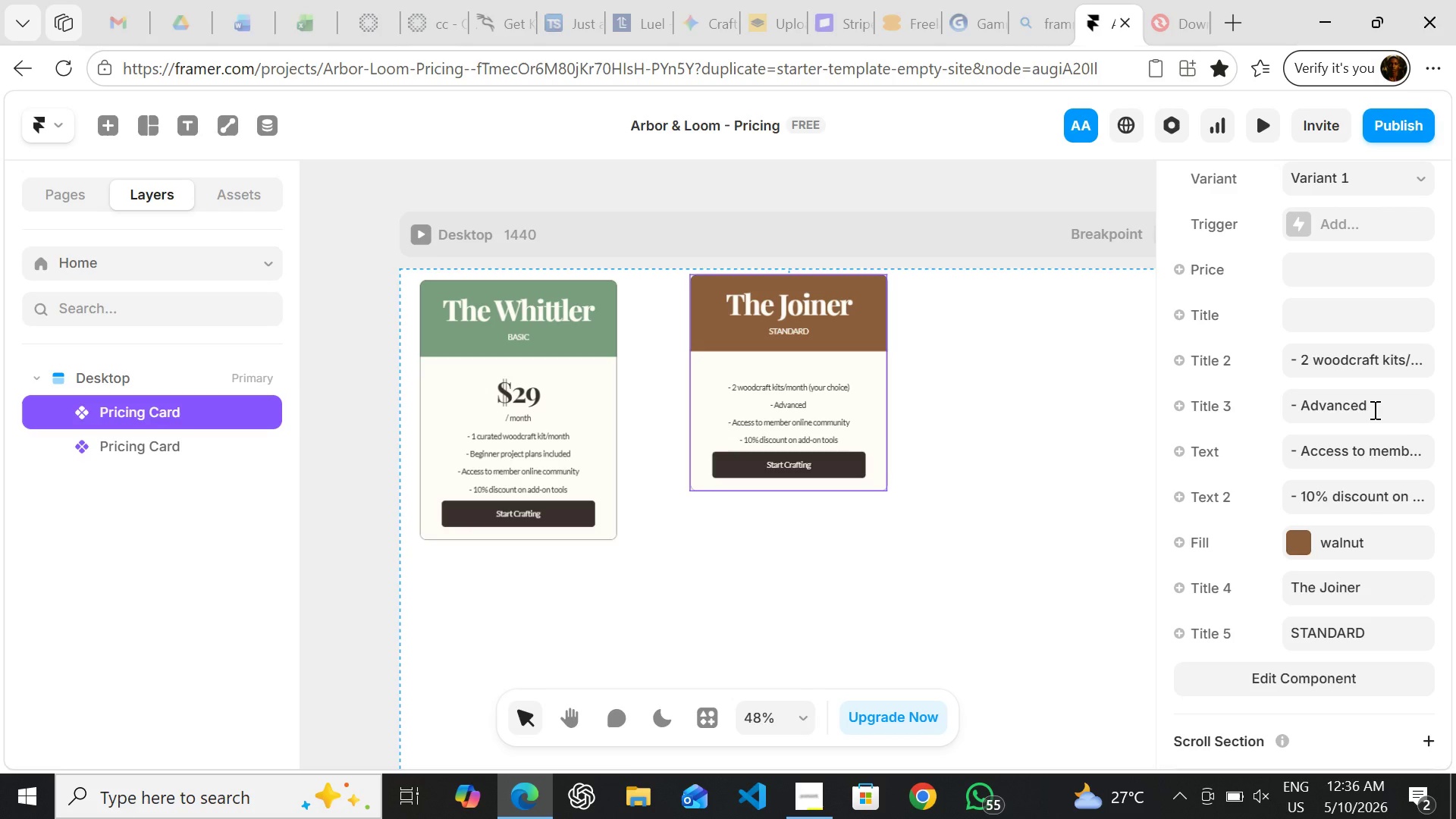 
left_click([1378, 406])
 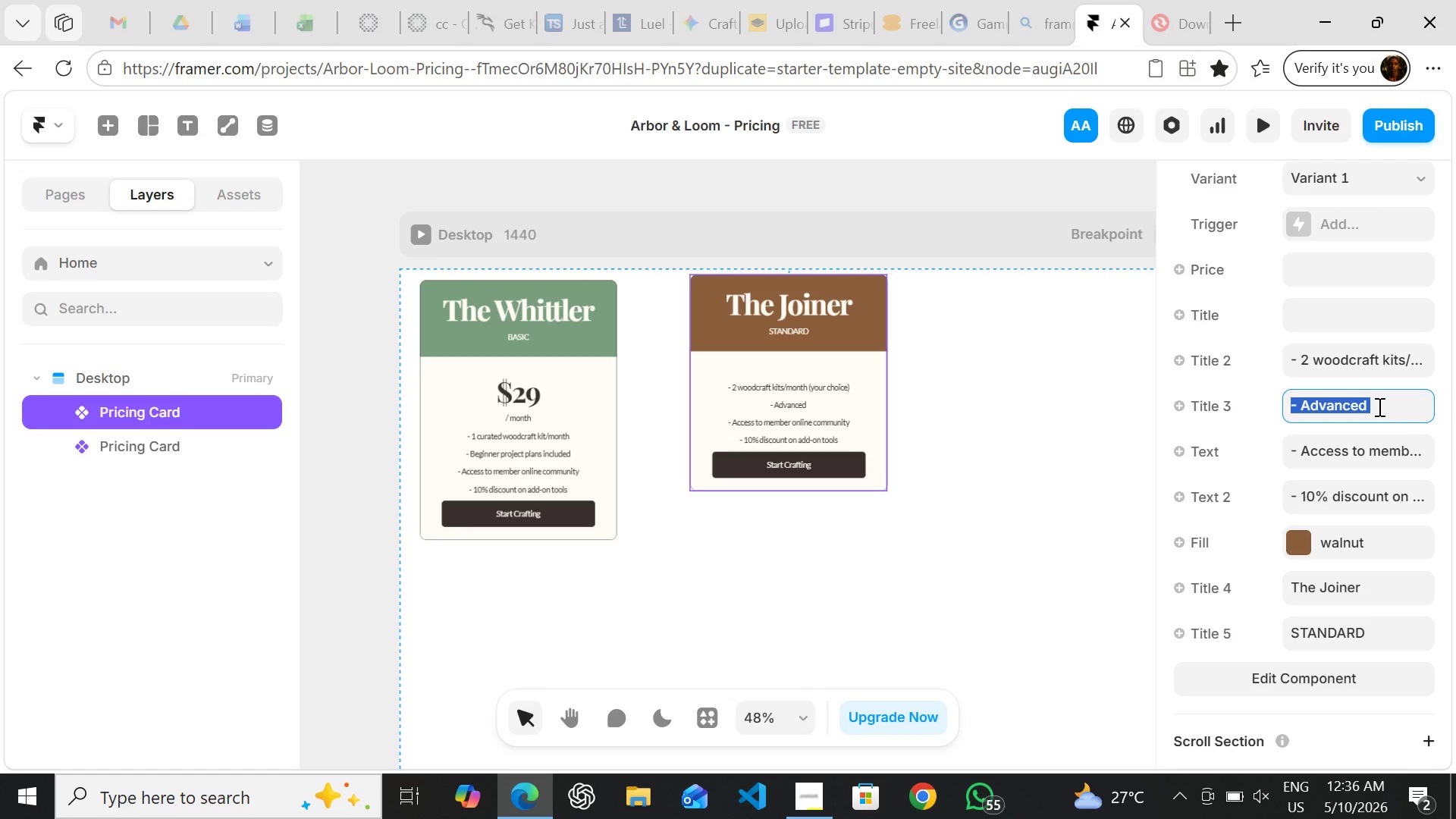 
left_click([1378, 406])
 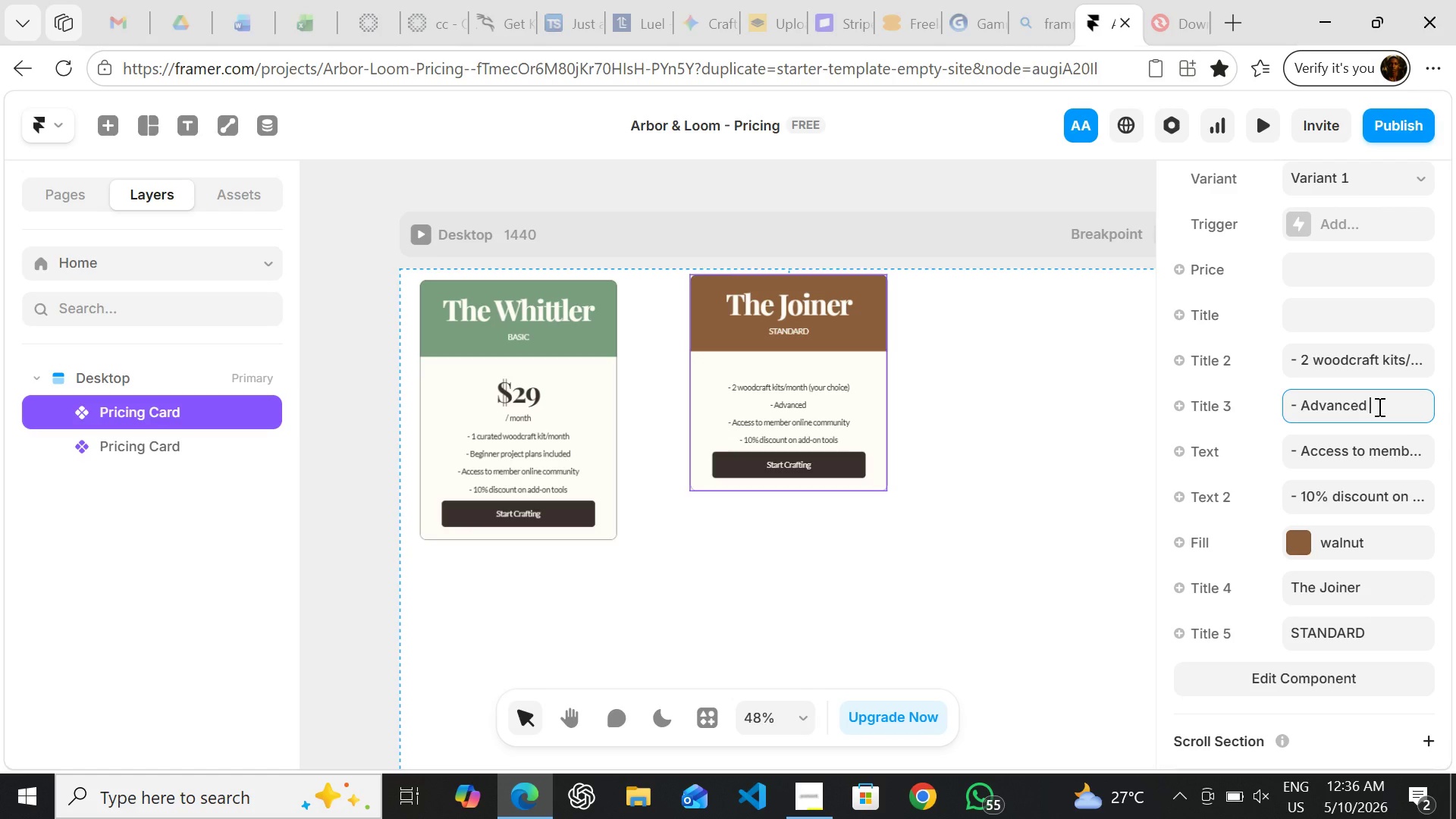 
wait(6.2)
 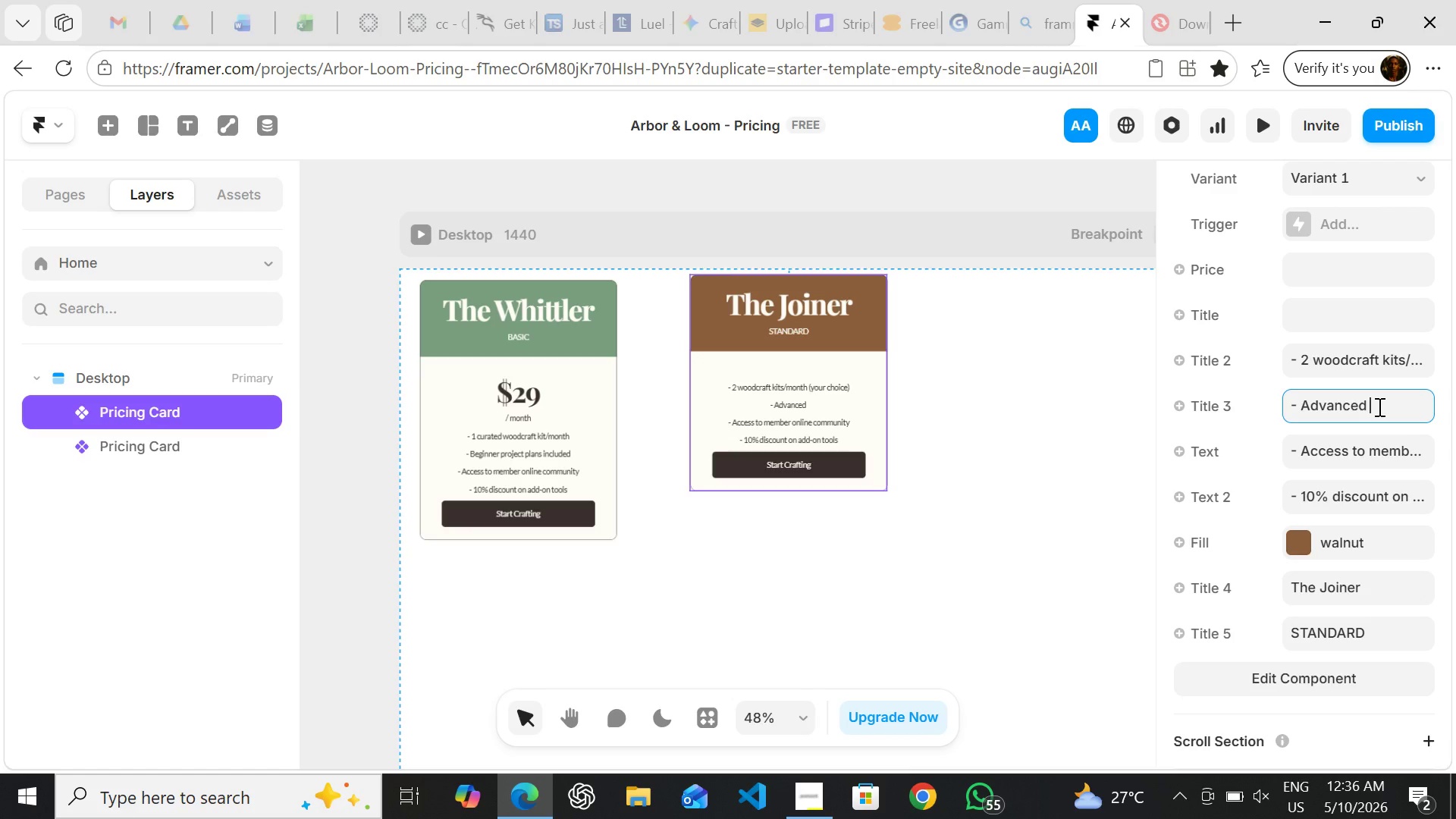 
type(+ beginner )
 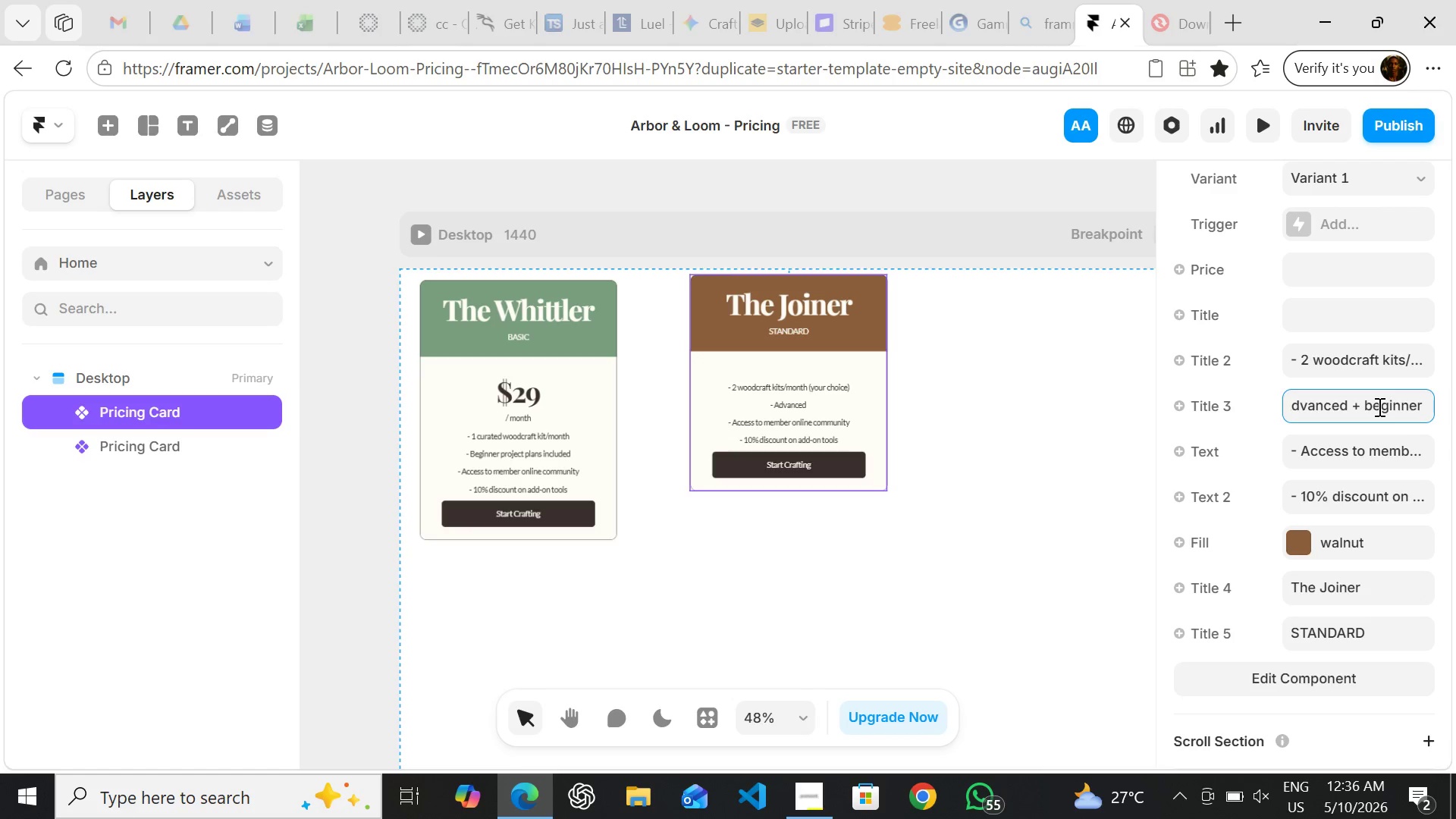 
type(plan library)
 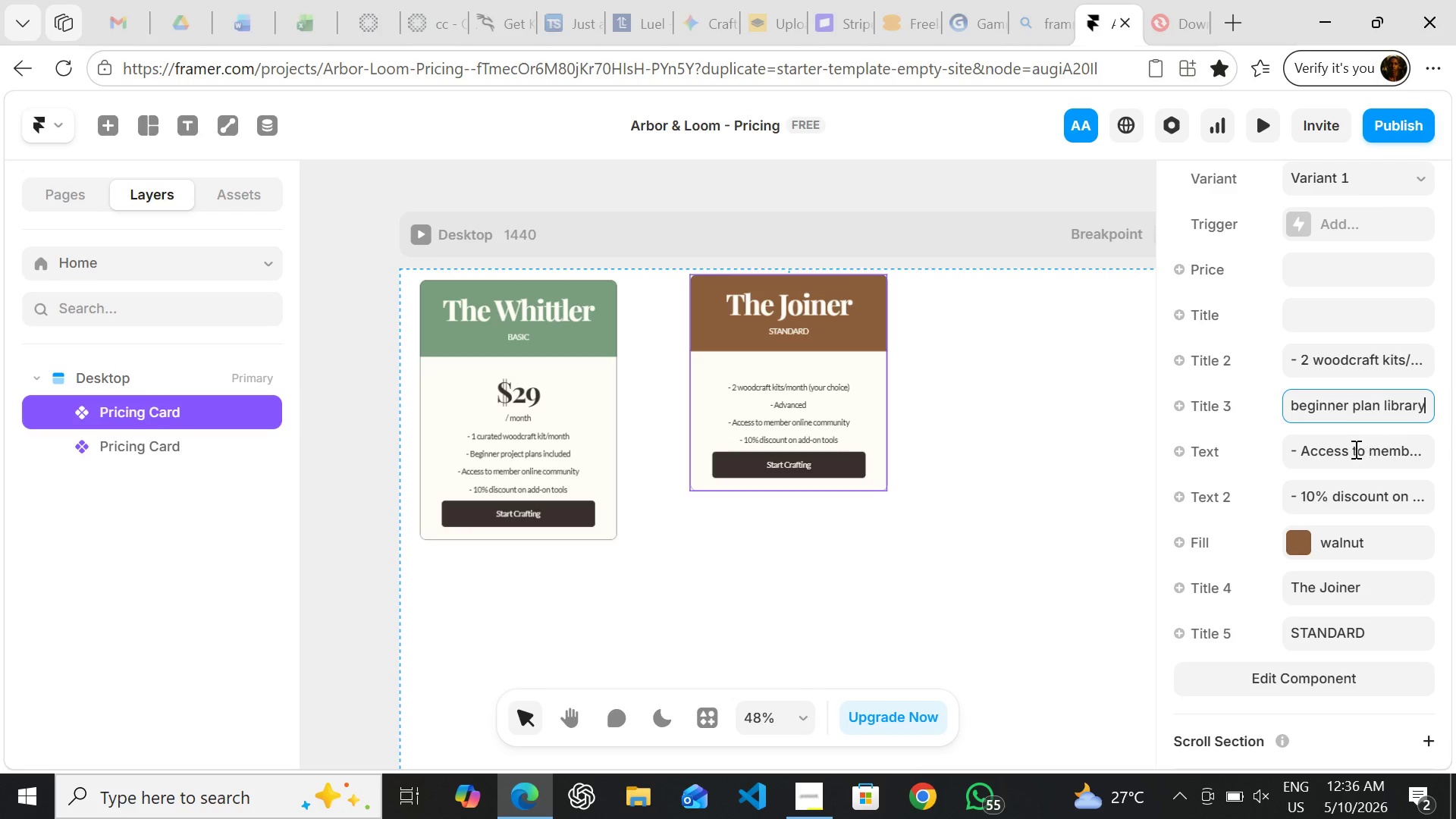 
left_click([1348, 451])
 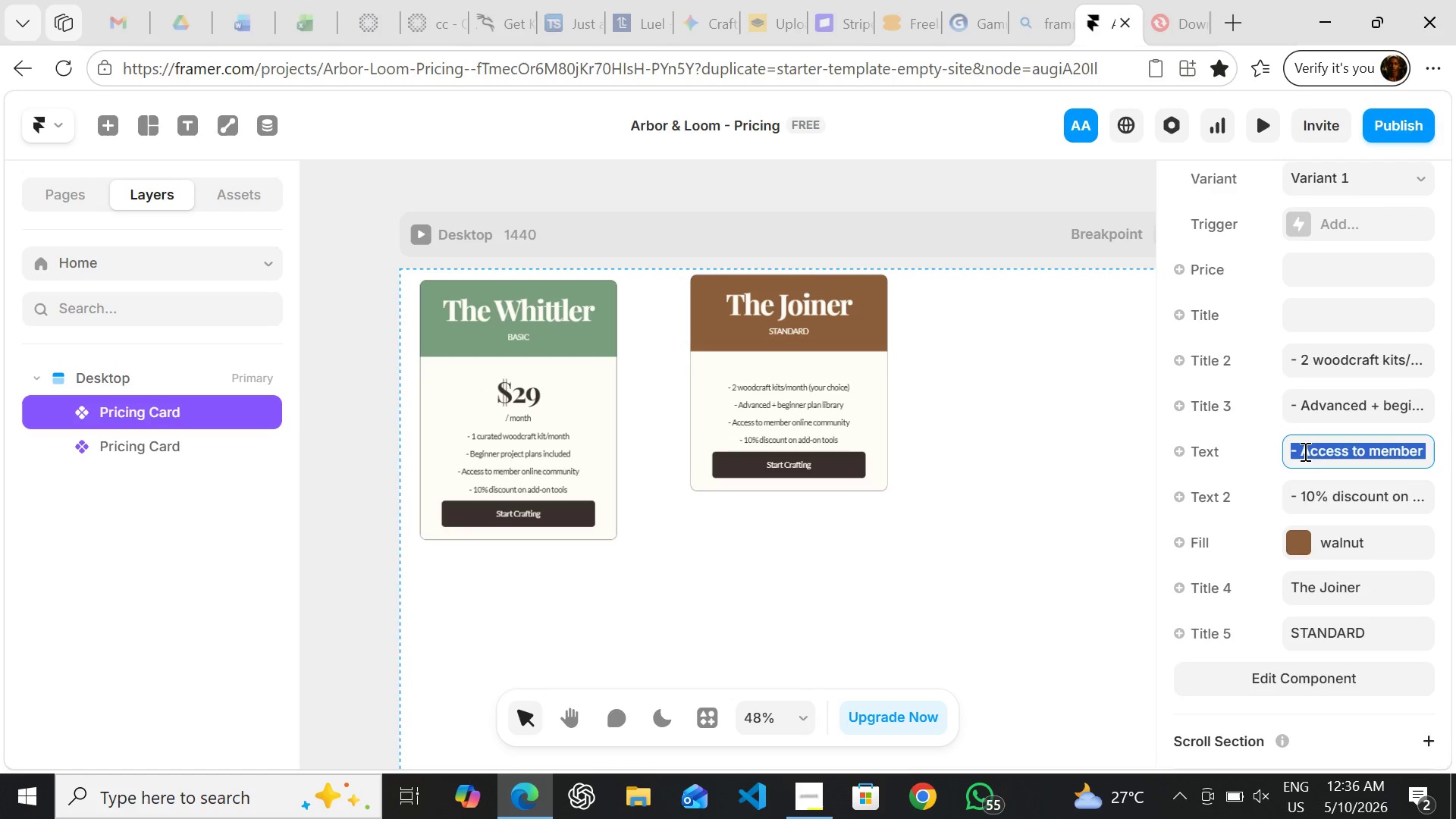 
left_click([1301, 451])
 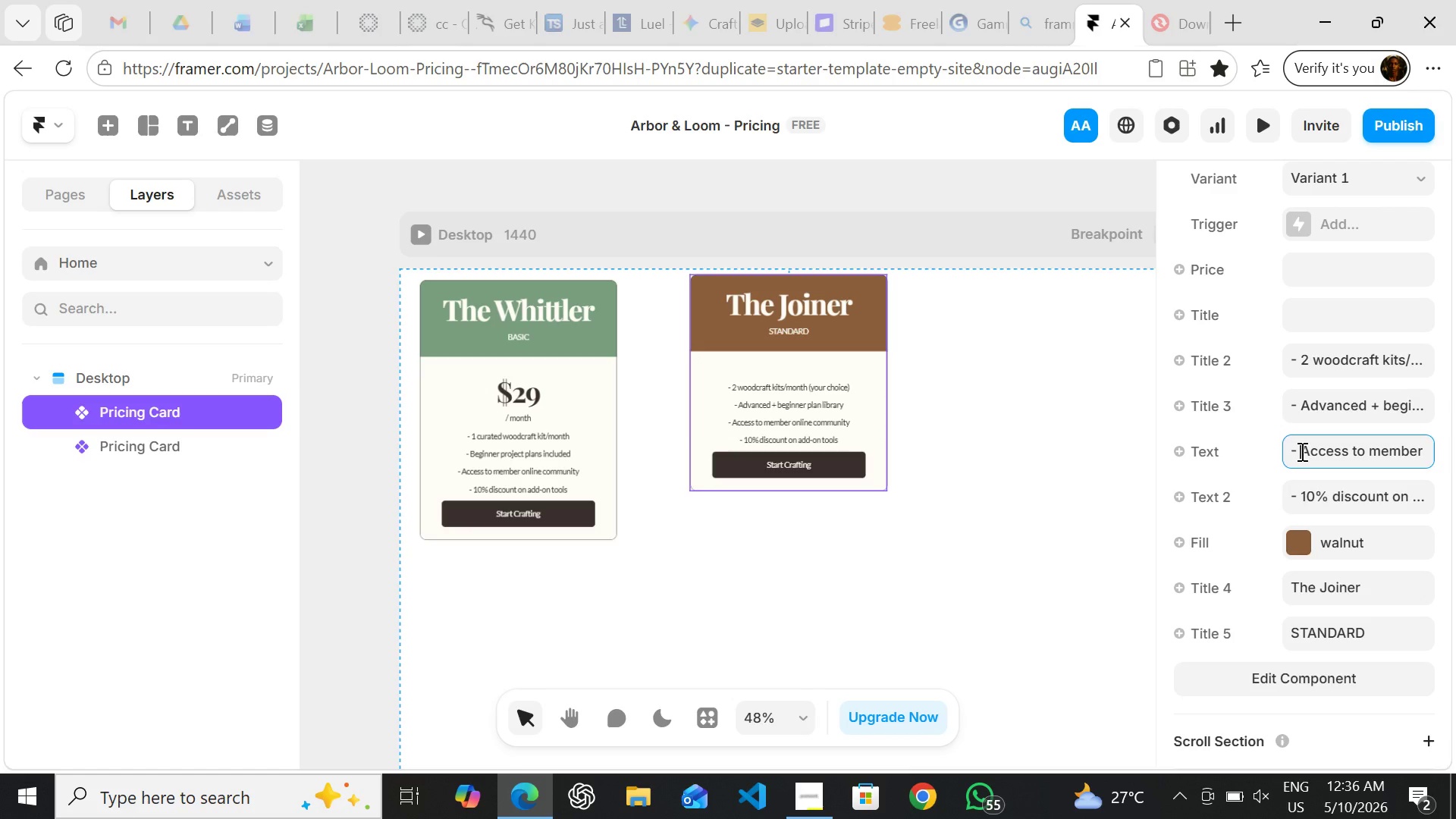 
left_click_drag(start_coordinate=[1301, 451], to_coordinate=[1439, 451])
 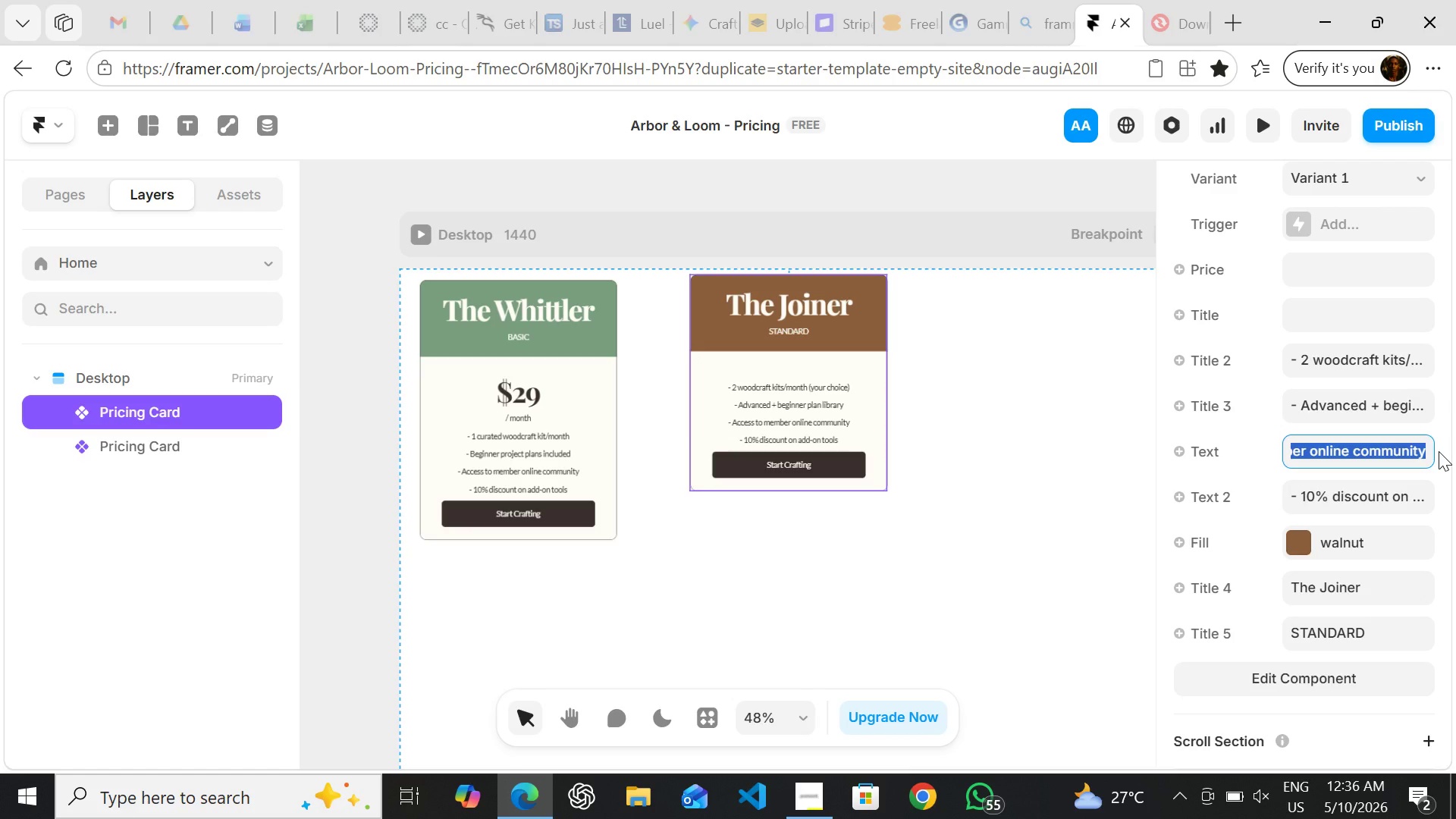 
type(Monthly)
 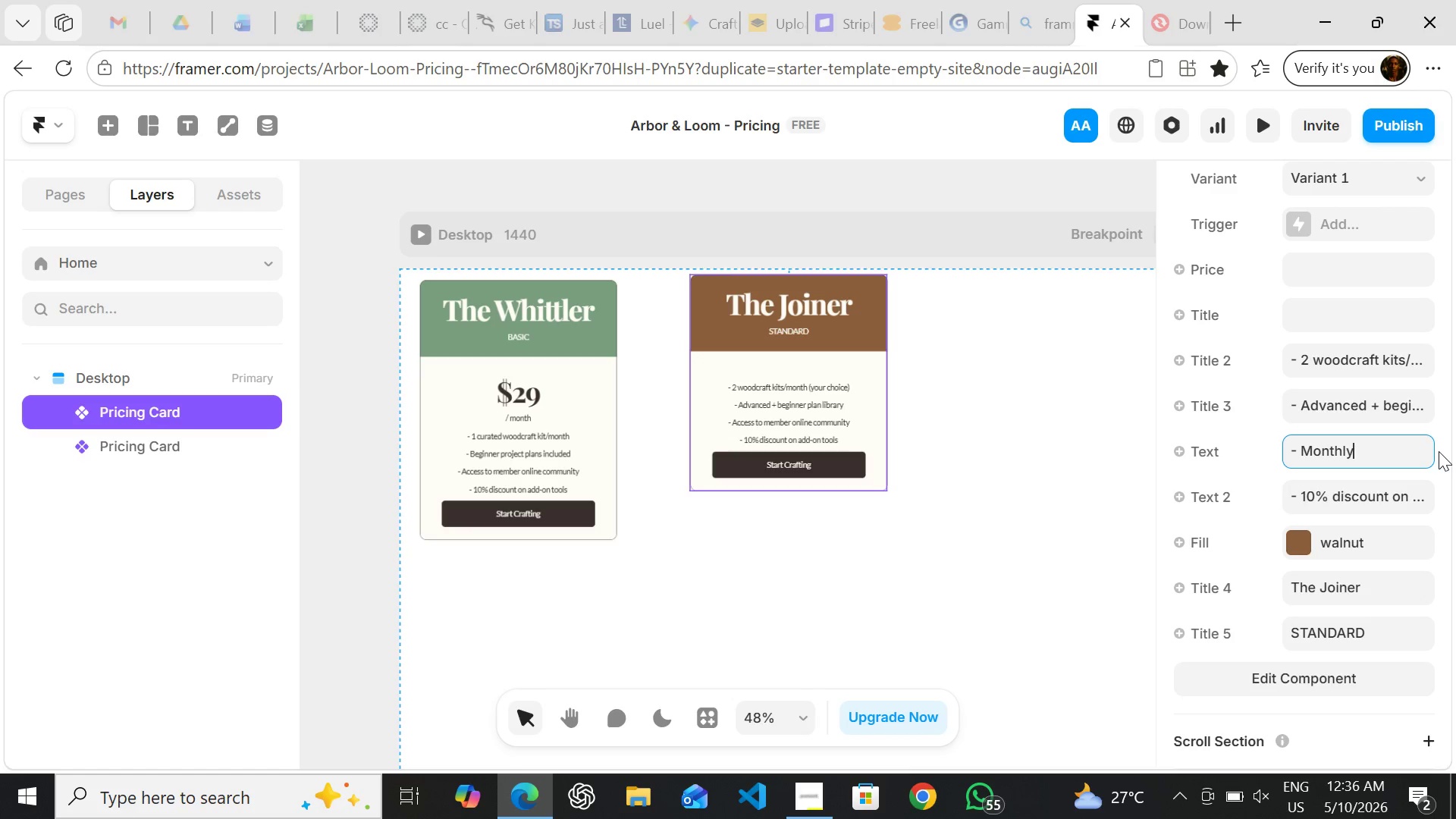 
type( live workshop access)
 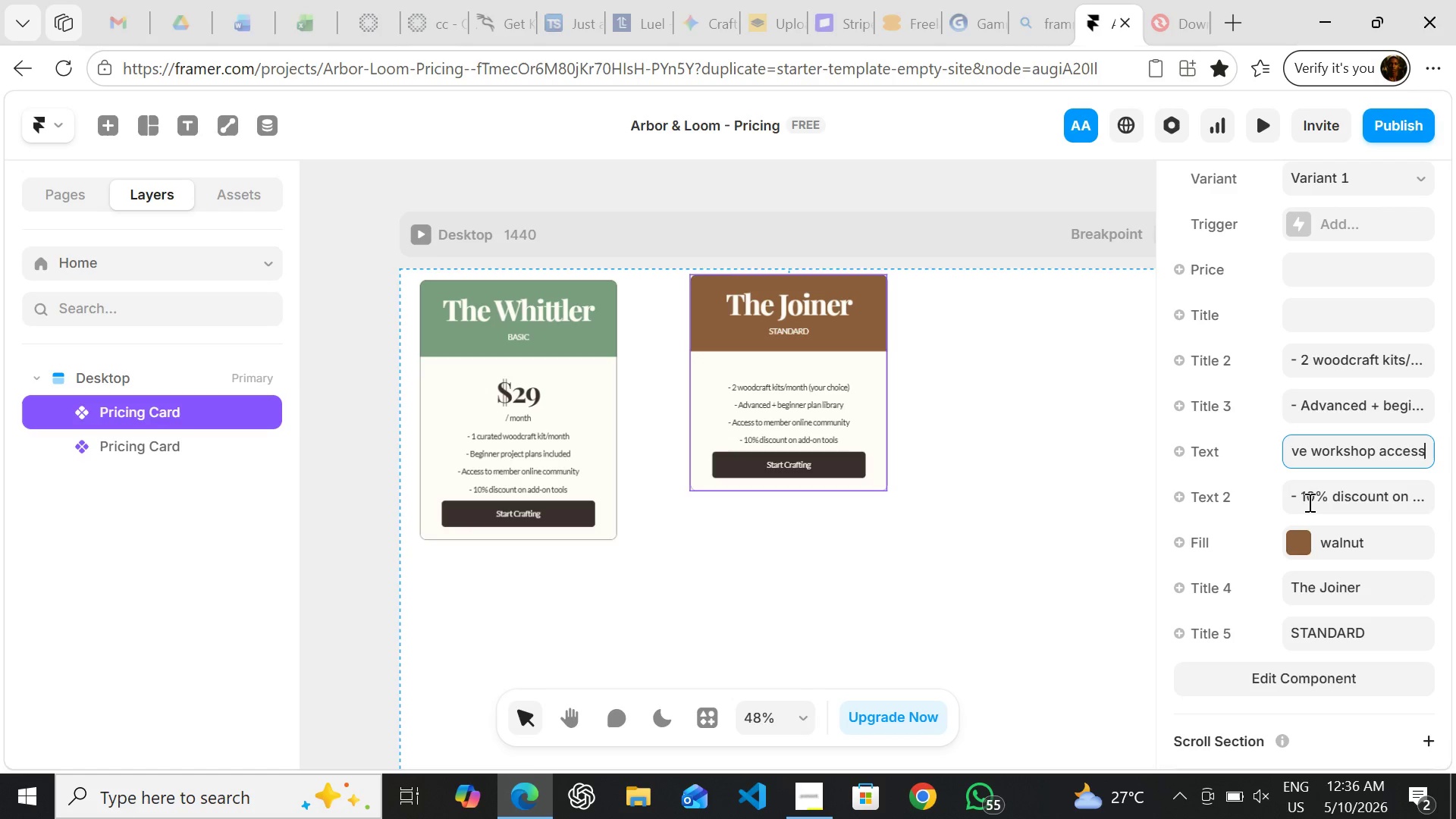 
left_click([1308, 500])
 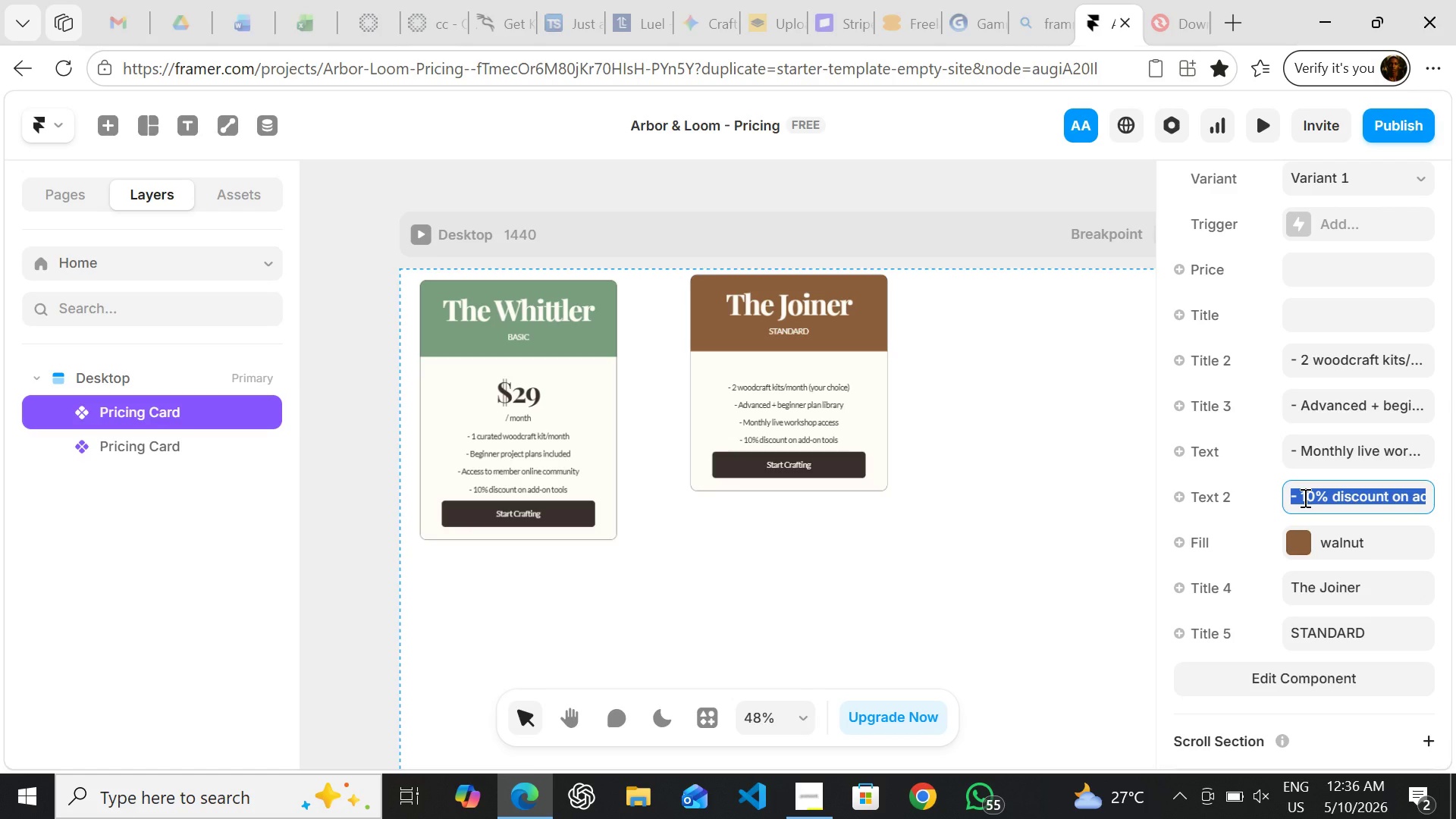 
left_click_drag(start_coordinate=[1304, 497], to_coordinate=[1294, 498])
 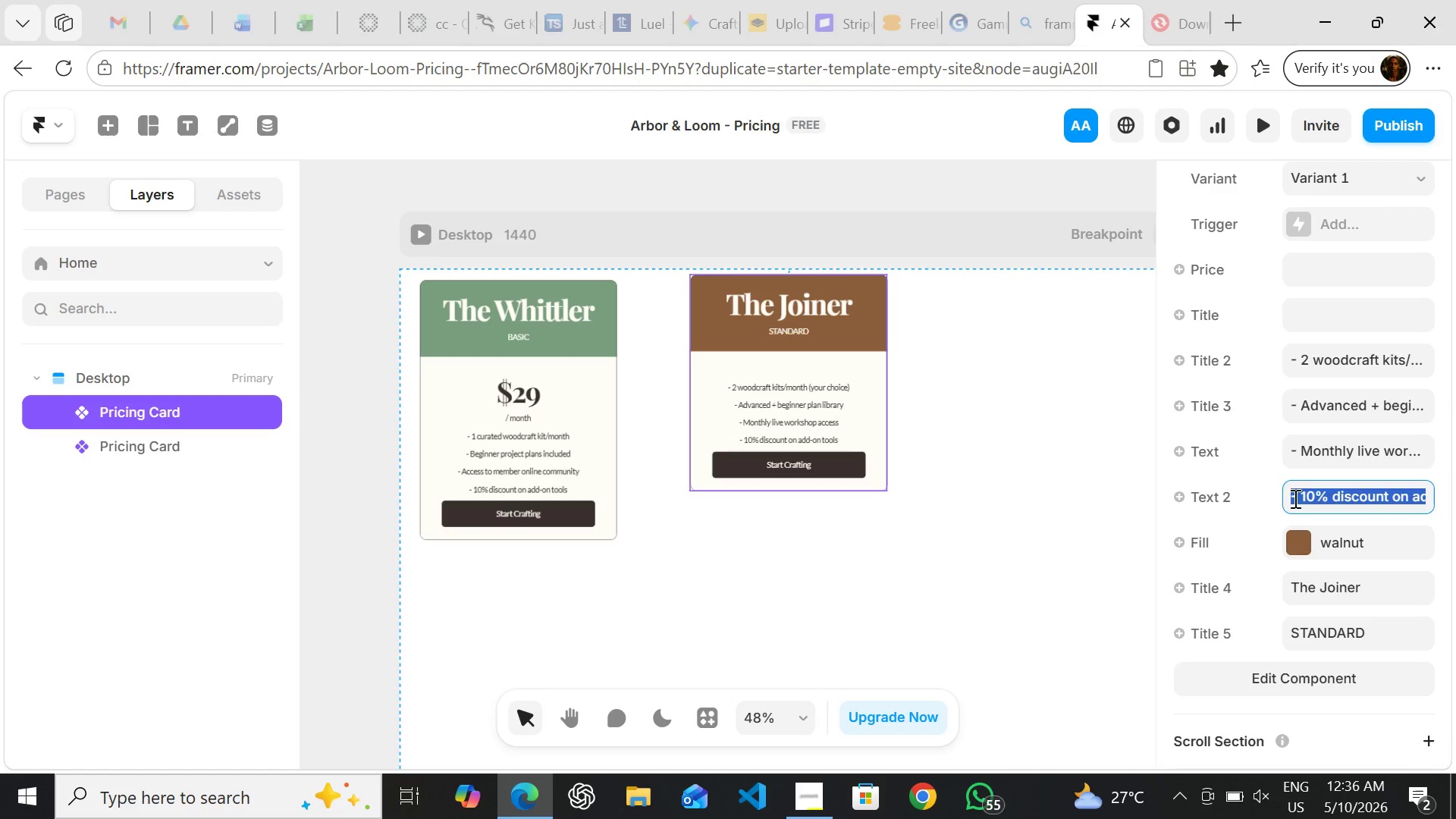 
left_click([1294, 498])
 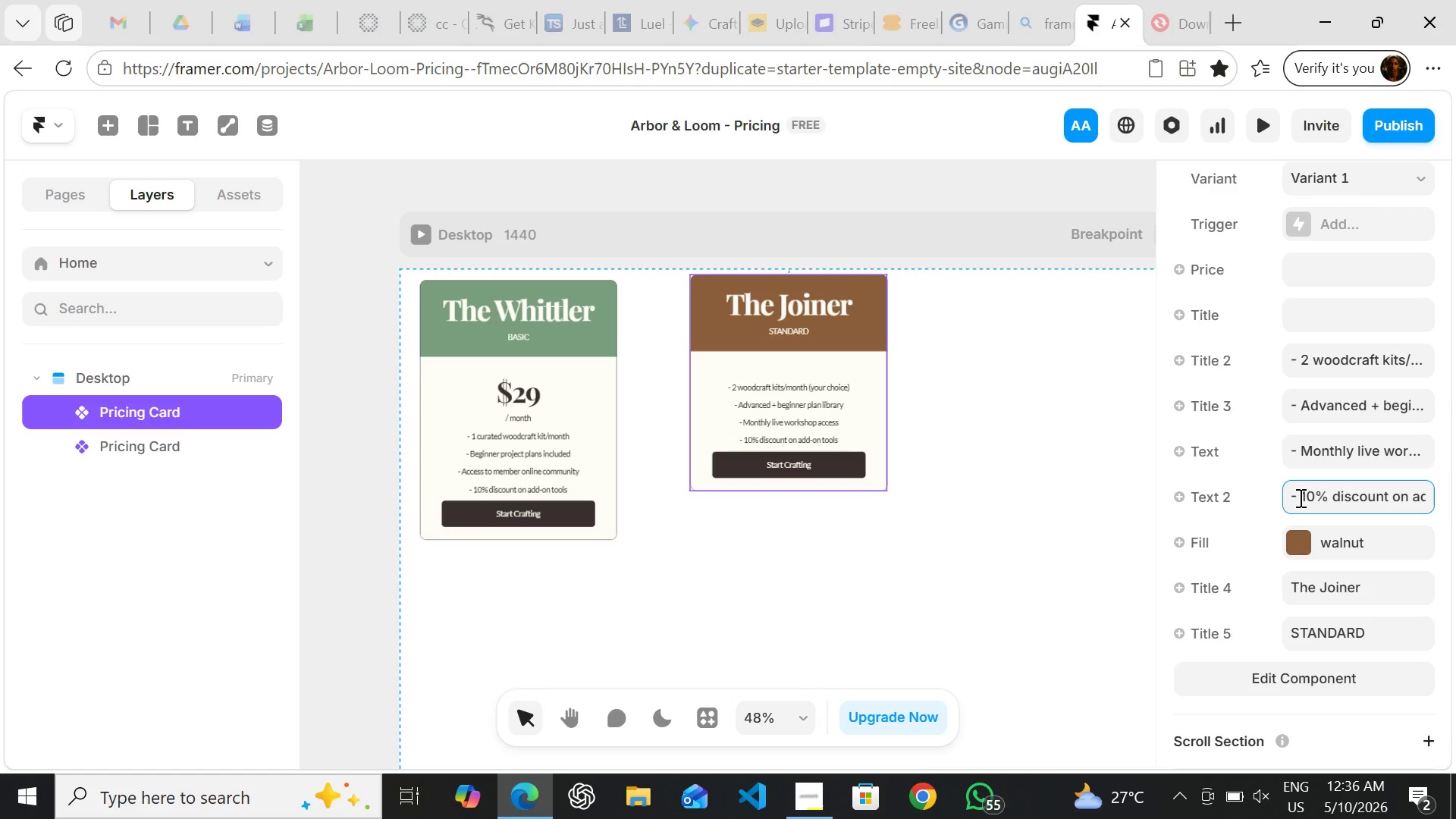 
double_click([1299, 497])
 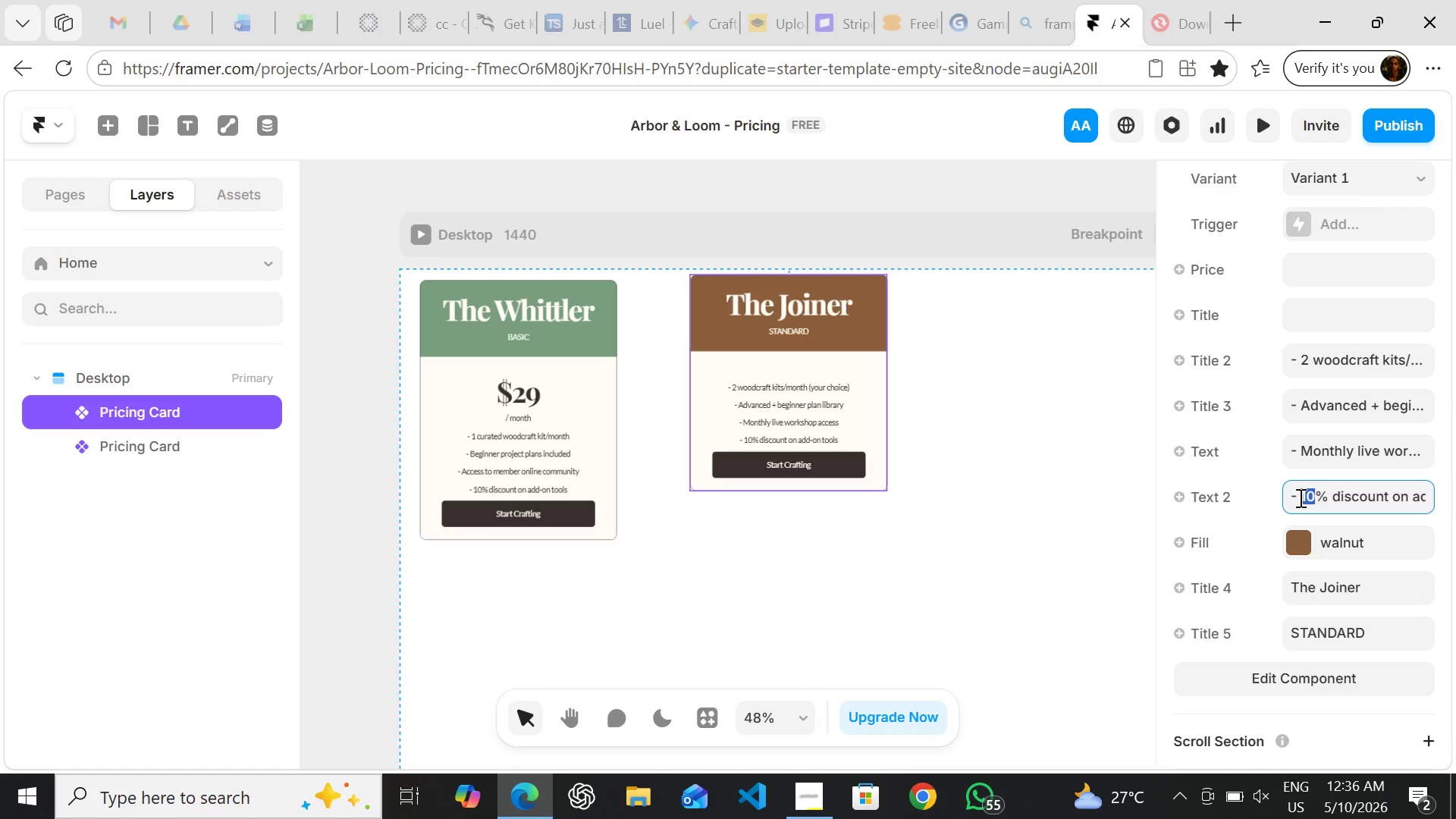 
left_click_drag(start_coordinate=[1299, 497], to_coordinate=[1309, 483])
 